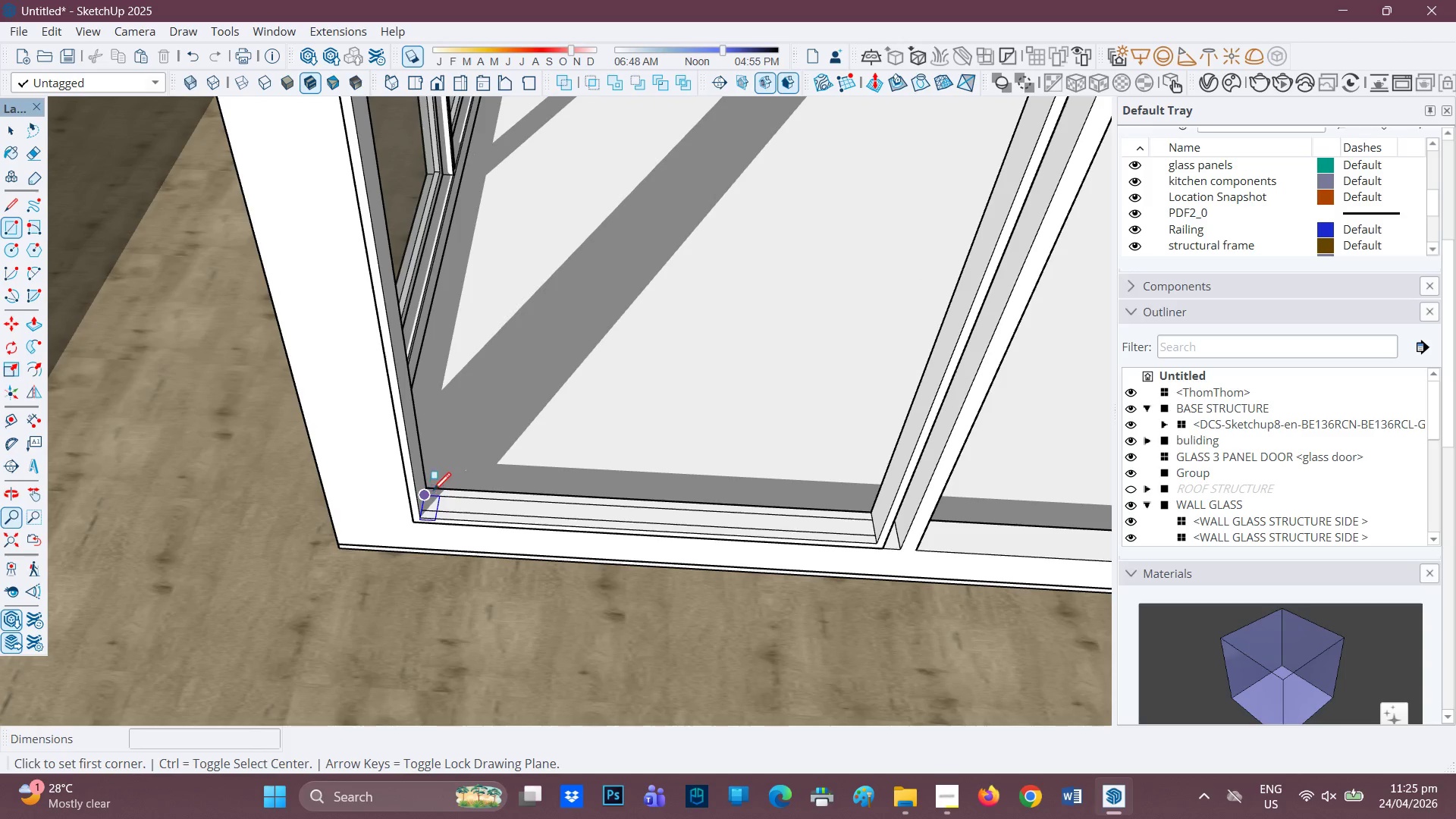 
key(Space)
 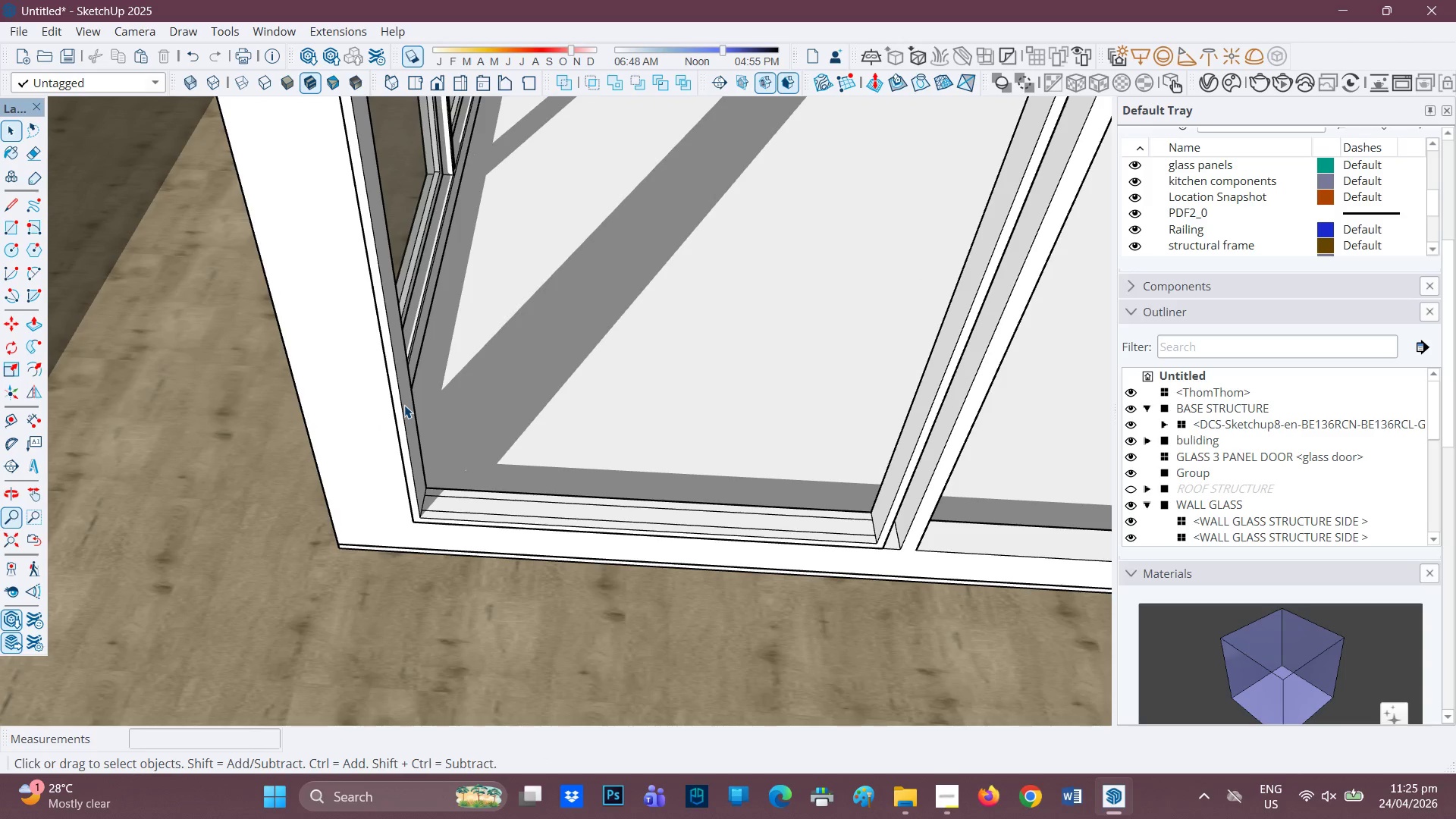 
left_click([404, 405])
 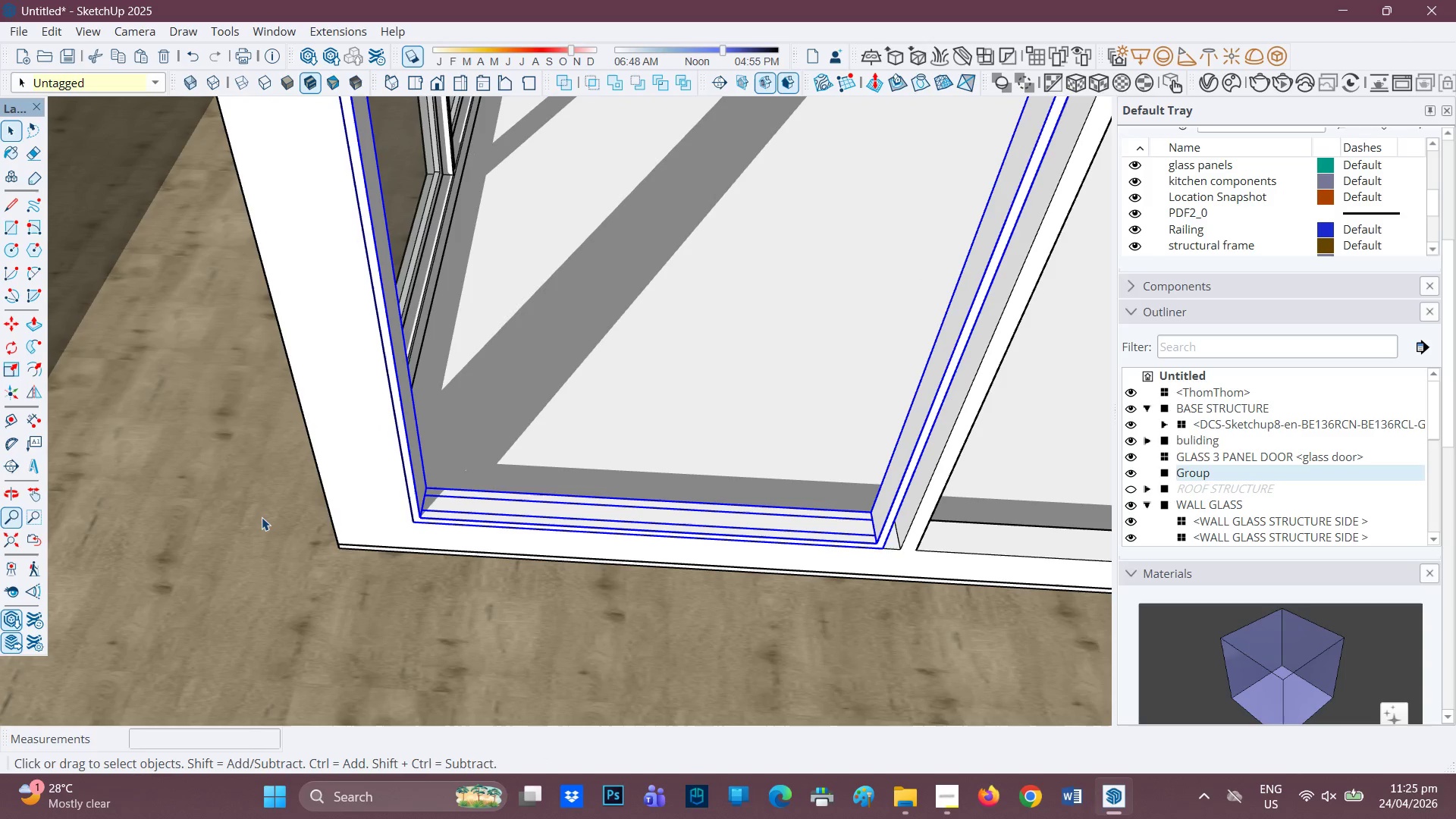 
scroll: coordinate [416, 514], scroll_direction: up, amount: 1.0
 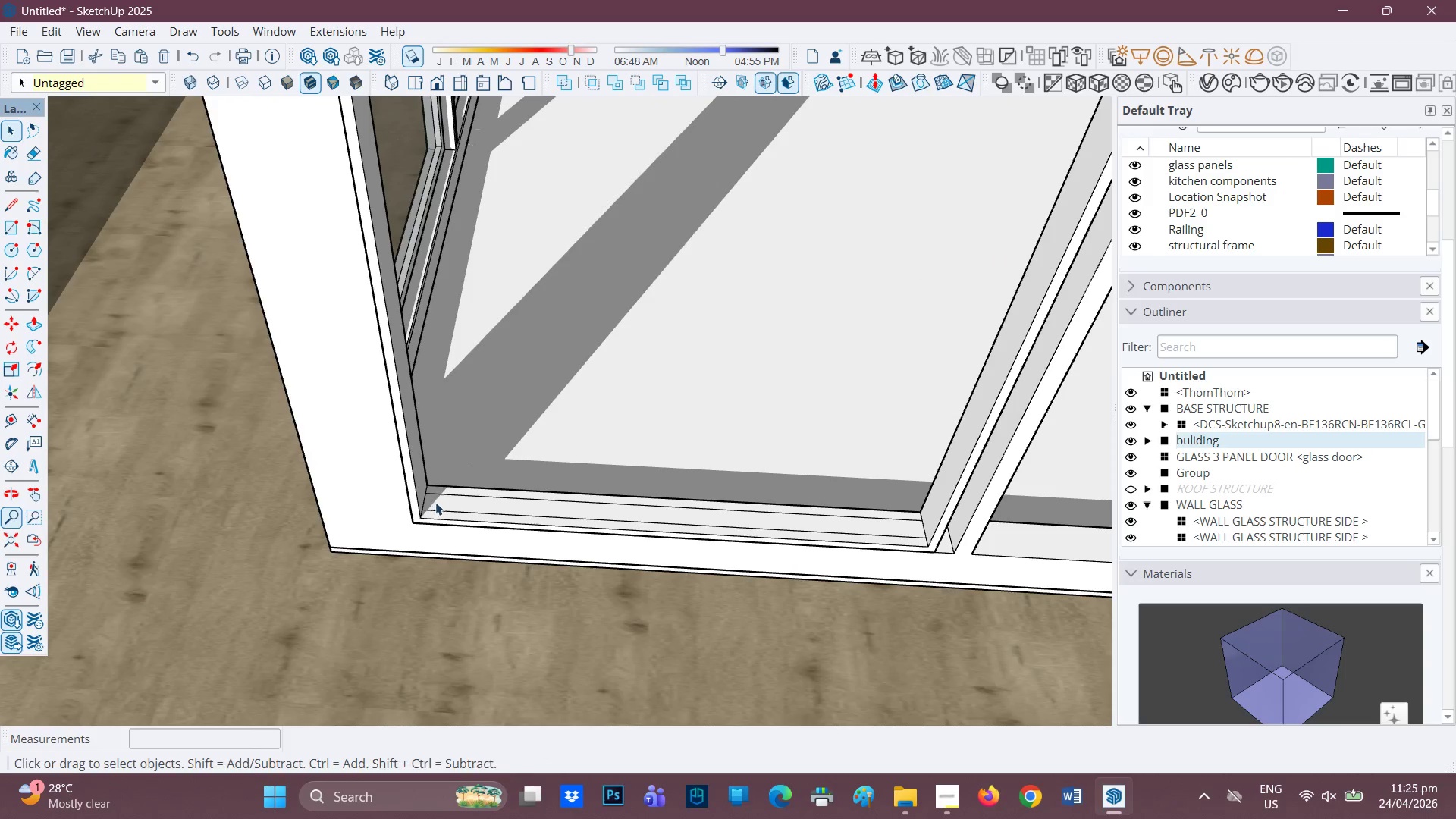 
key(R)
 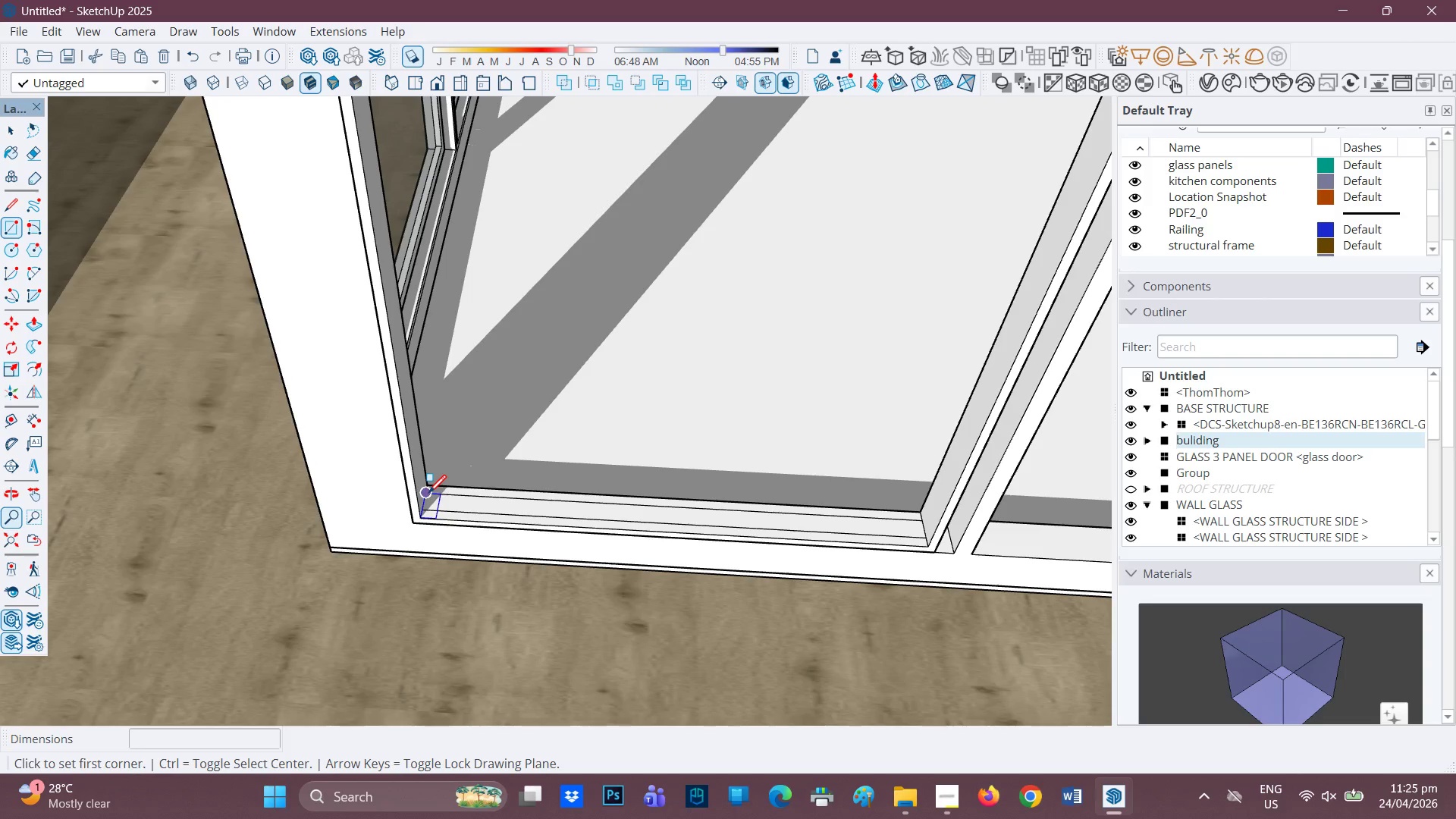 
left_click([428, 494])
 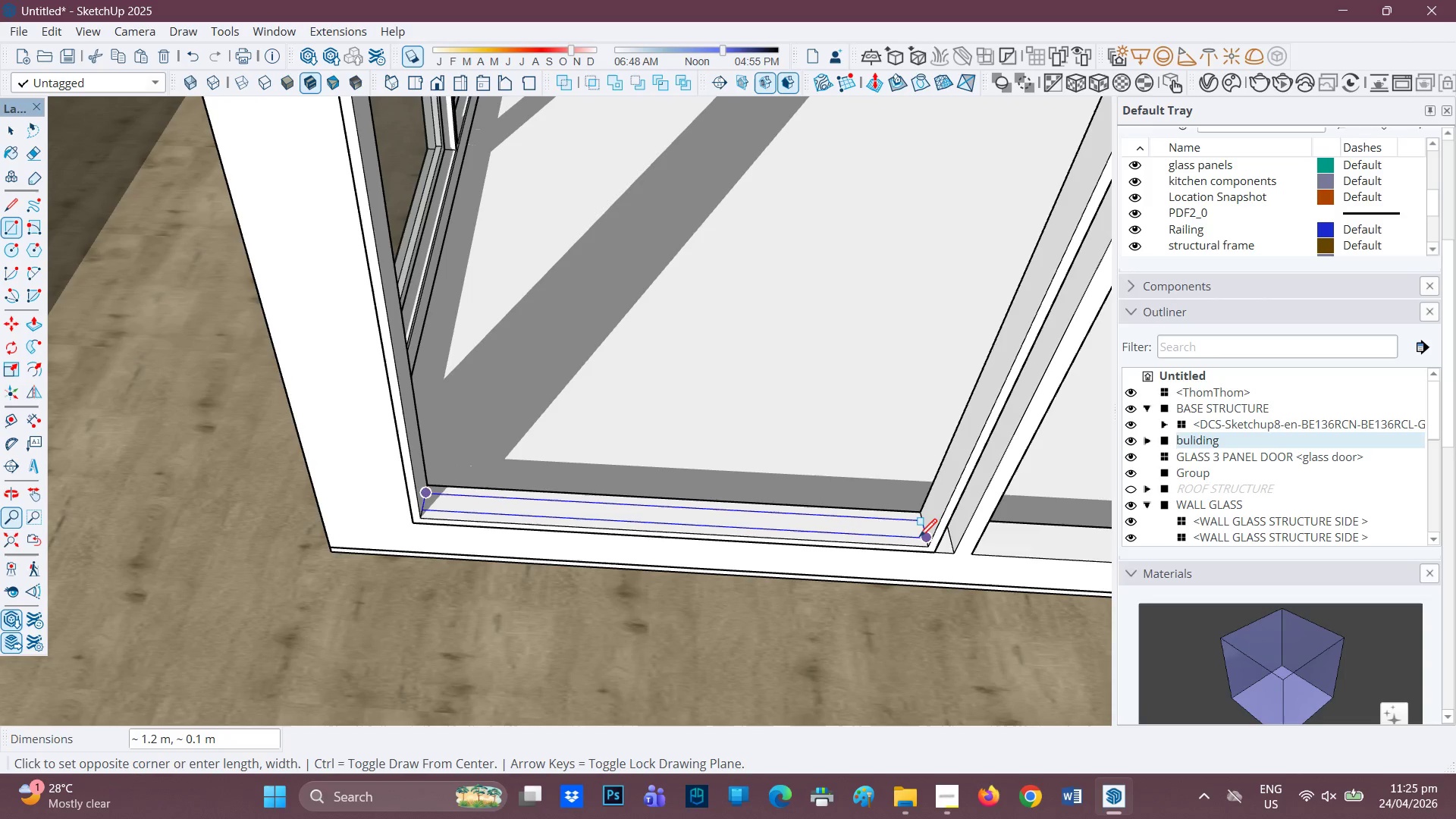 
left_click([919, 538])
 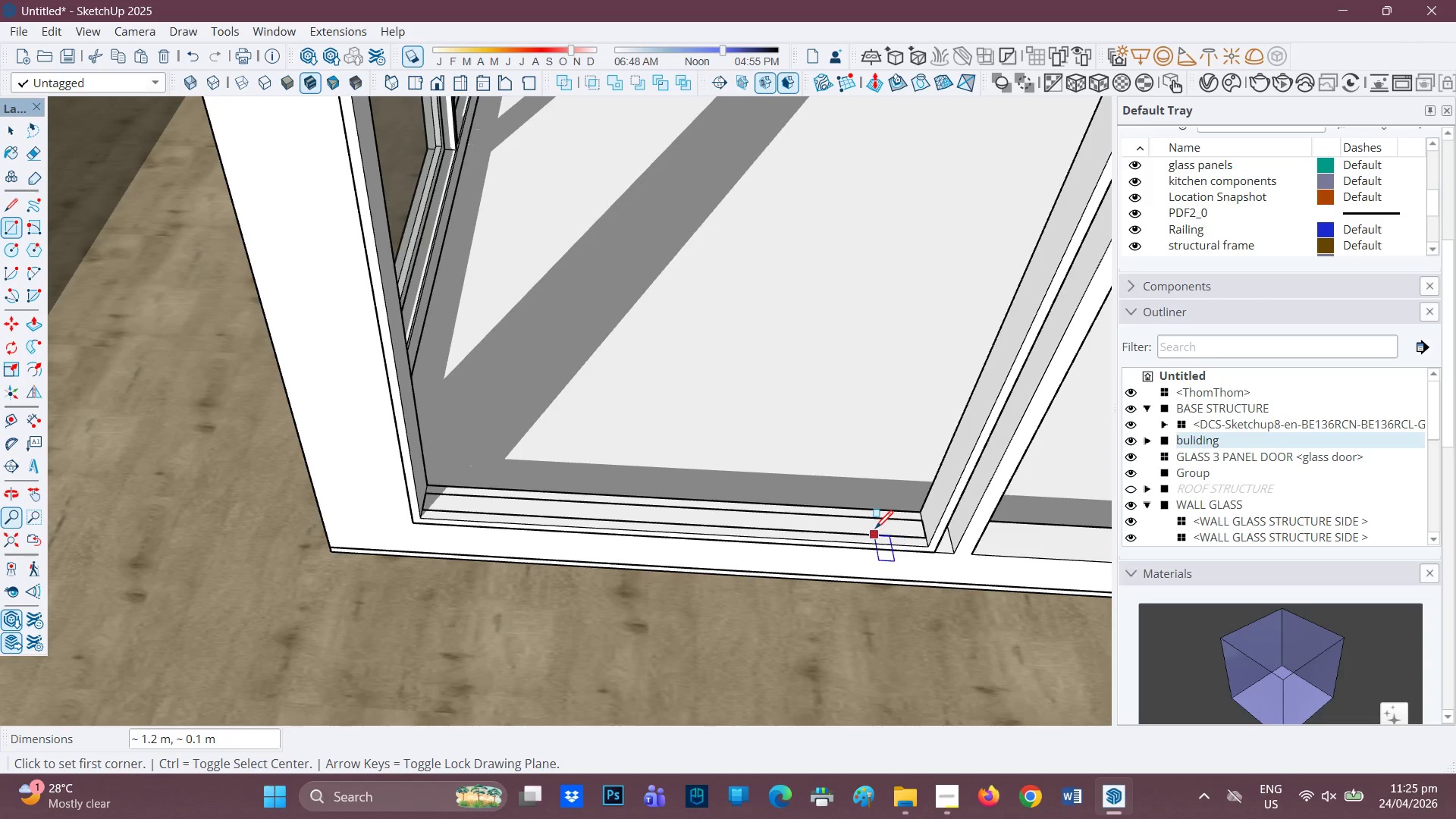 
key(P)
 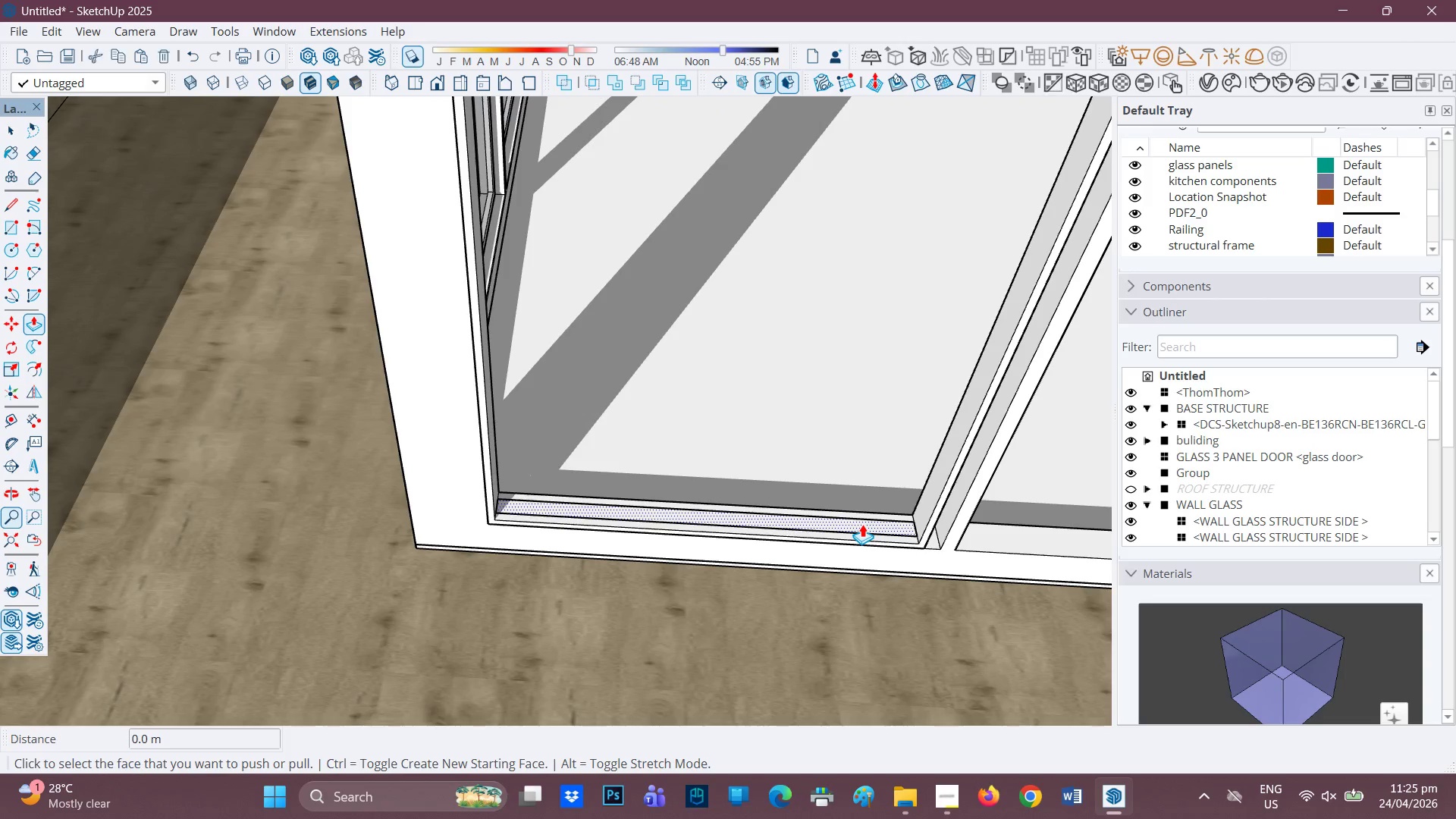 
scroll: coordinate [871, 529], scroll_direction: down, amount: 2.0
 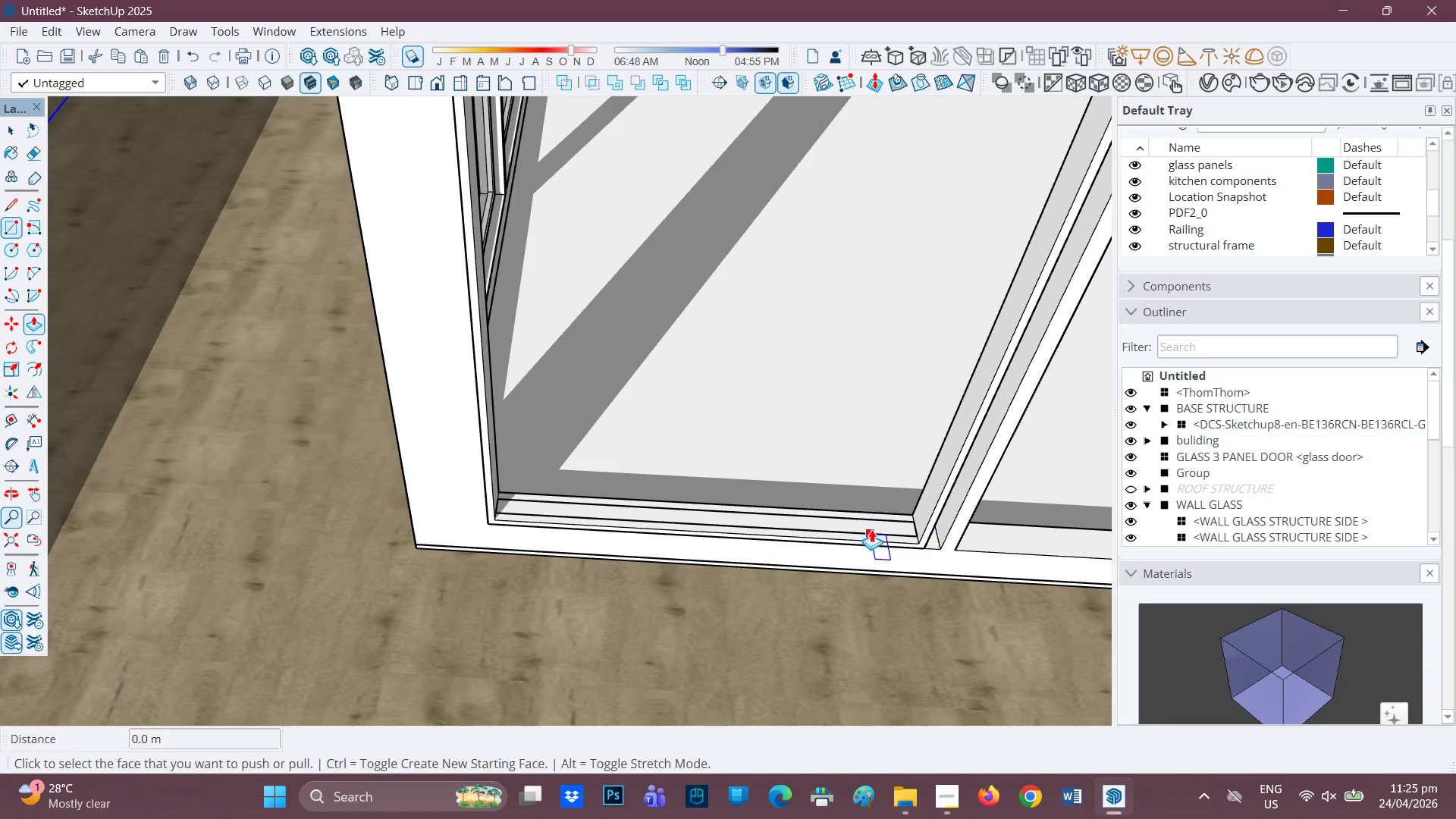 
left_click([862, 524])
 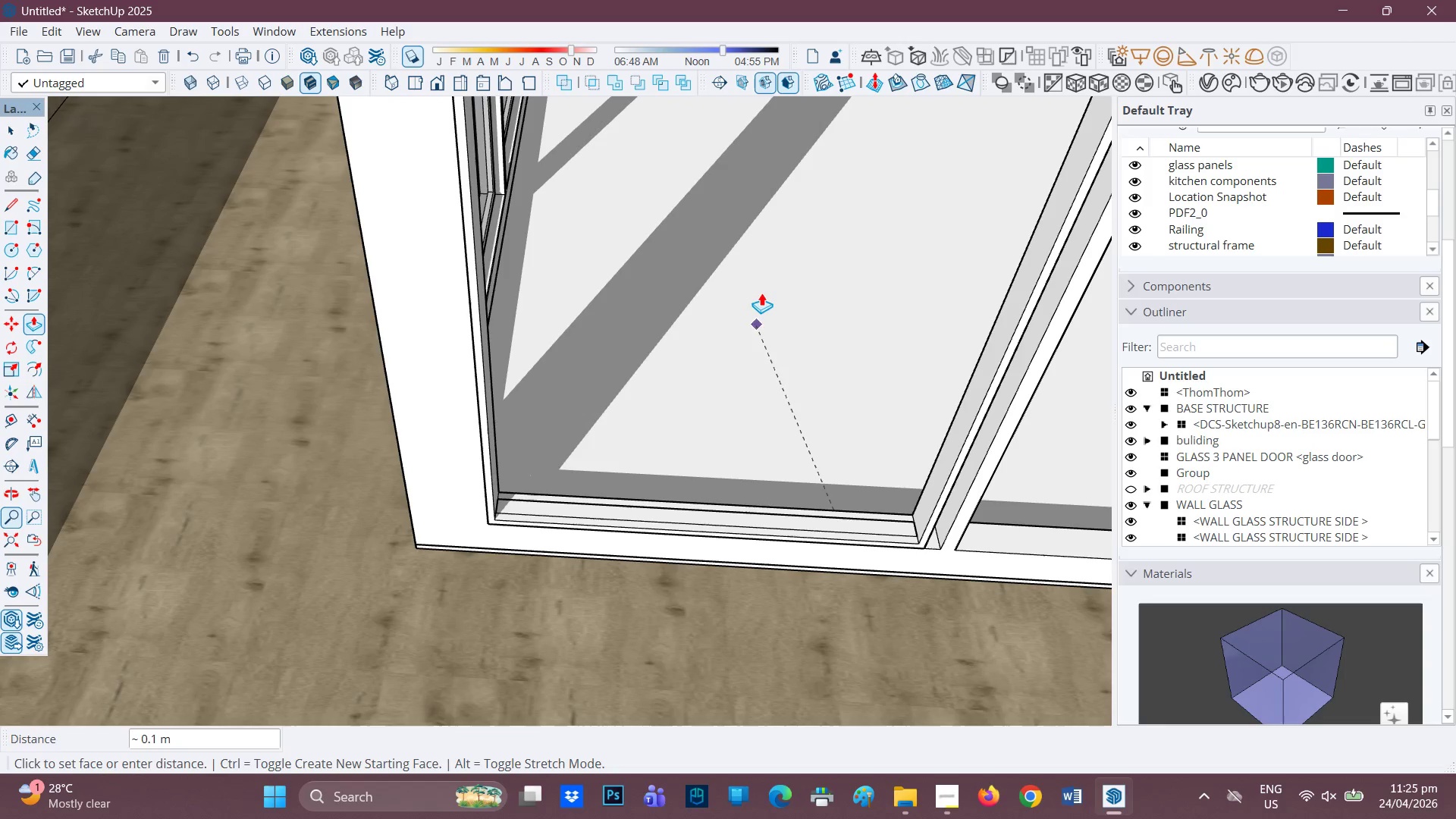 
scroll: coordinate [995, 196], scroll_direction: down, amount: 3.0
 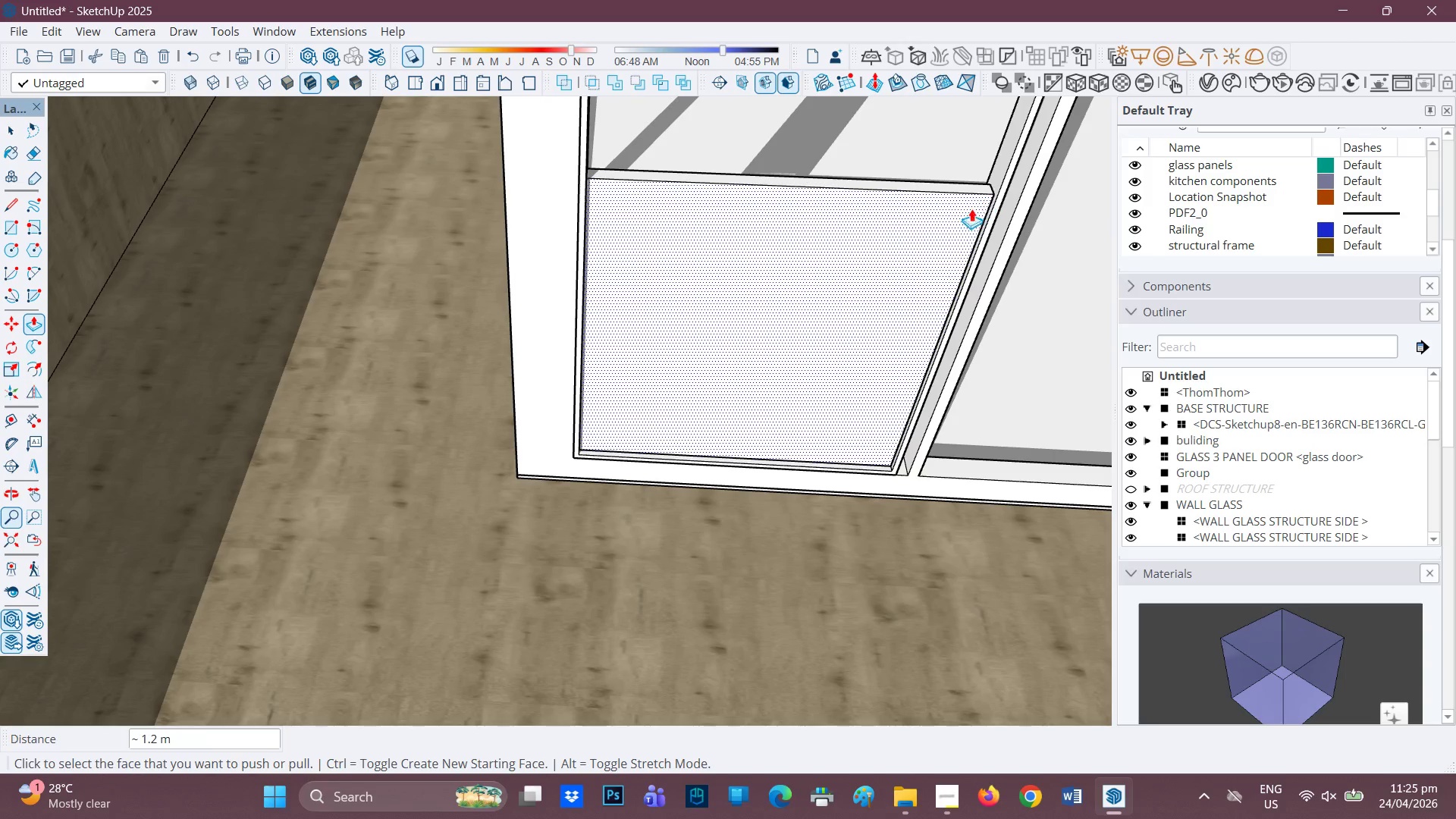 
key(Space)
 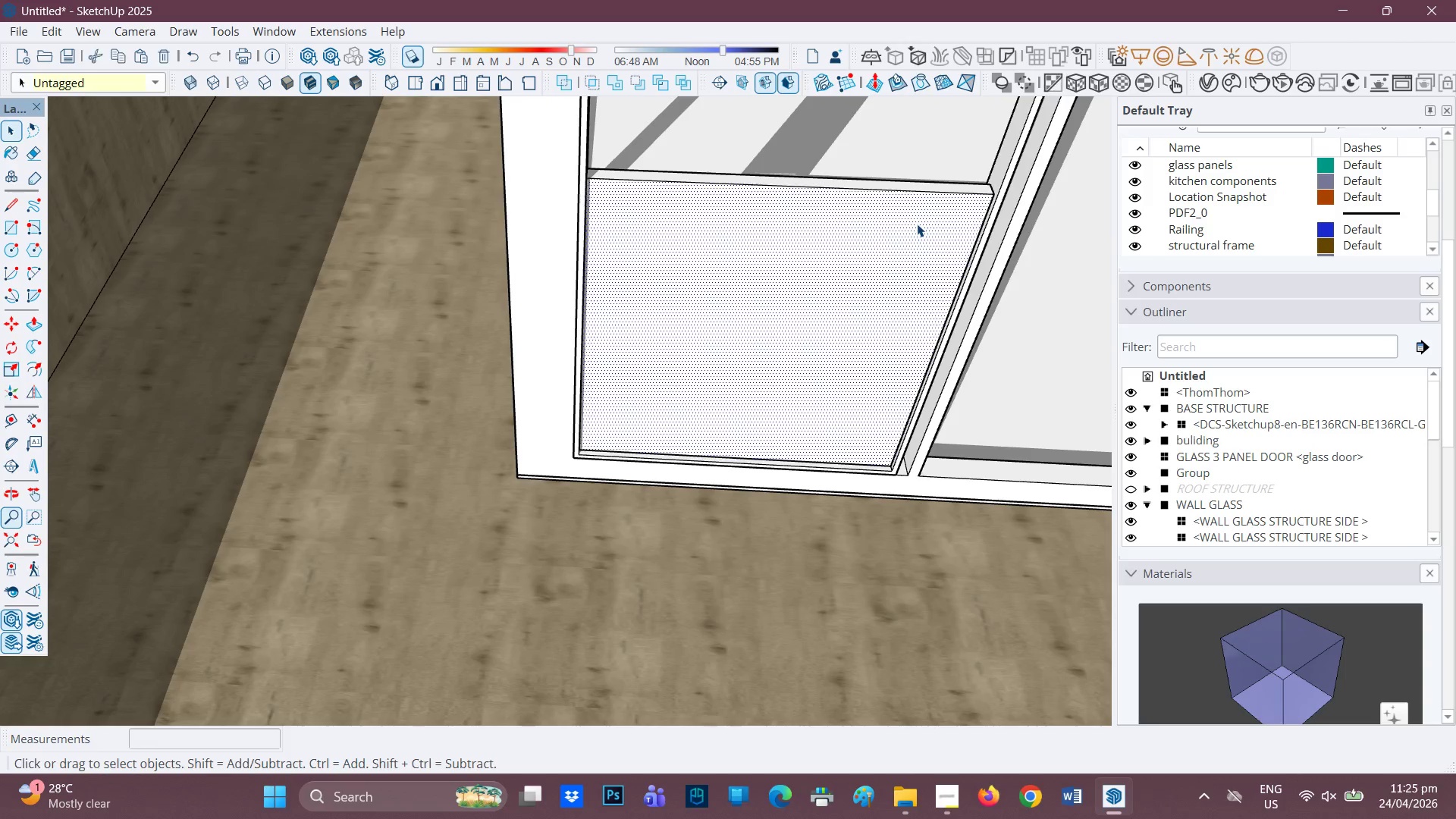 
double_click([917, 224])
 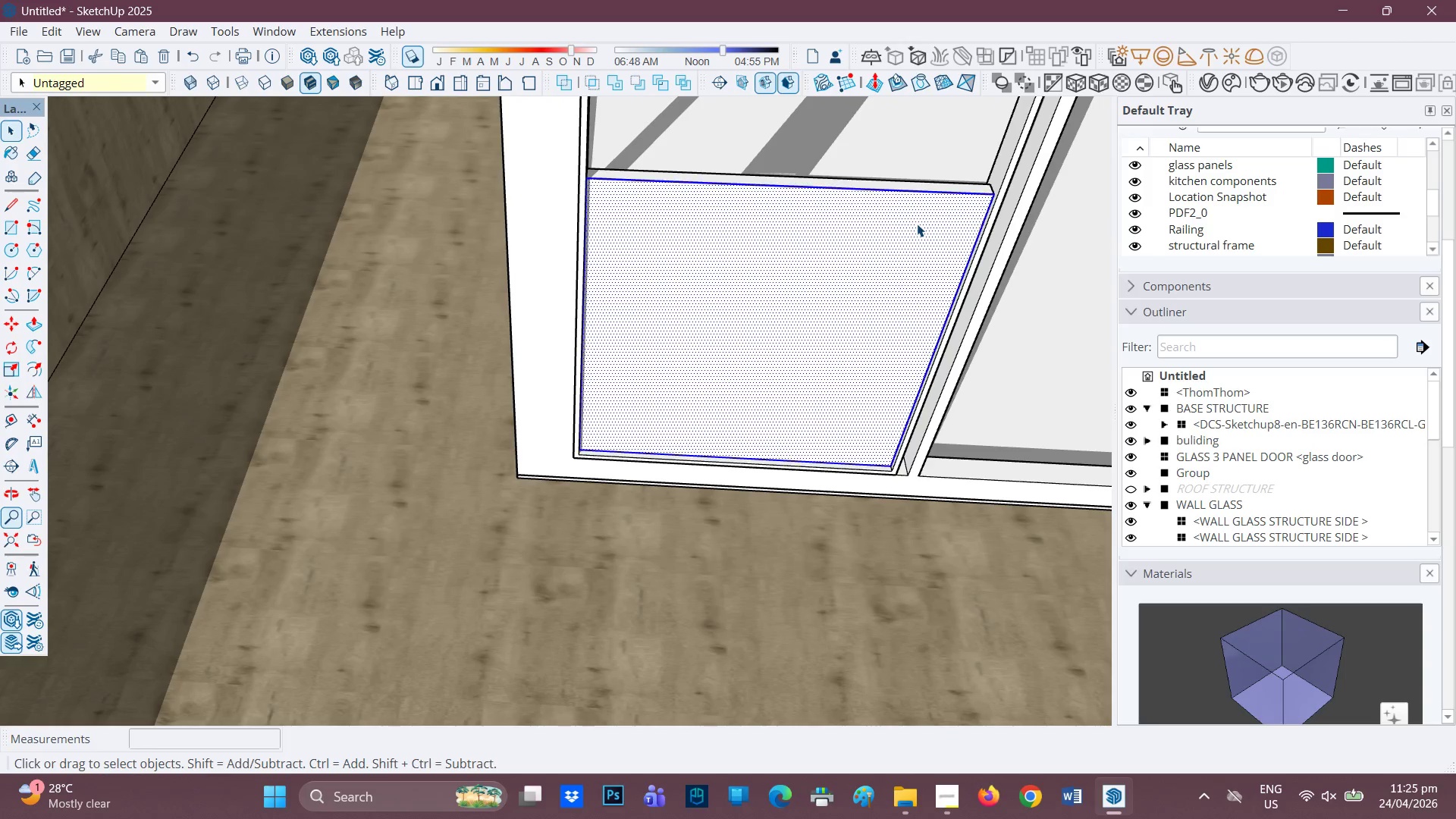 
triple_click([917, 224])
 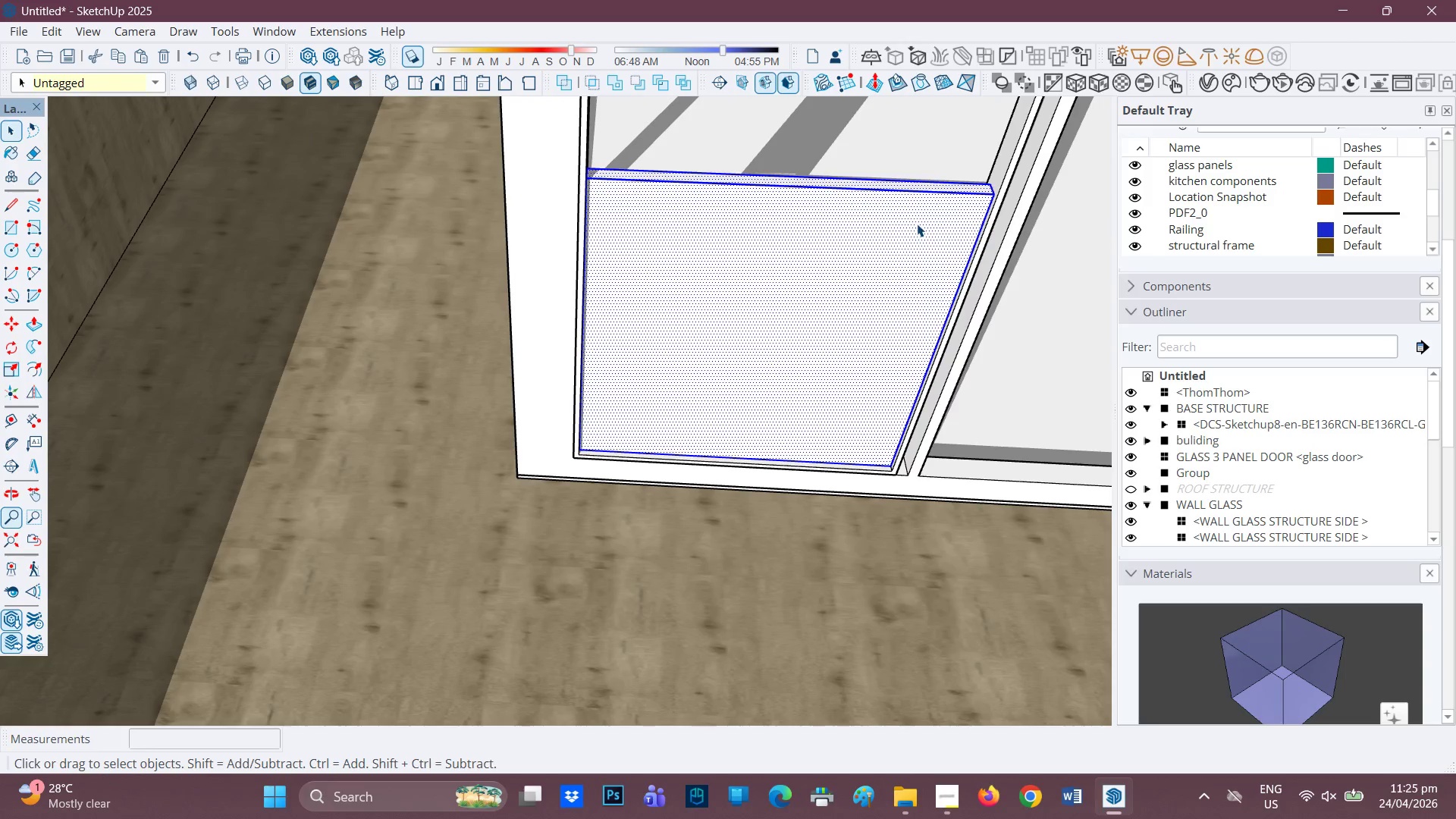 
right_click([917, 224])
 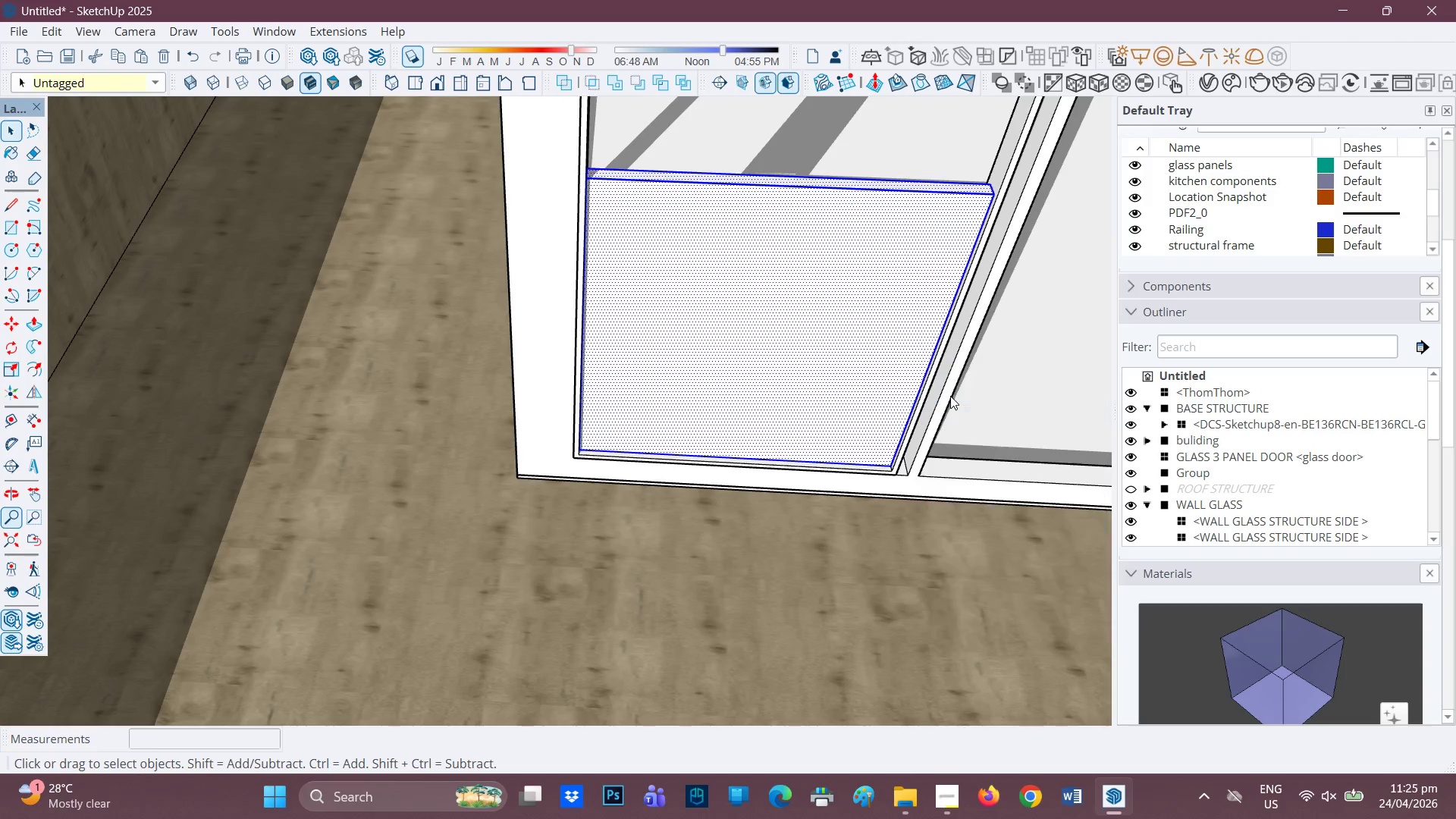 
scroll: coordinate [878, 243], scroll_direction: down, amount: 2.0
 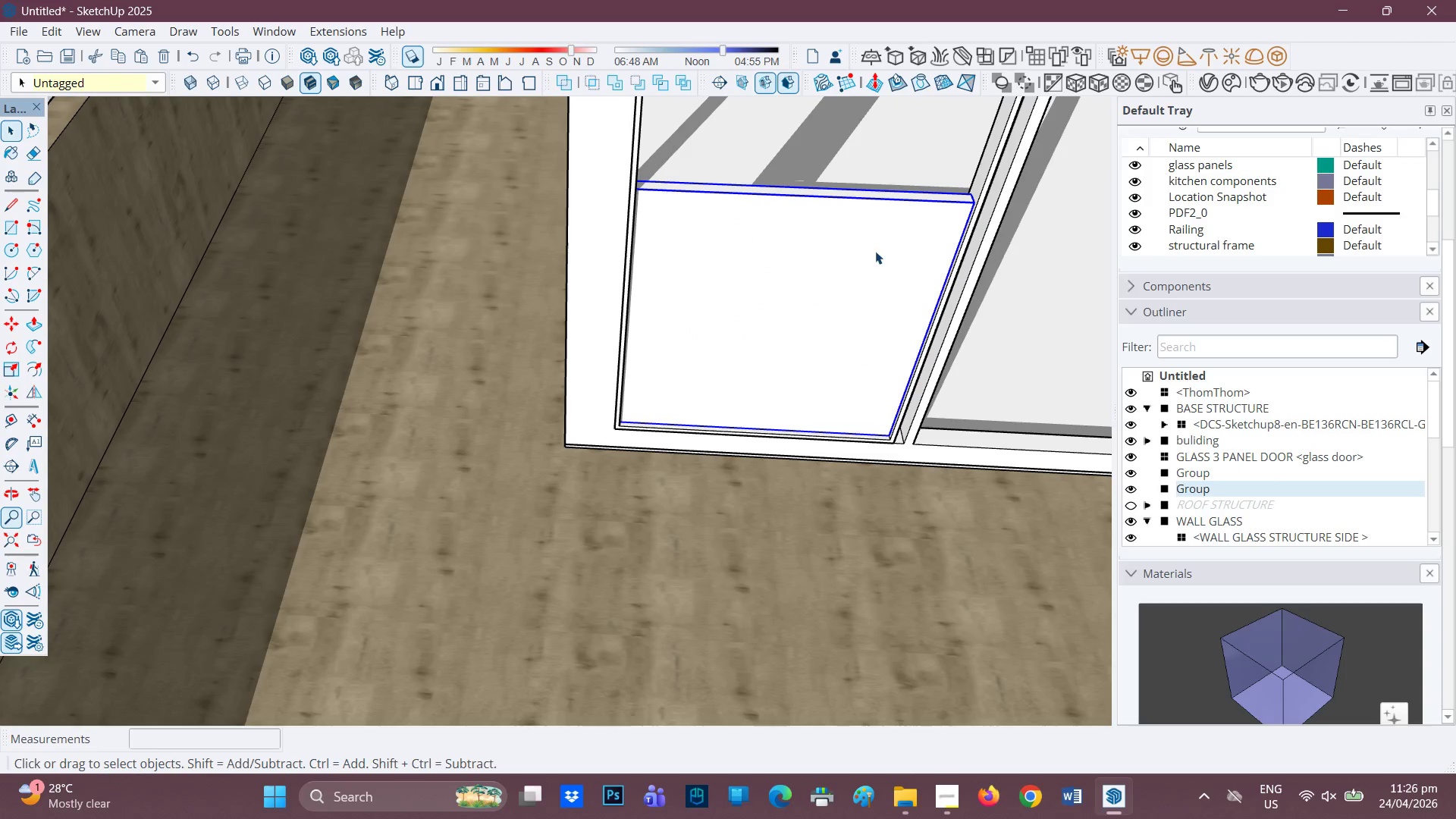 
key(H)
 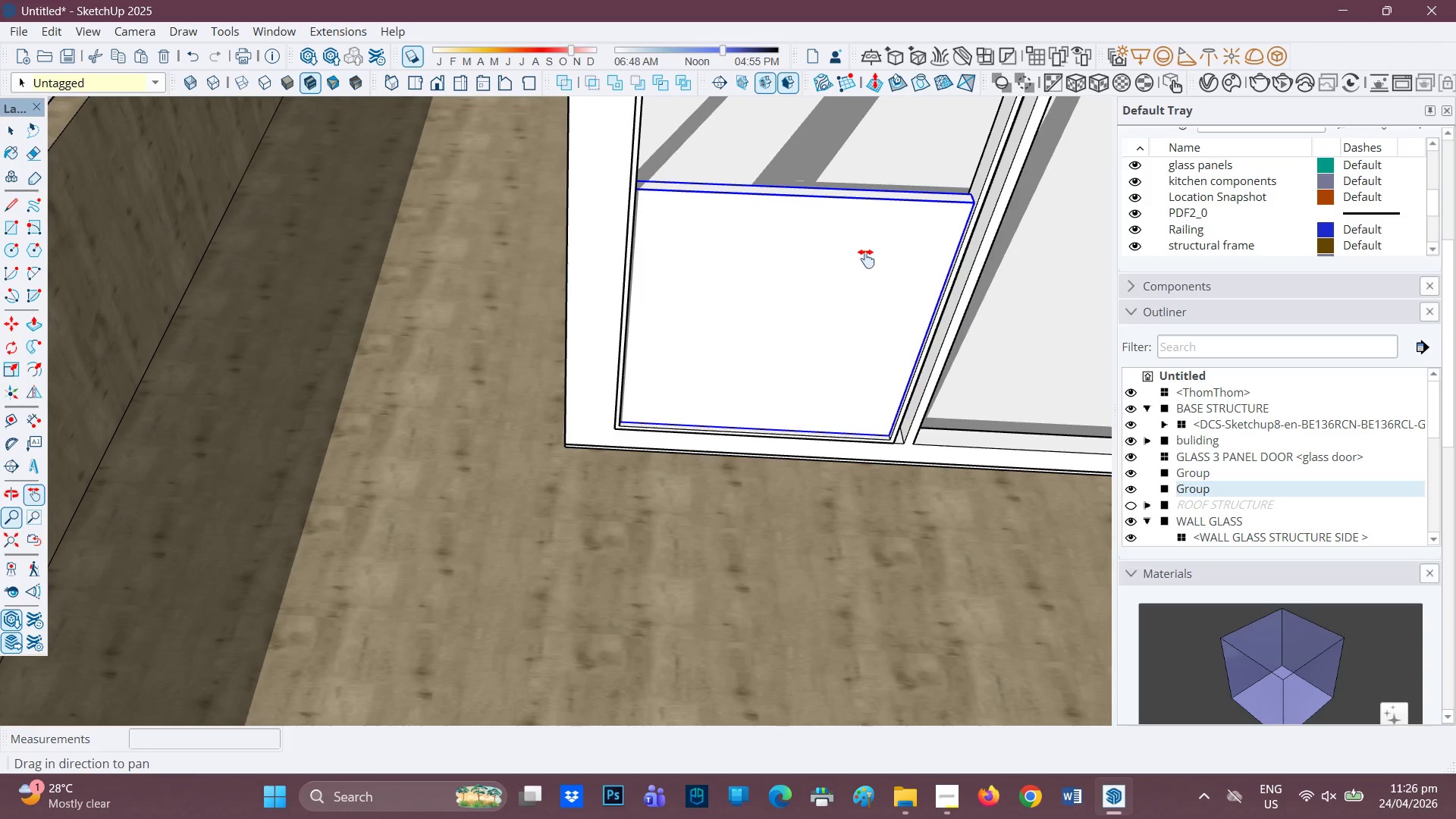 
left_click_drag(start_coordinate=[870, 254], to_coordinate=[672, 472])
 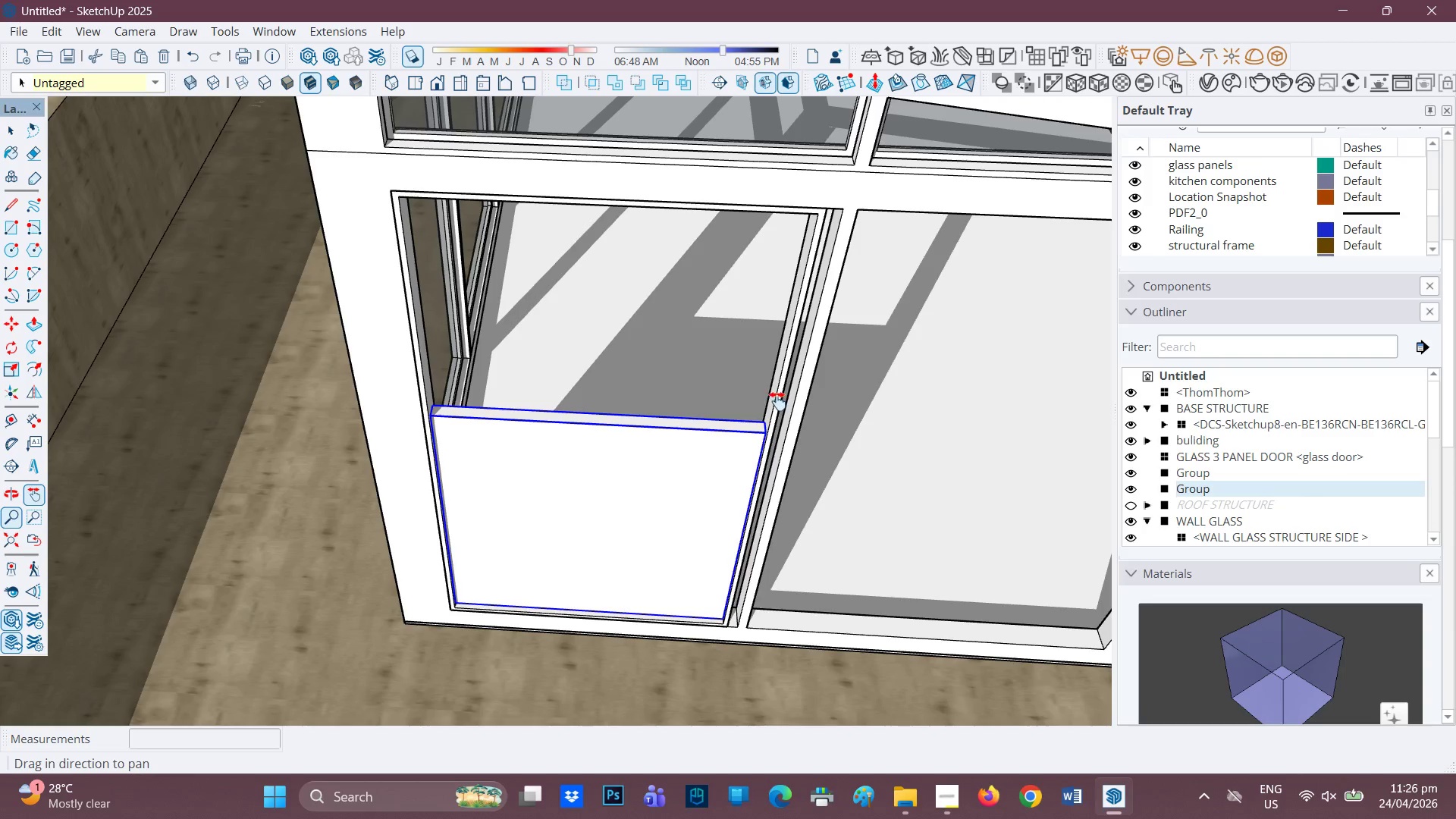 
scroll: coordinate [777, 402], scroll_direction: up, amount: 1.0
 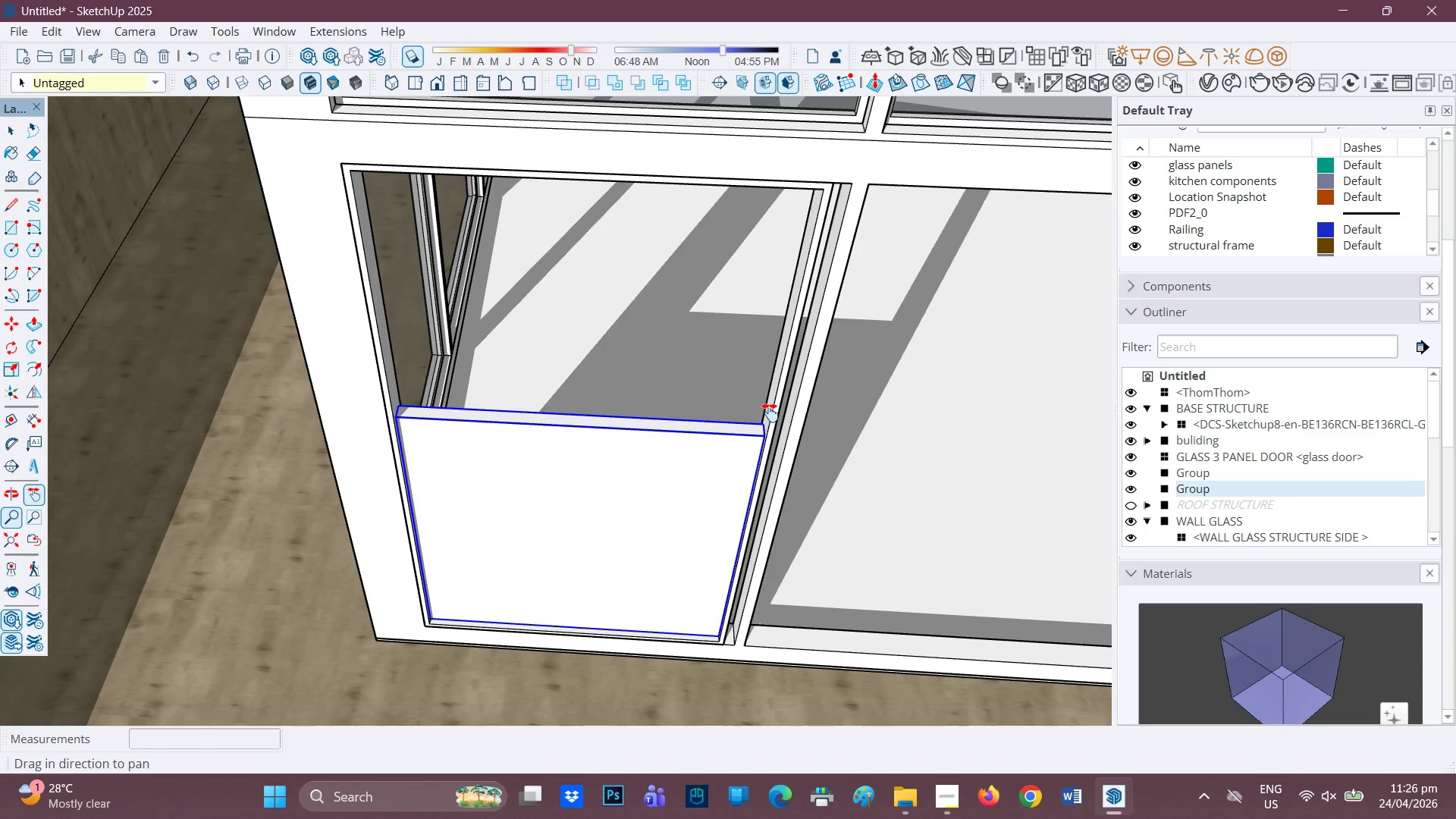 
hold_key(key=ShiftLeft, duration=1.16)
 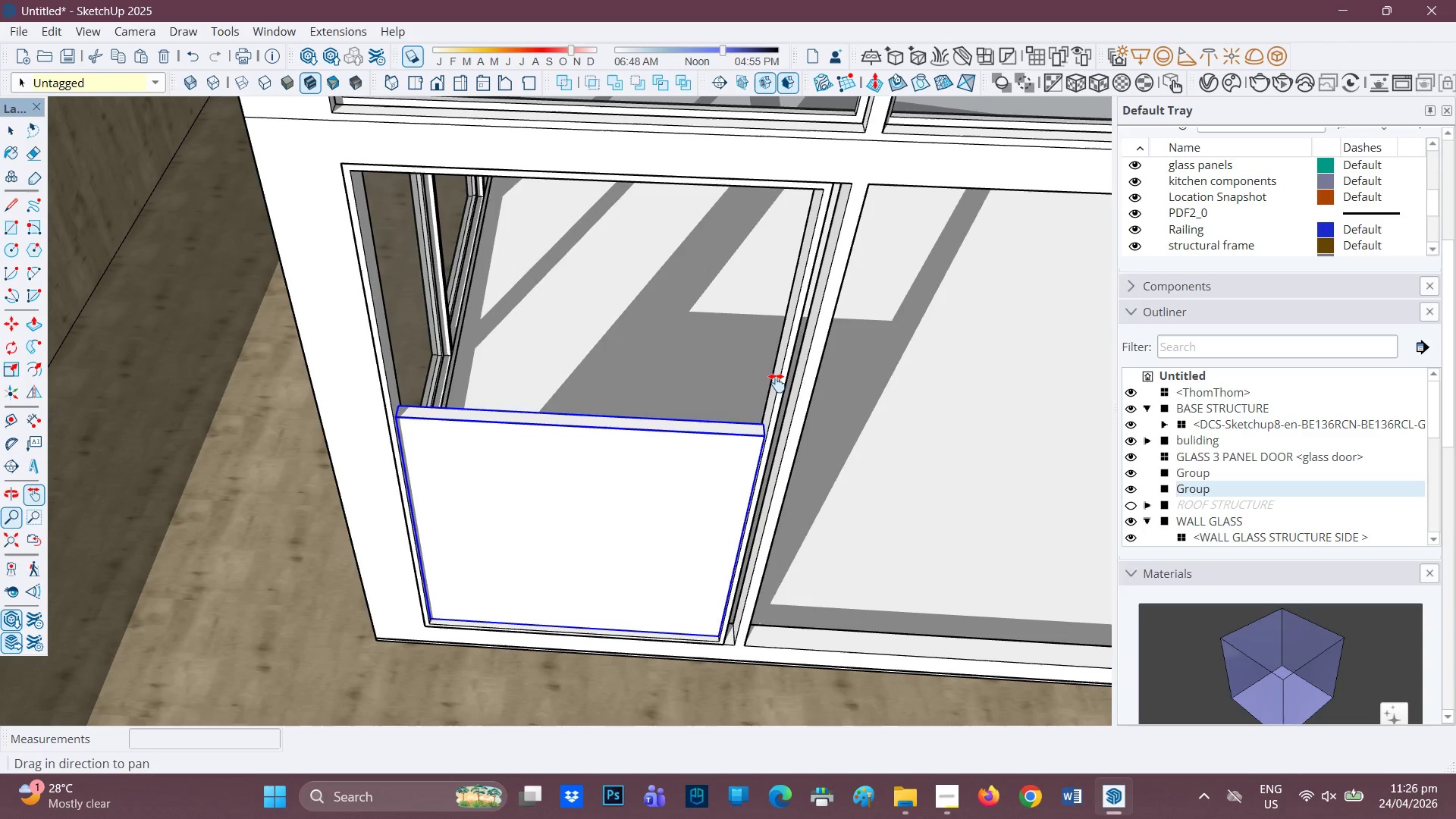 
key(Space)
 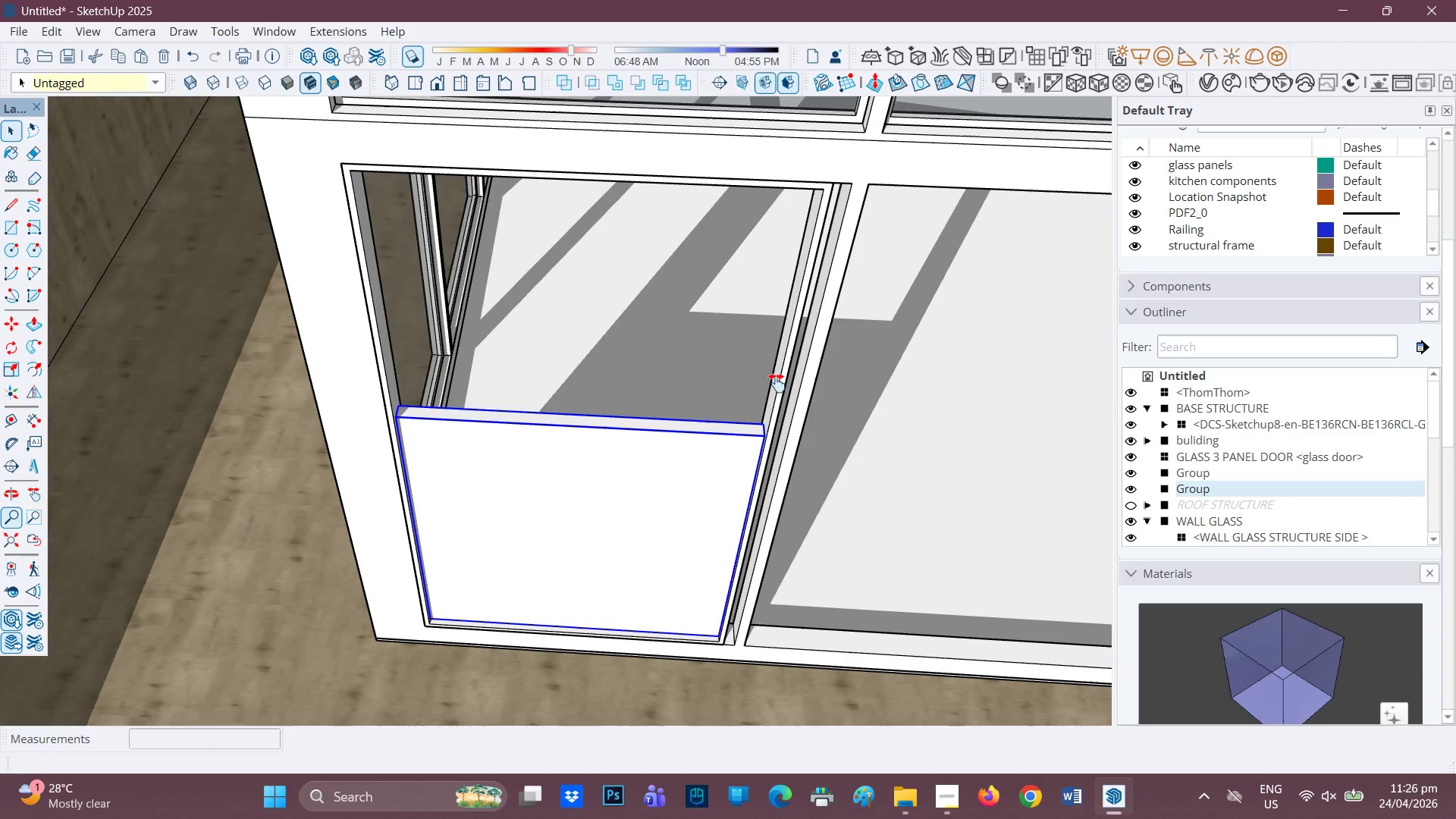 
key(Space)
 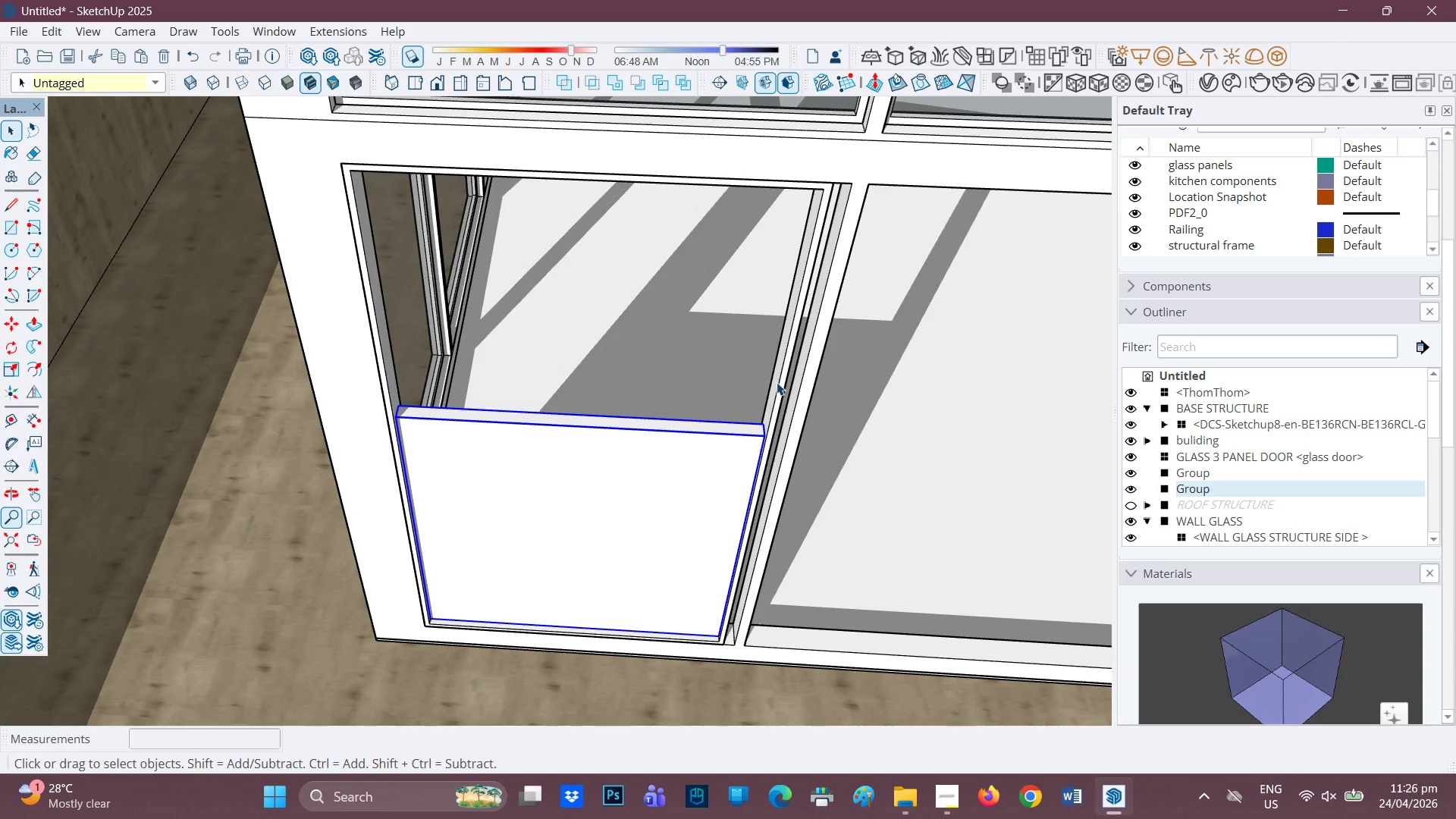 
hold_key(key=ShiftLeft, duration=1.52)
left_click([777, 382])
 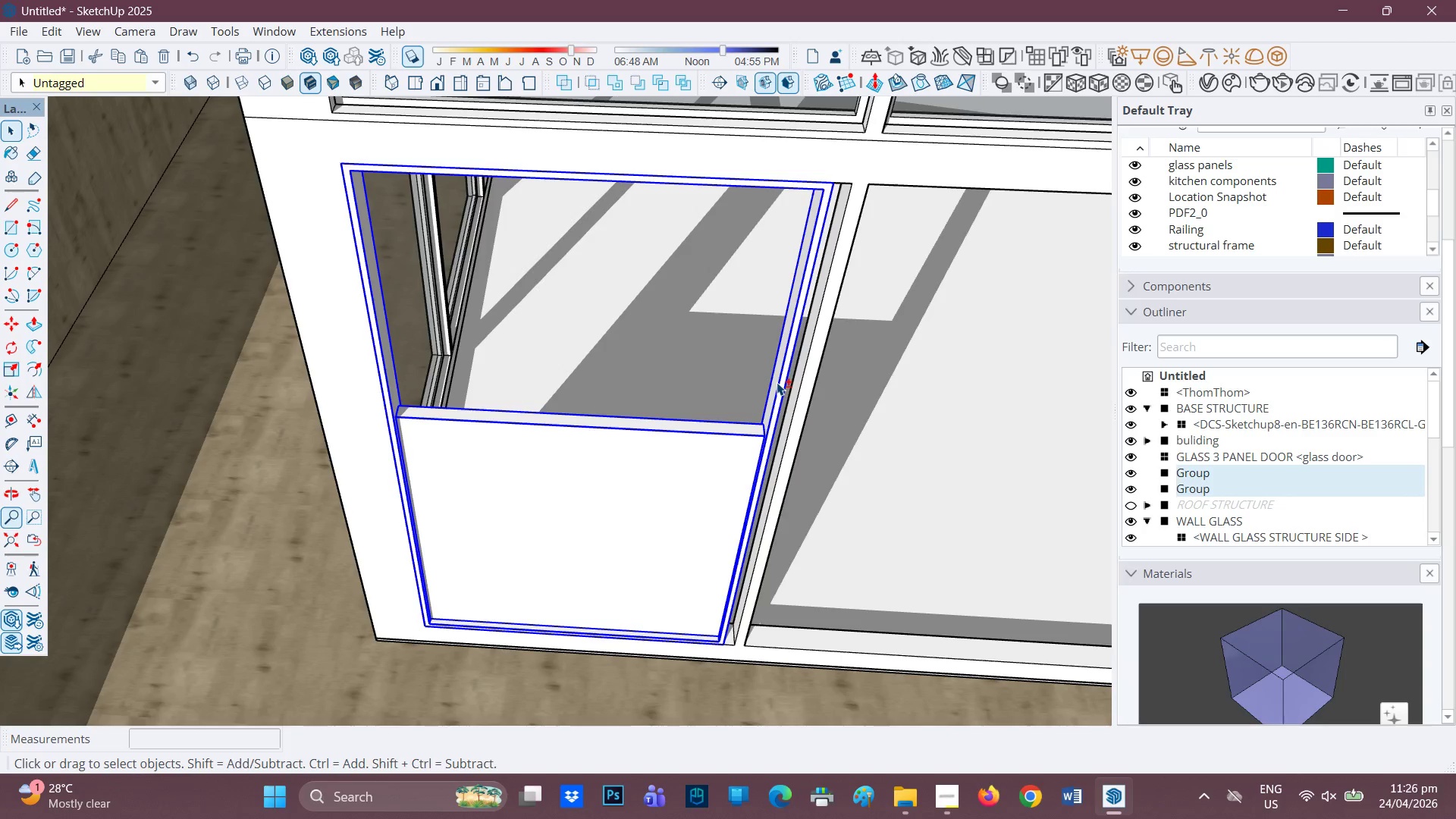 
right_click([777, 382])
 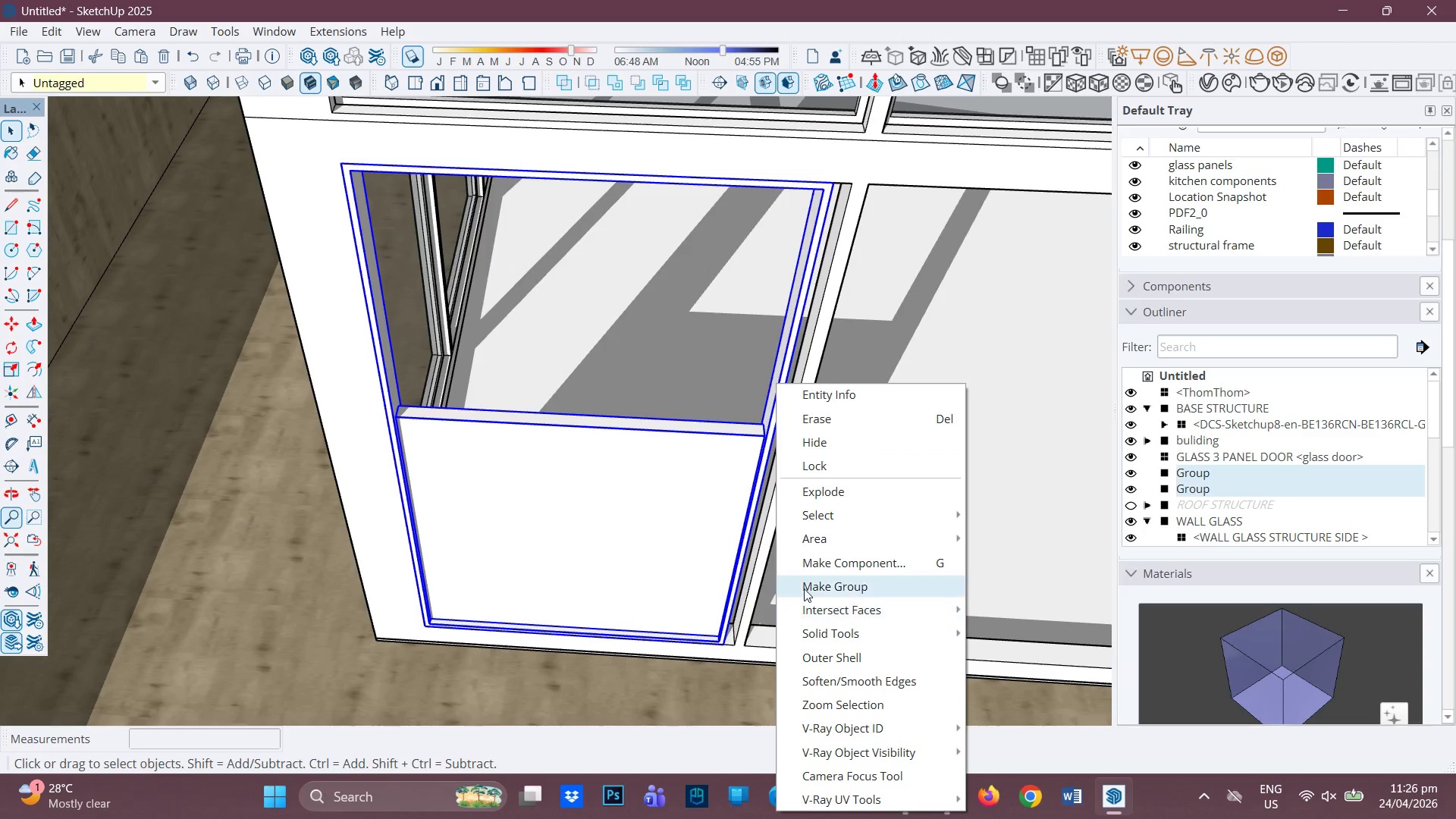 
left_click([811, 574])
 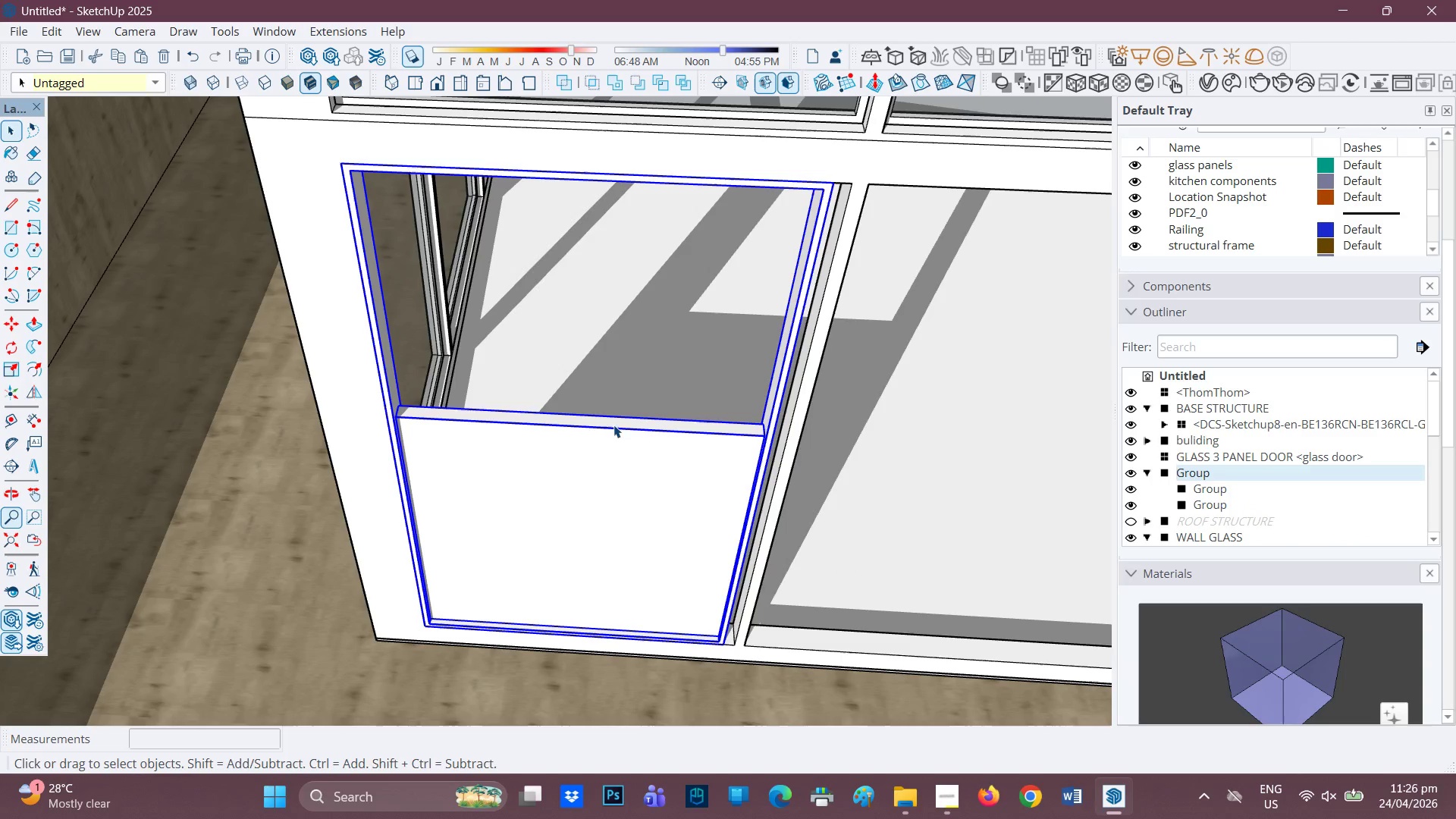 
key(Space)
 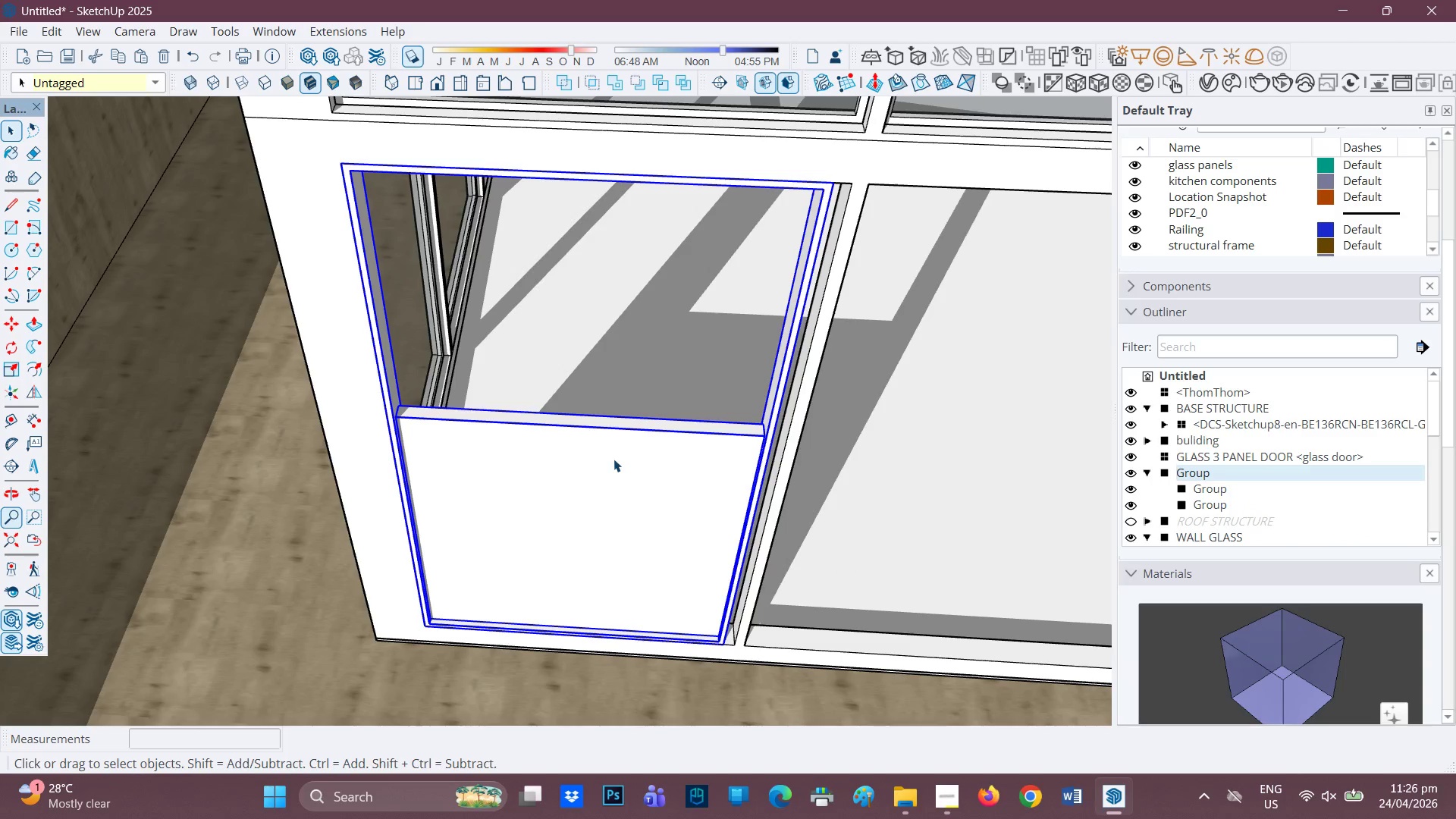 
double_click([613, 459])
 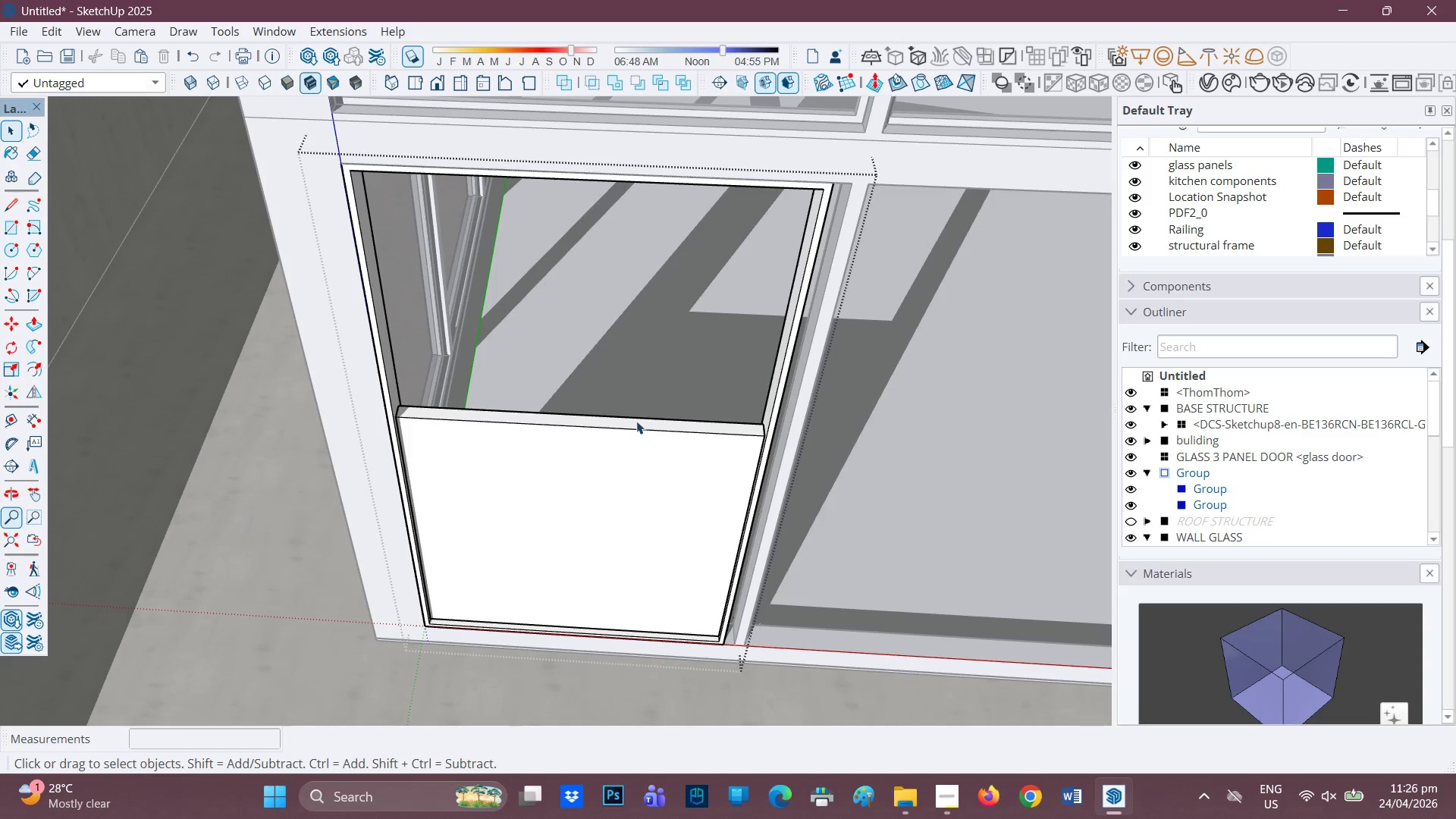 
key(P)
 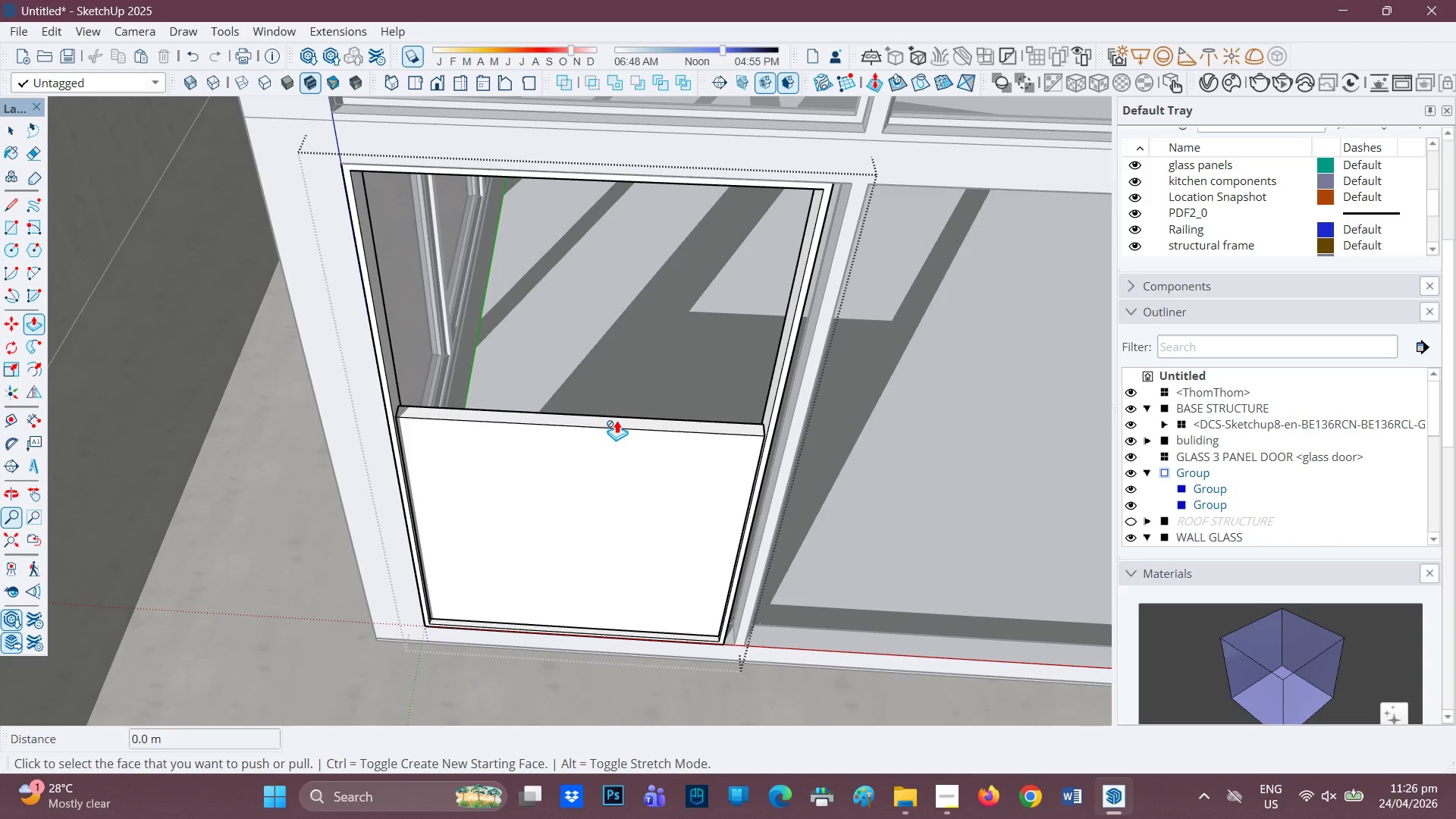 
key(Space)
 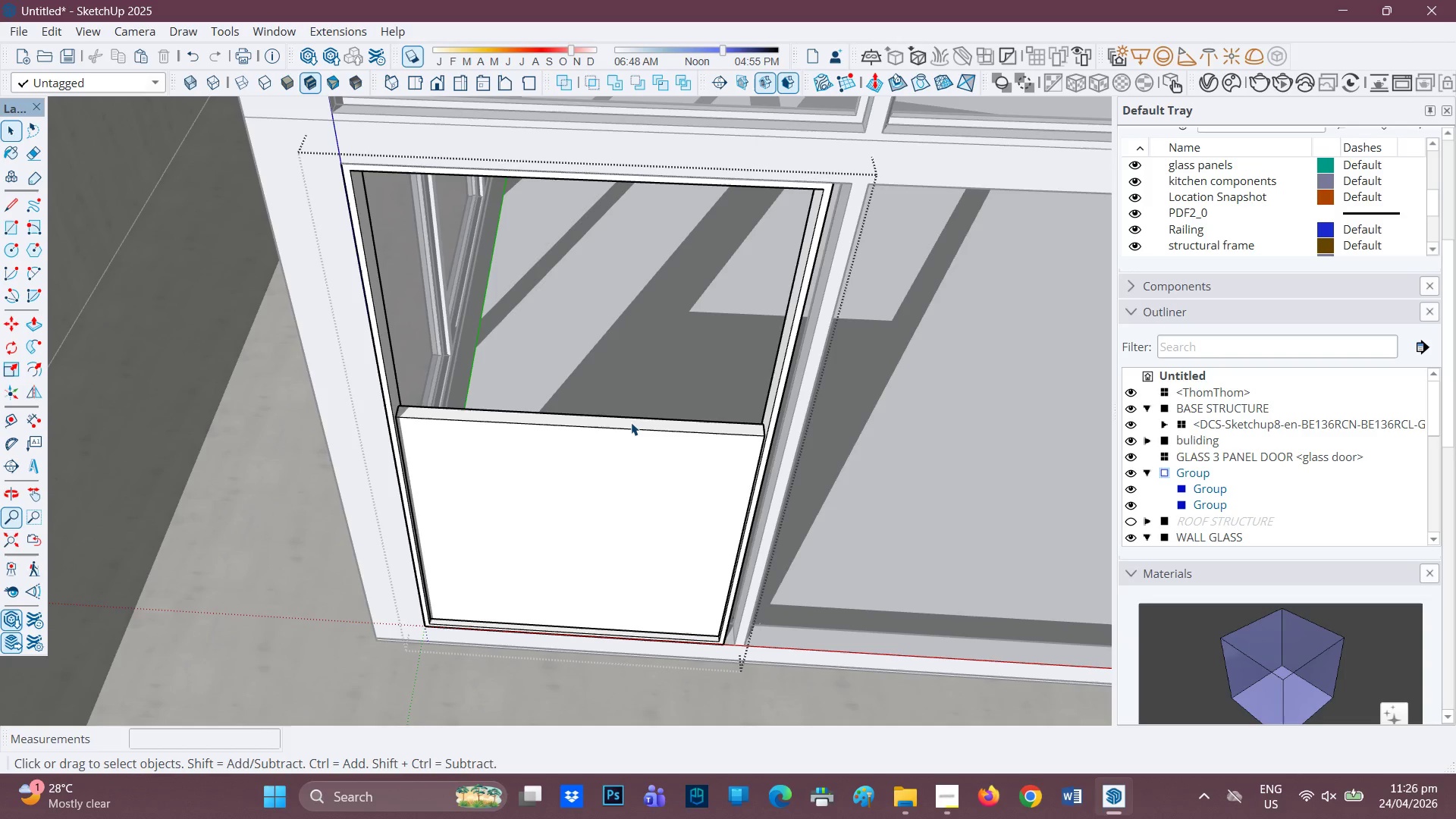 
left_click([631, 422])
 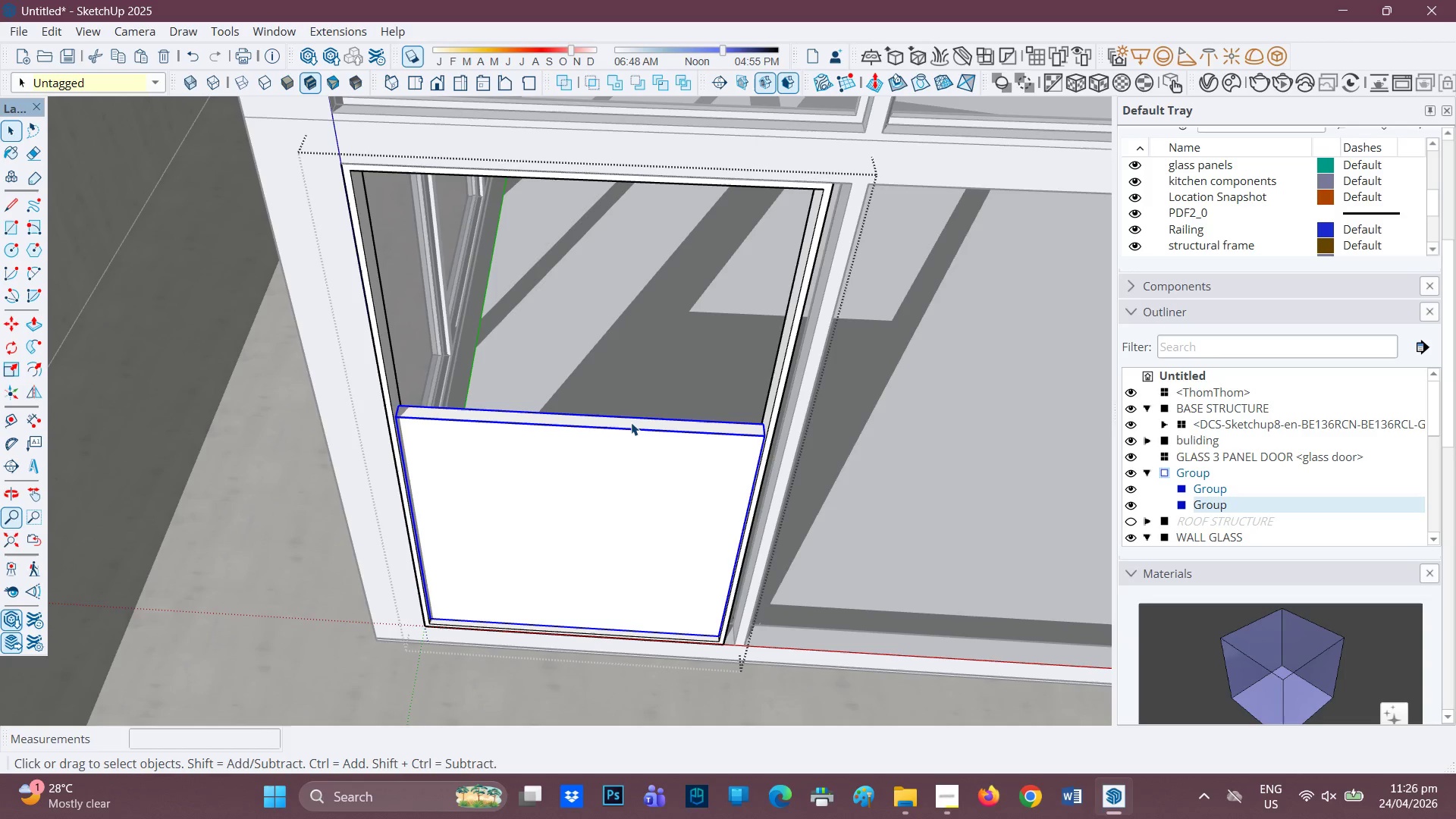 
double_click([631, 422])
 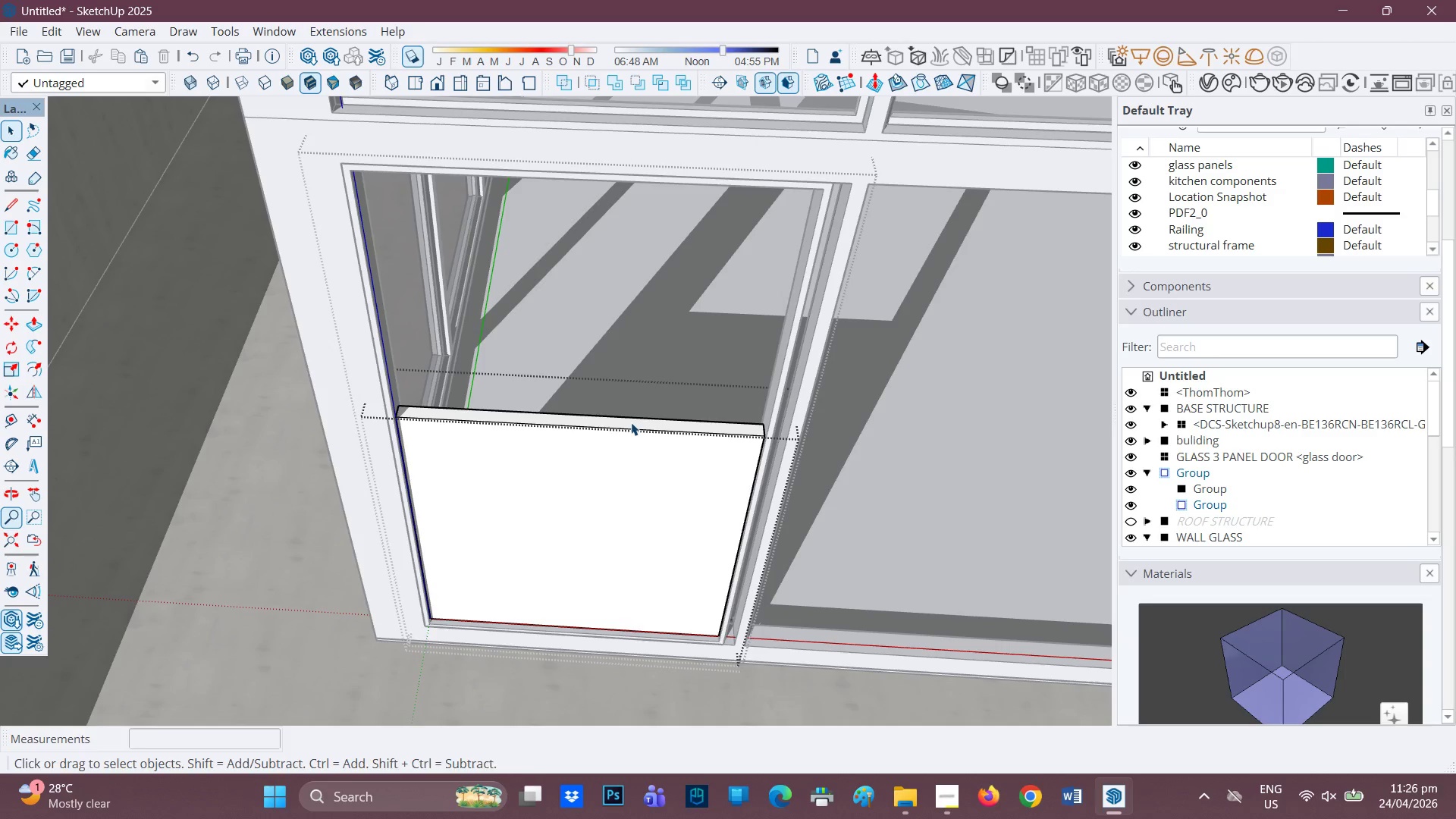 
key(P)
 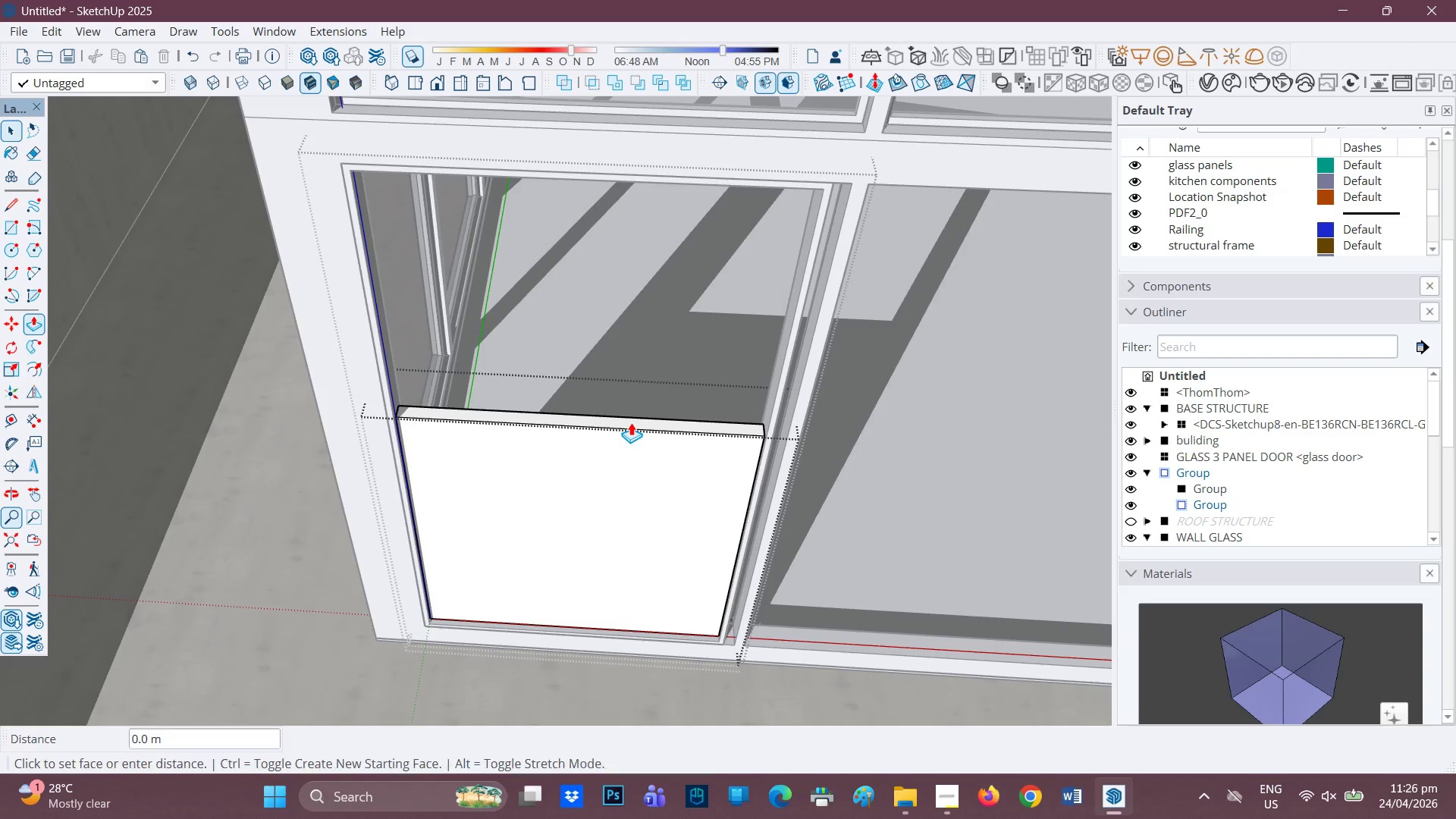 
left_click([631, 422])
 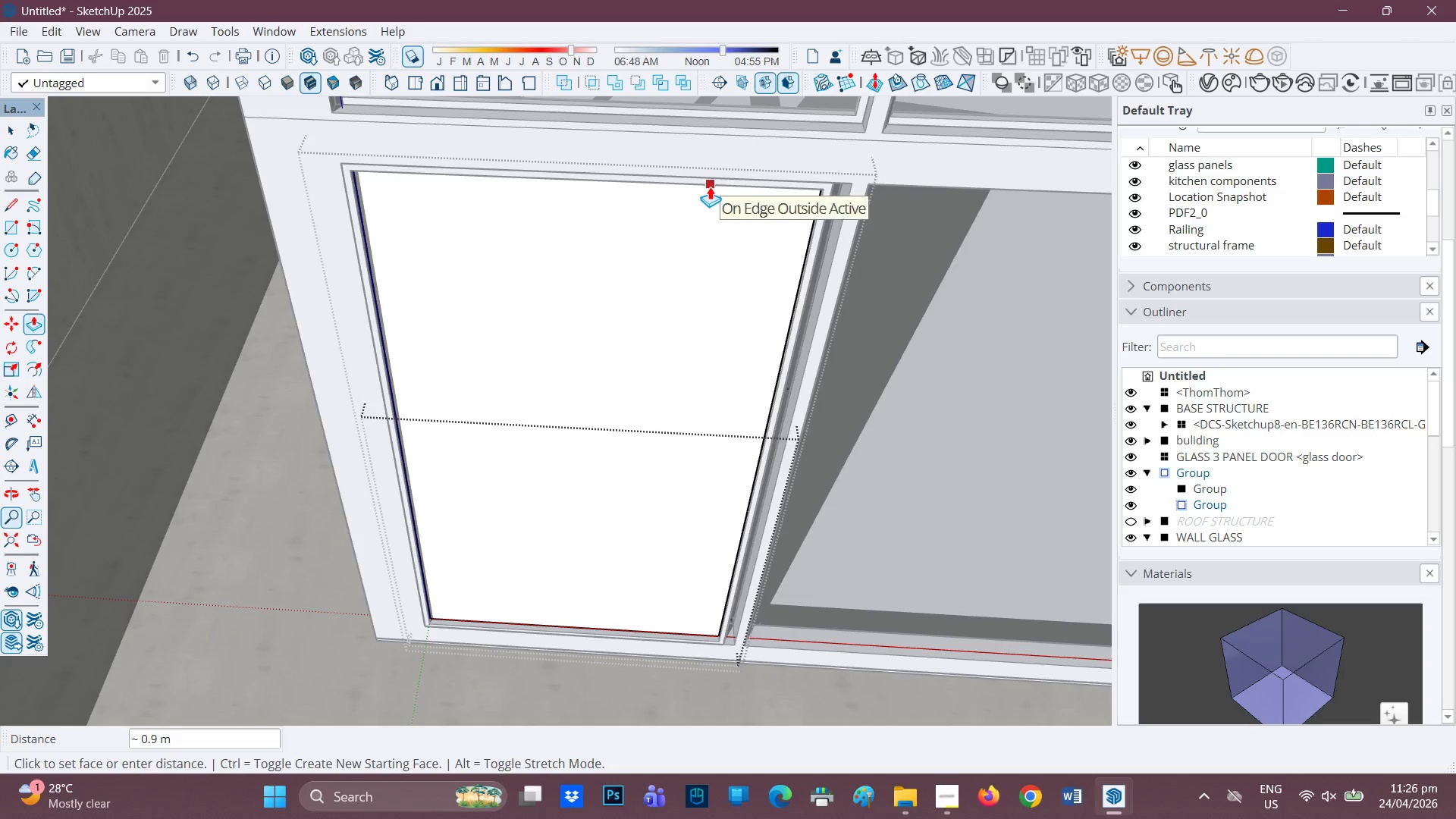 
left_click([710, 188])
 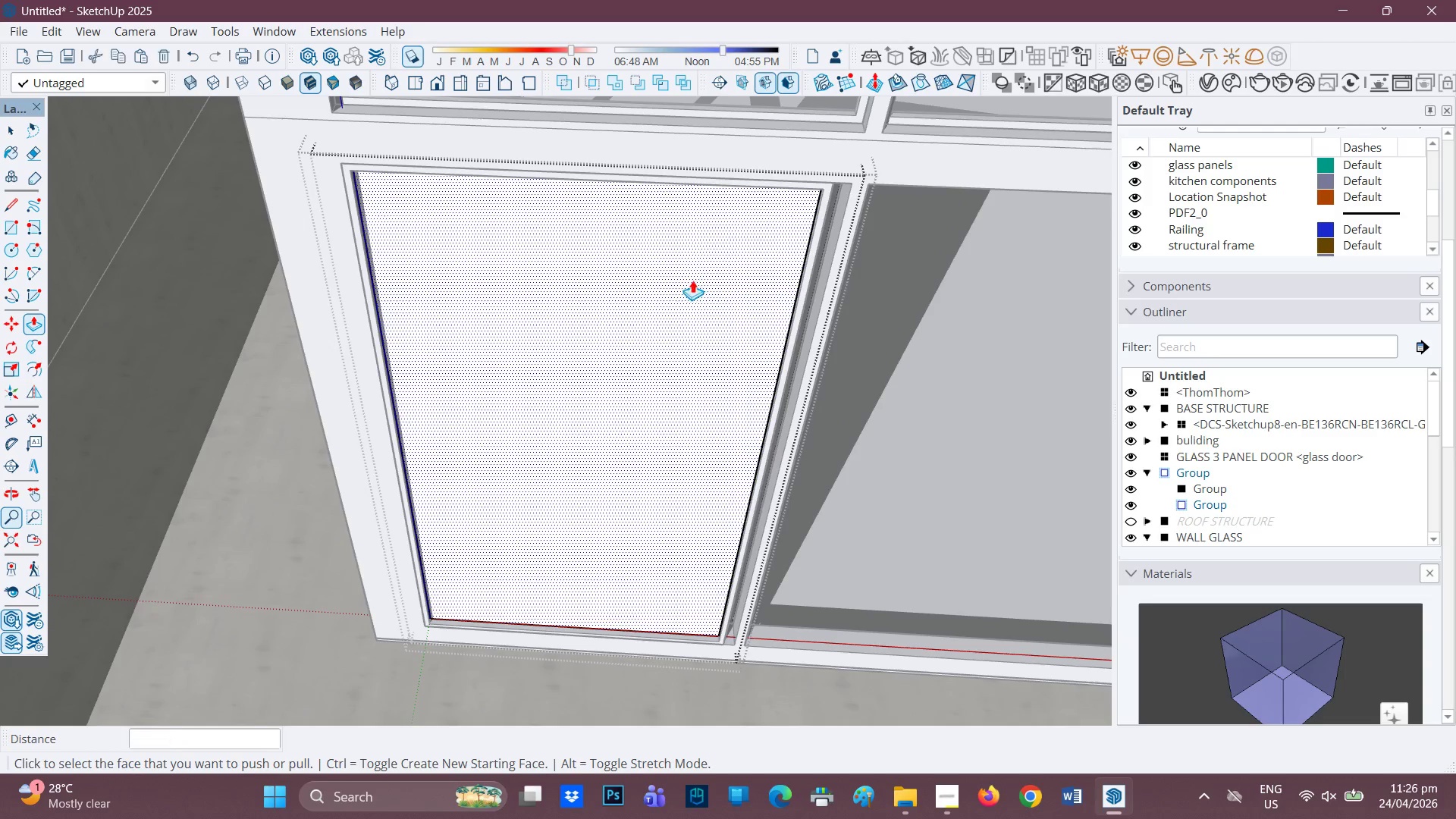 
scroll: coordinate [654, 359], scroll_direction: down, amount: 5.0
 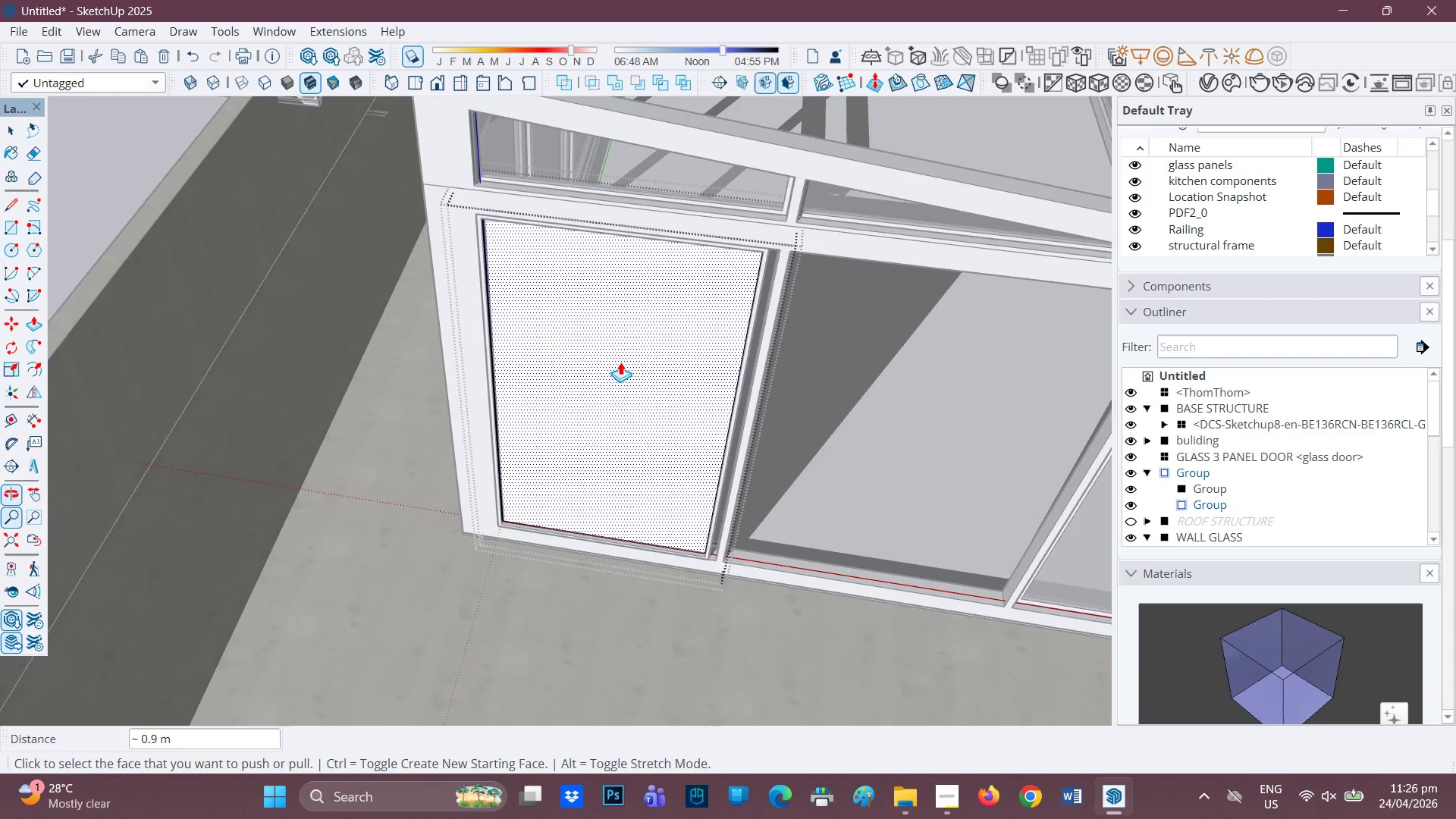 
key(H)
 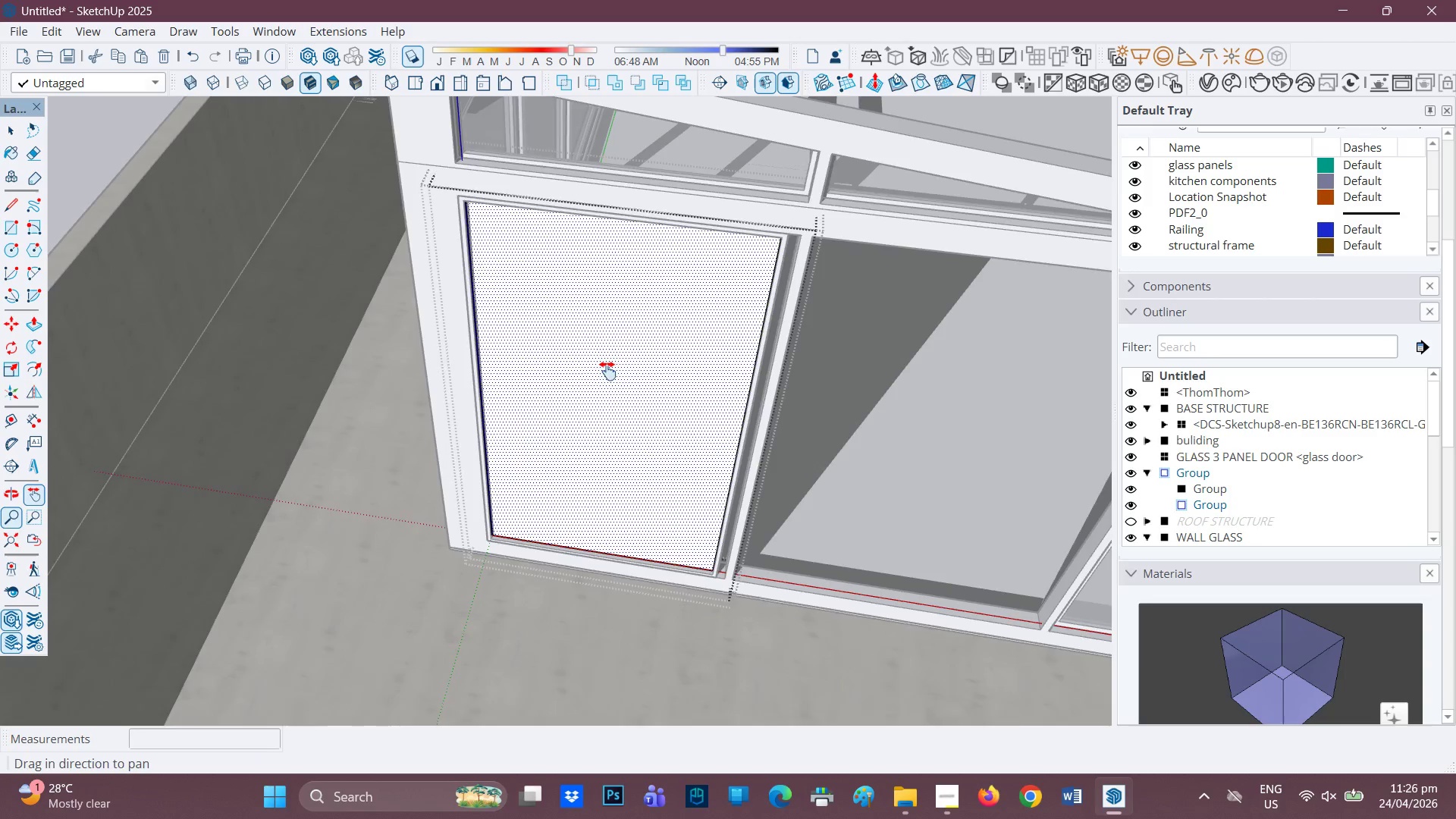 
scroll: coordinate [621, 361], scroll_direction: up, amount: 1.0
 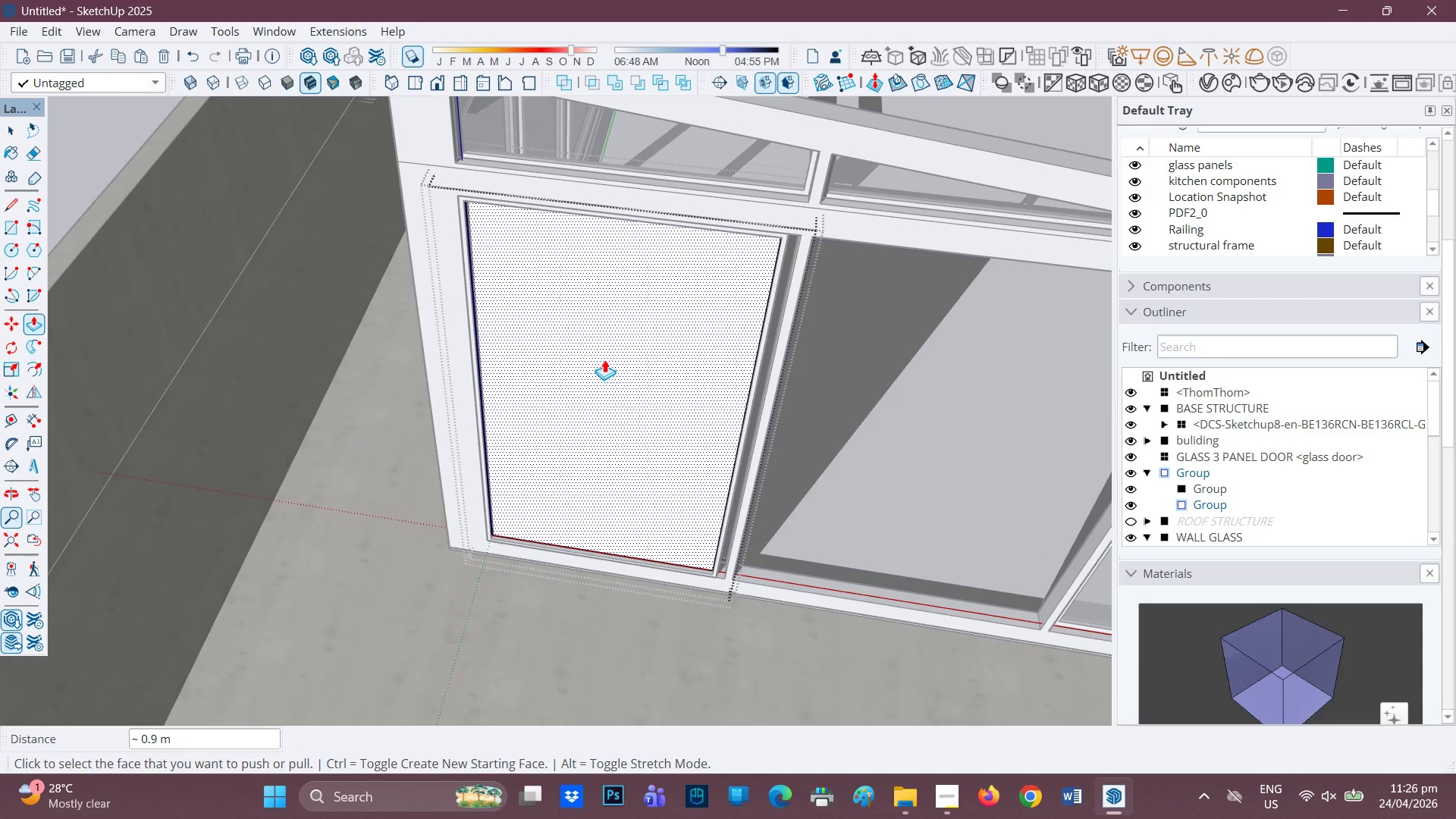 
left_click_drag(start_coordinate=[600, 361], to_coordinate=[624, 432])
 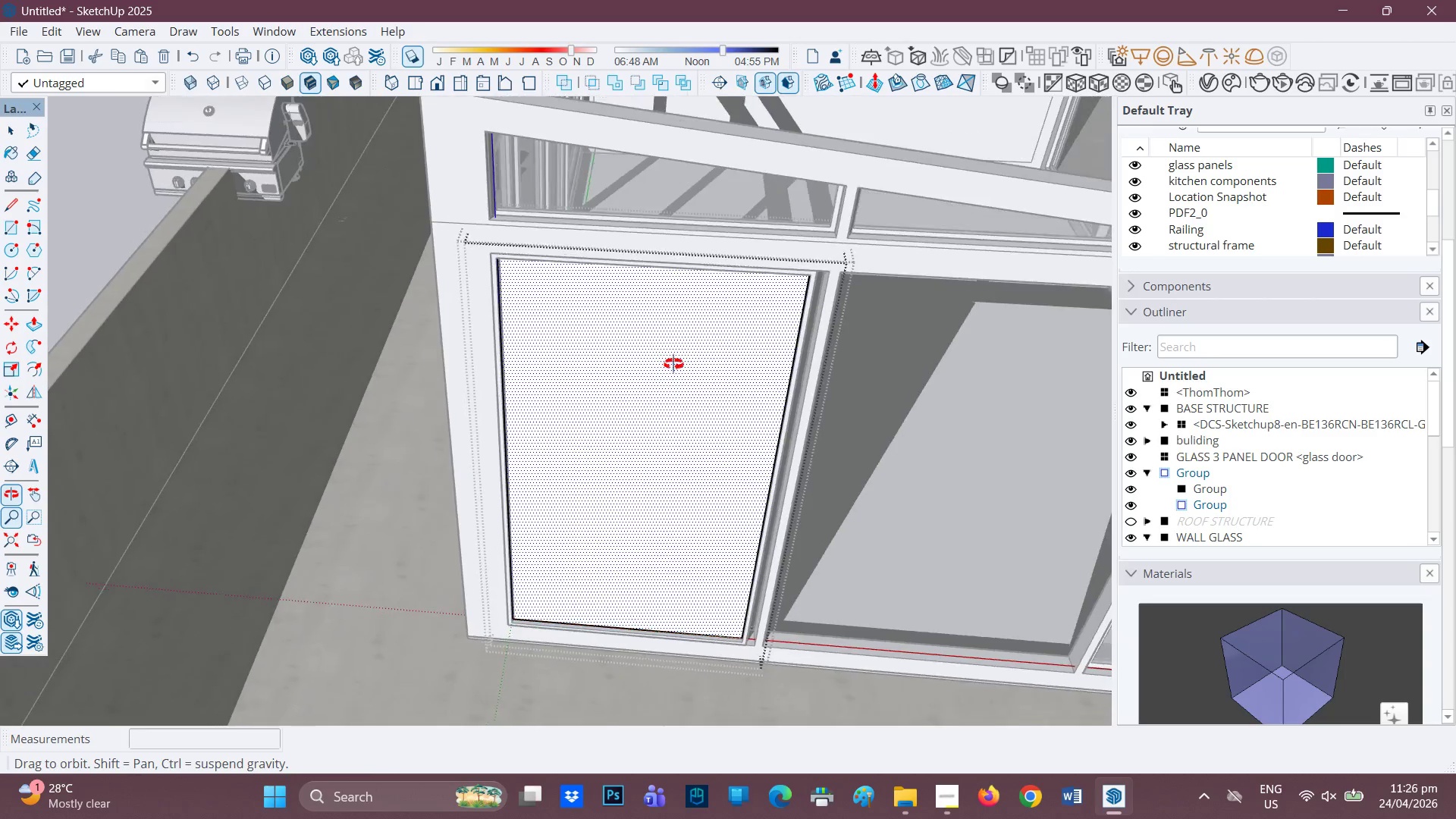 
key(Space)
 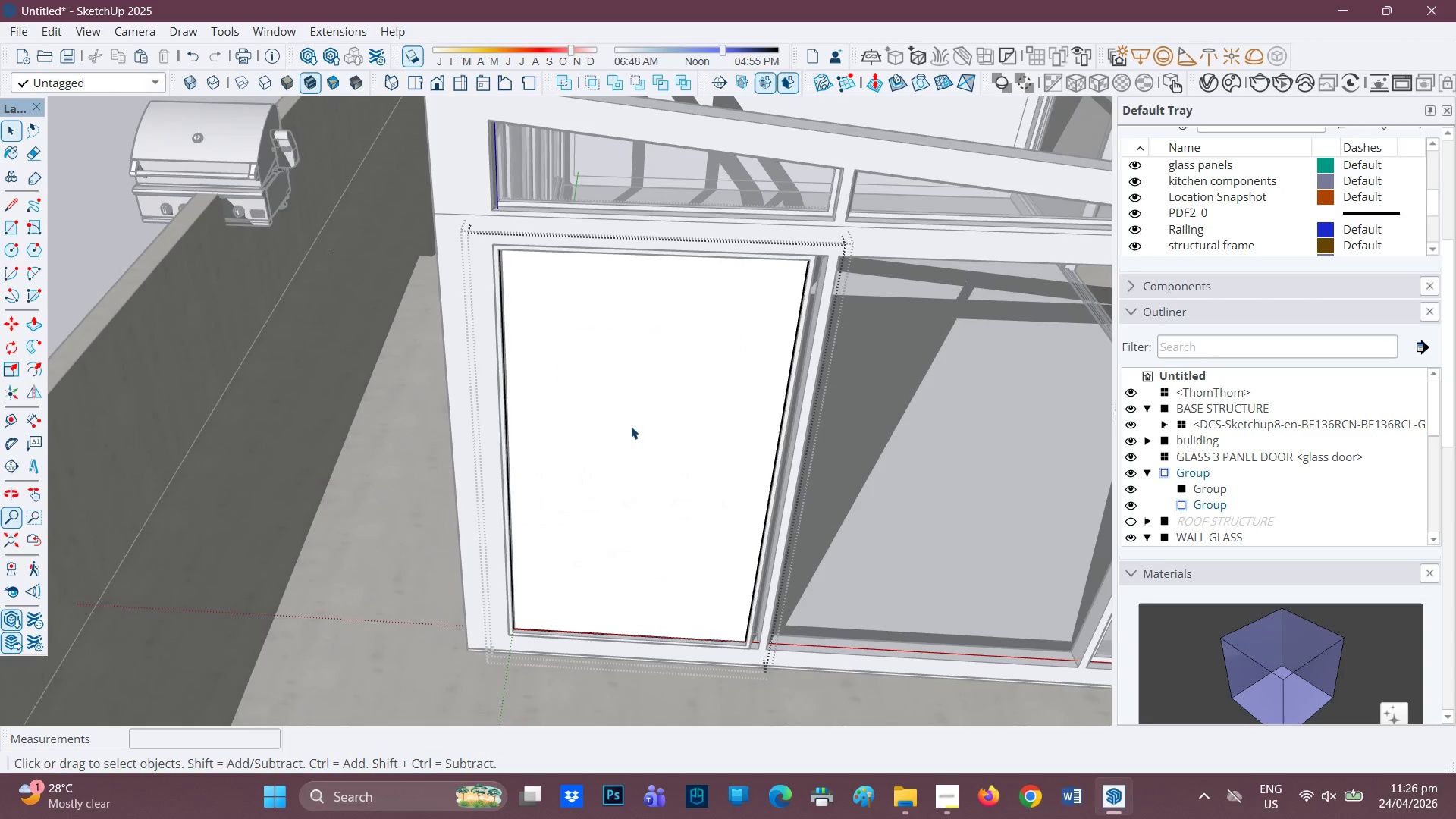 
left_click([631, 426])
 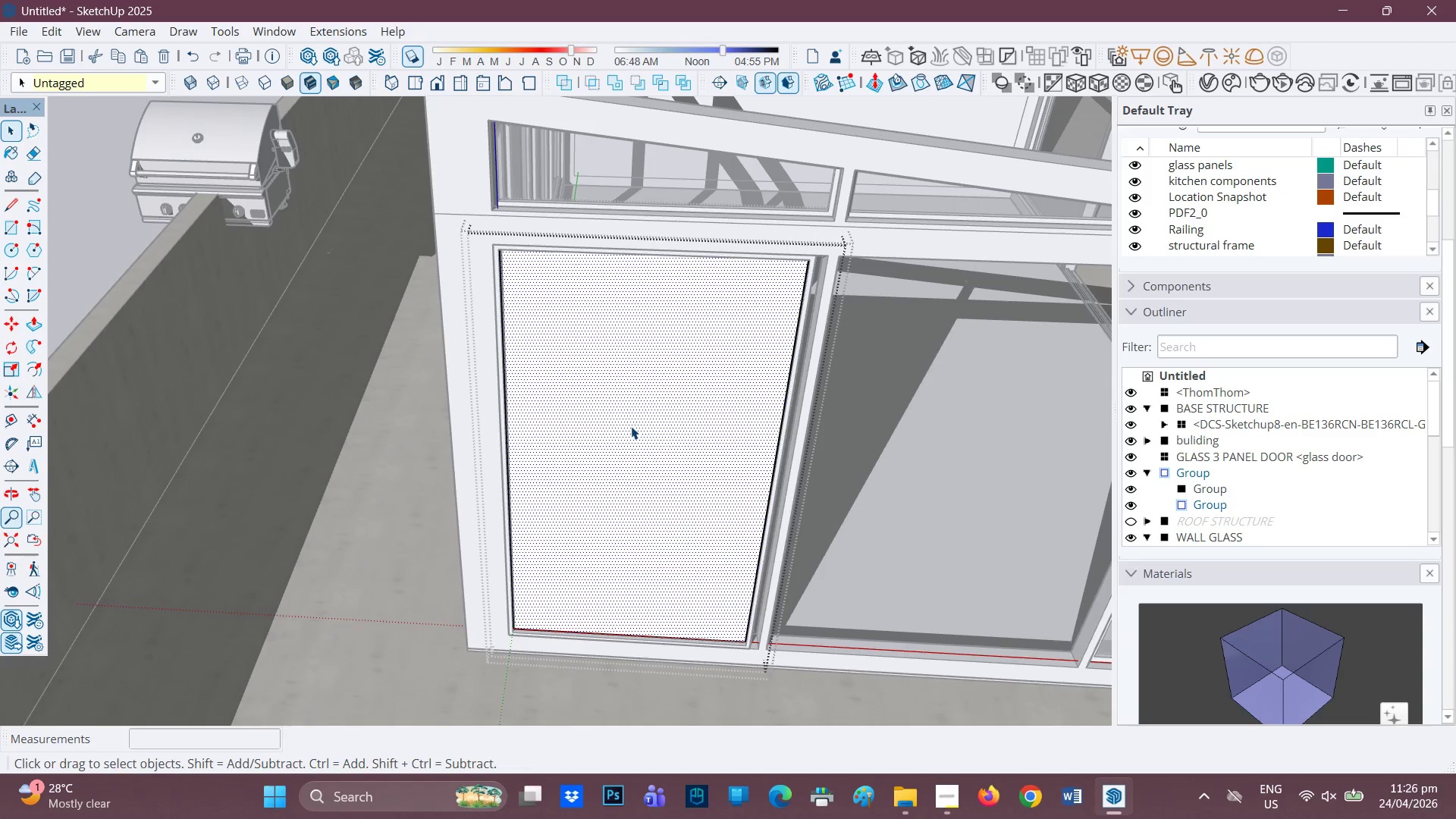 
key(F)
 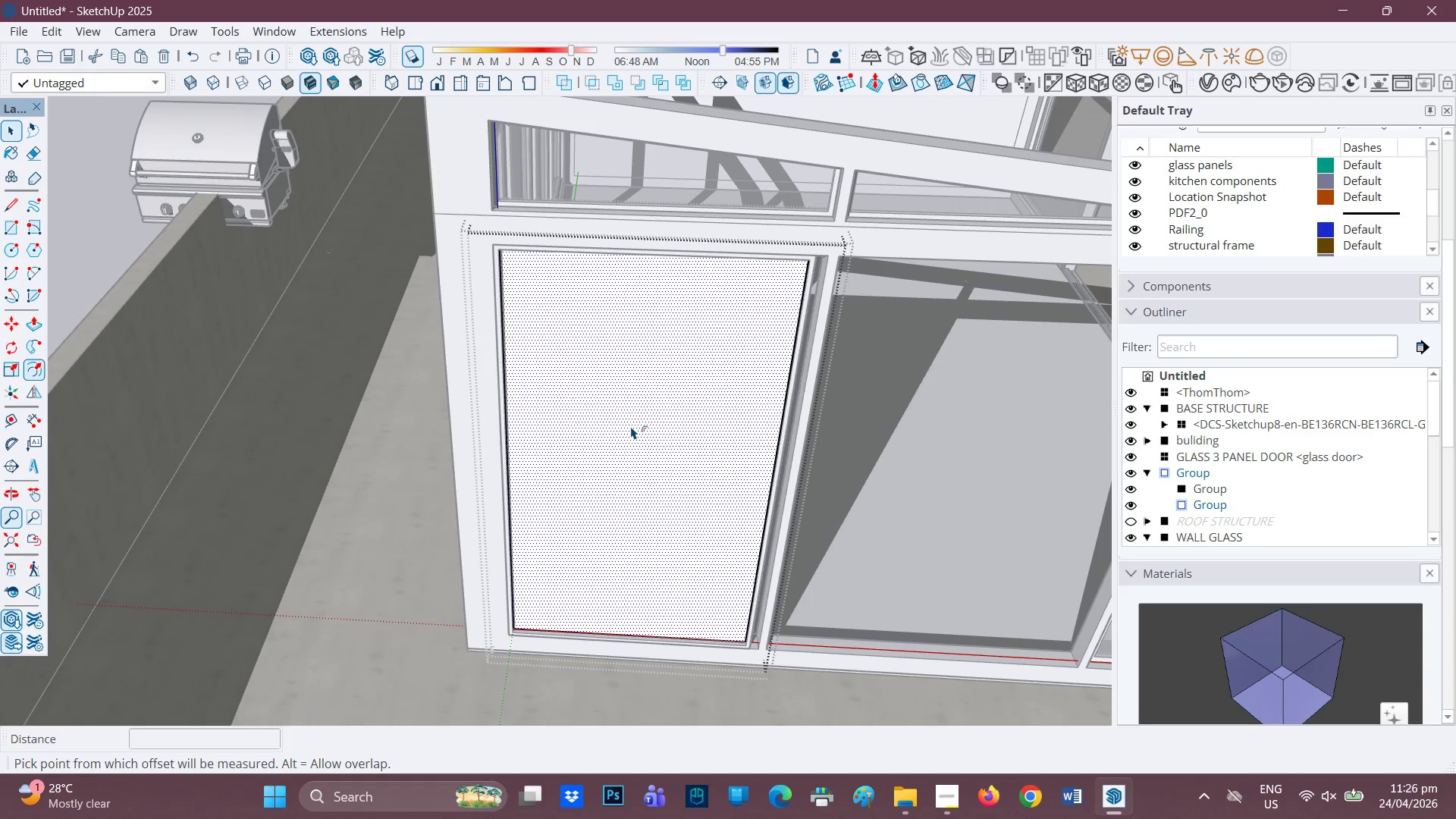 
left_click([631, 426])
 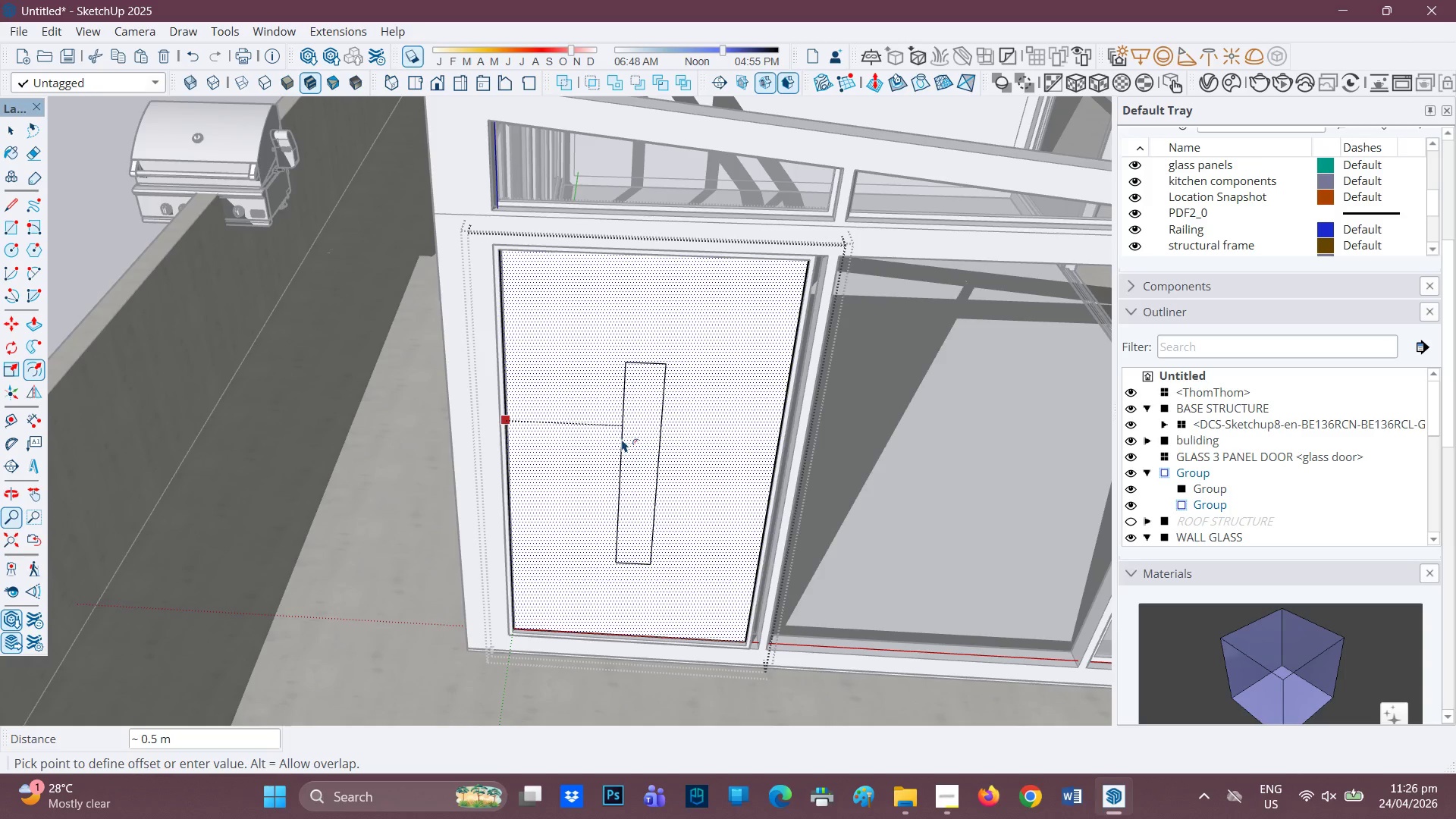 
key(0)
 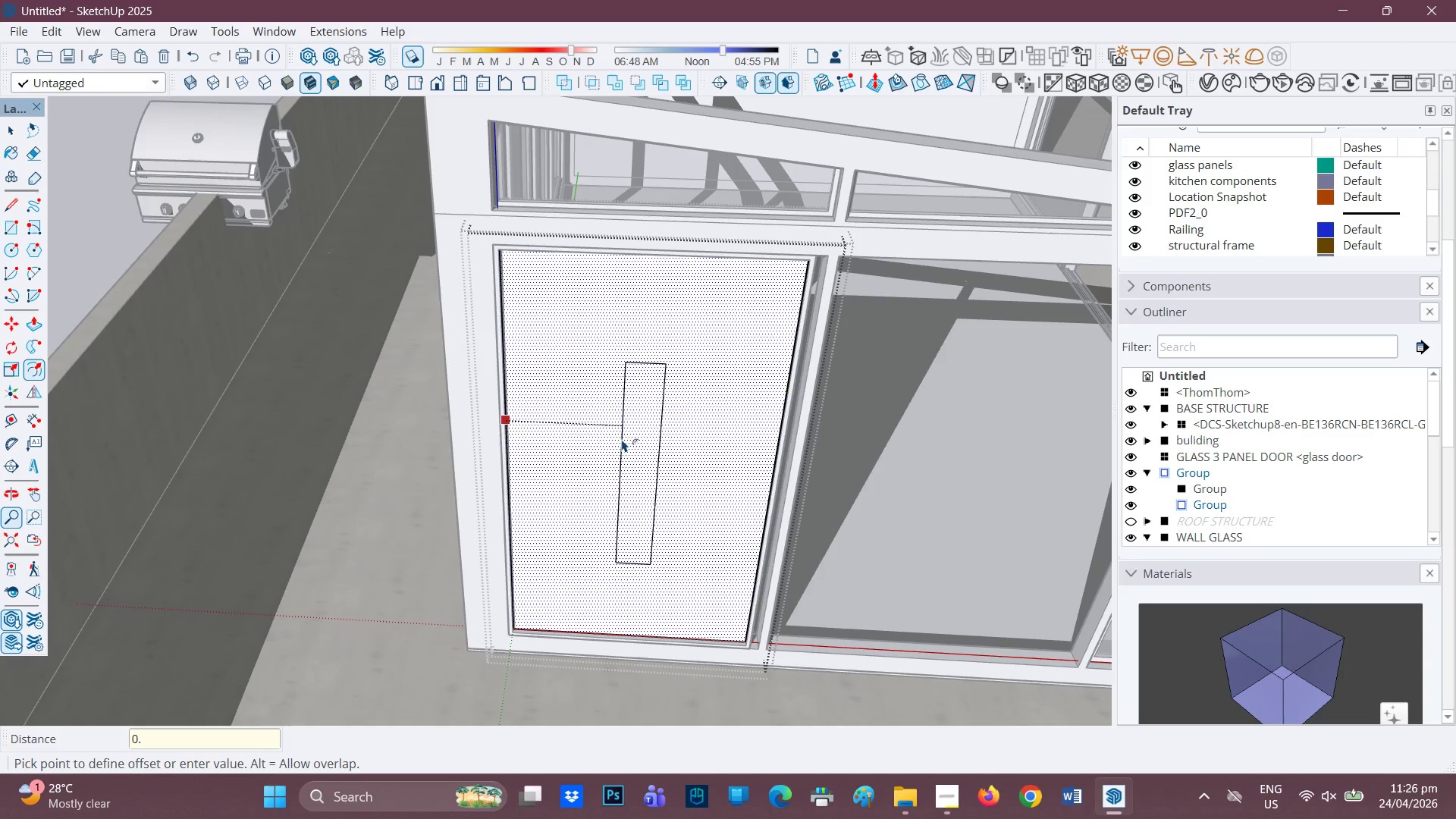 
key(Period)
 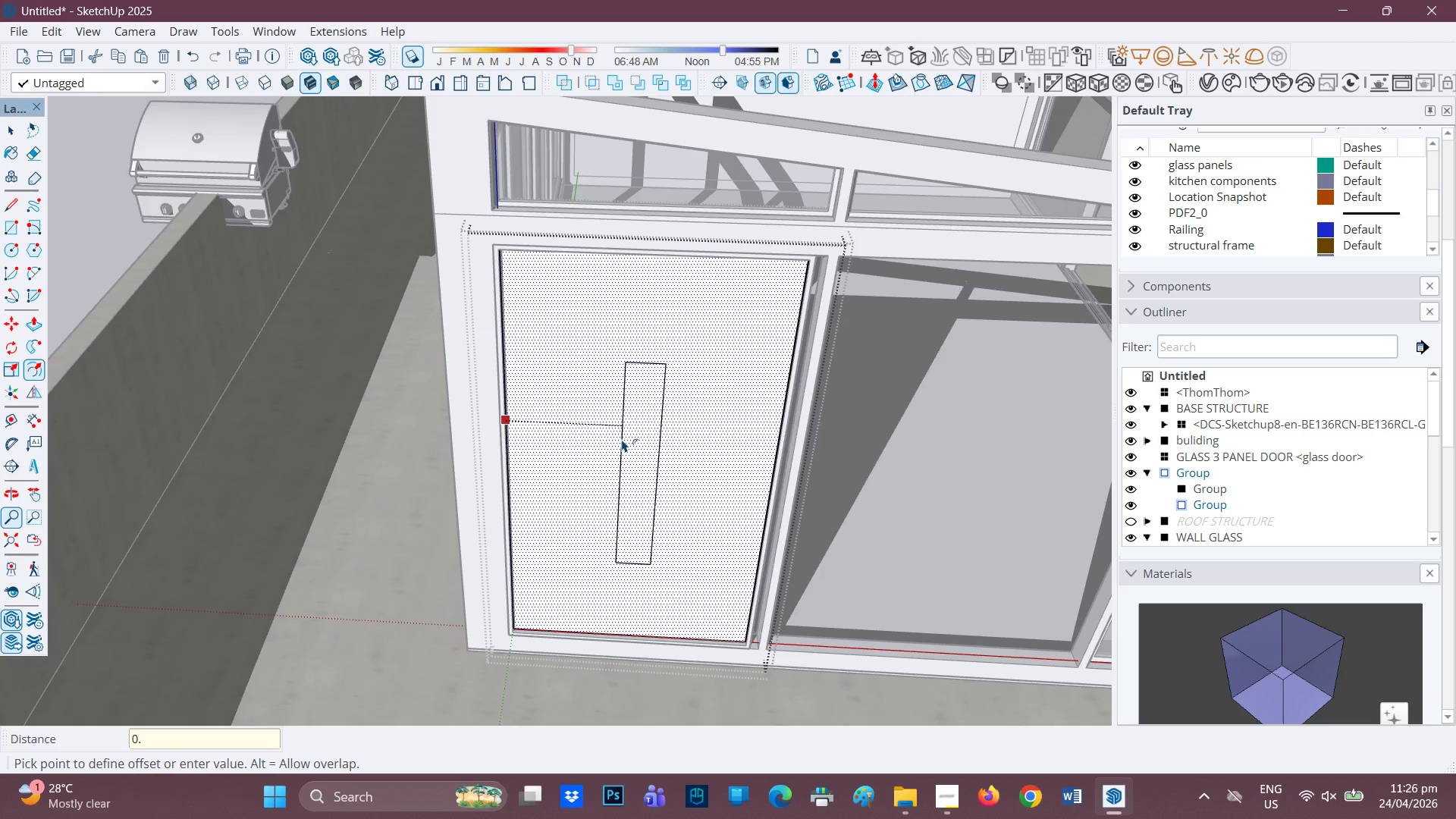 
key(2)
 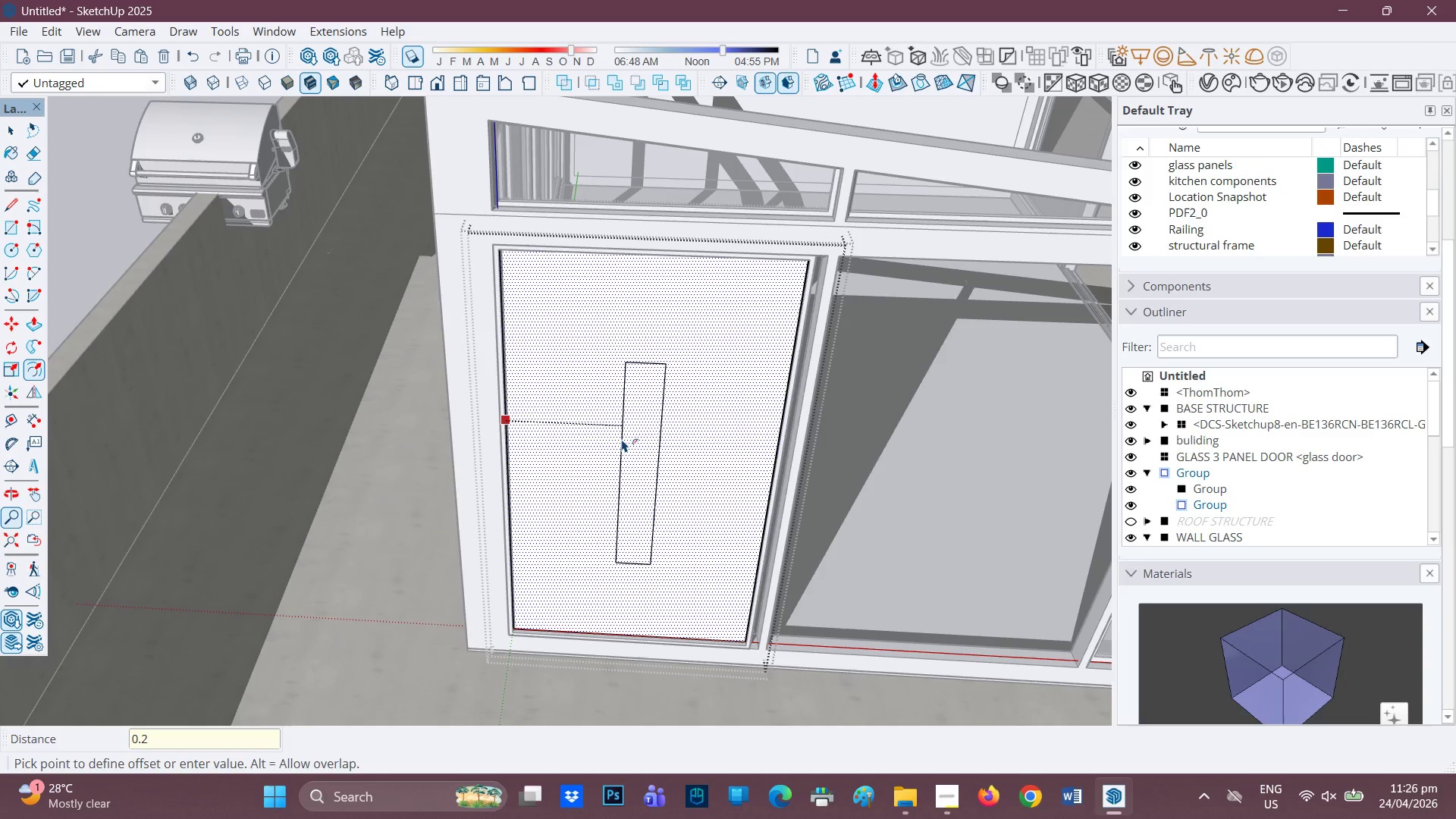 
key(Enter)
 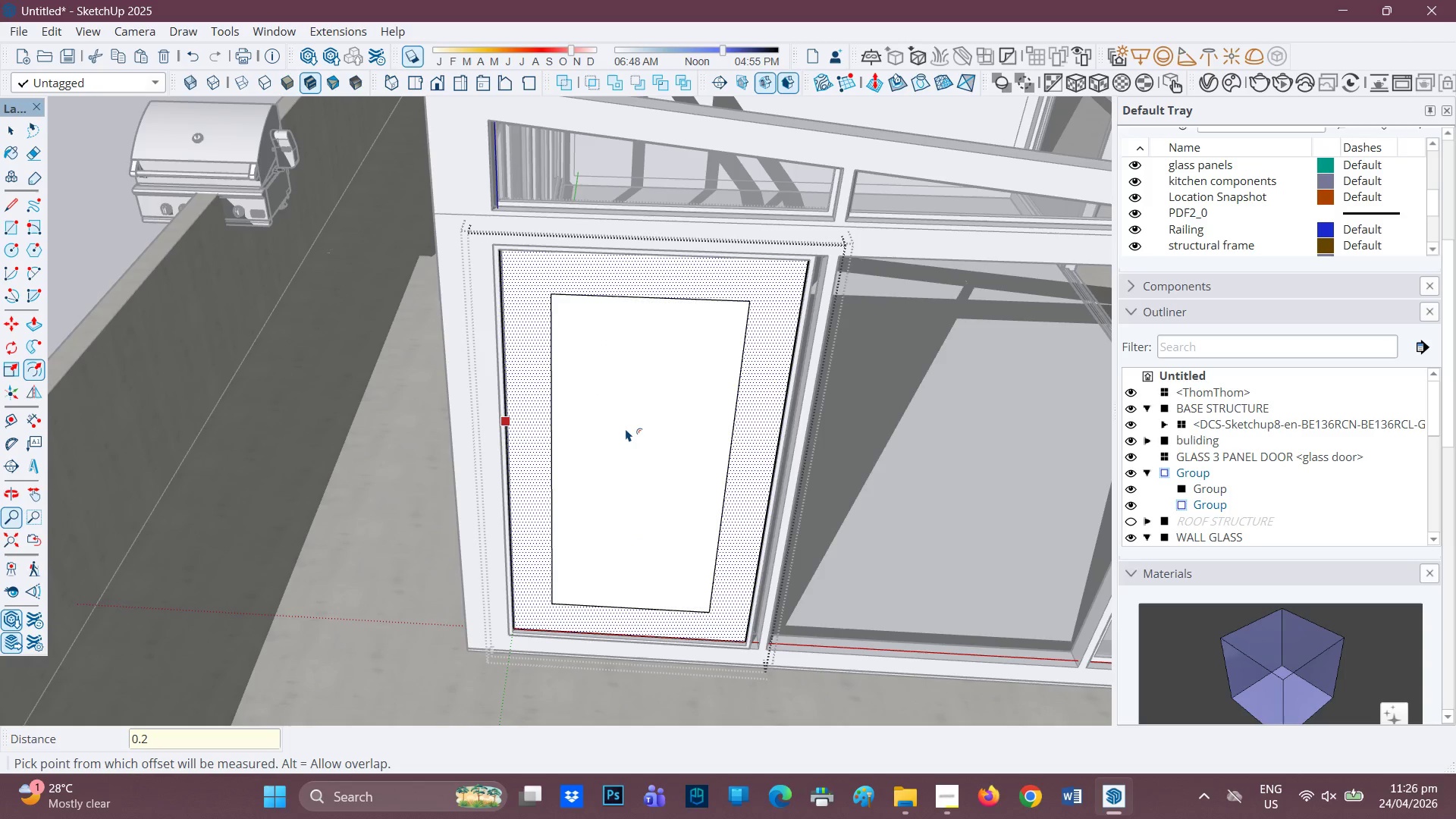 
hold_key(key=ControlLeft, duration=0.34)
 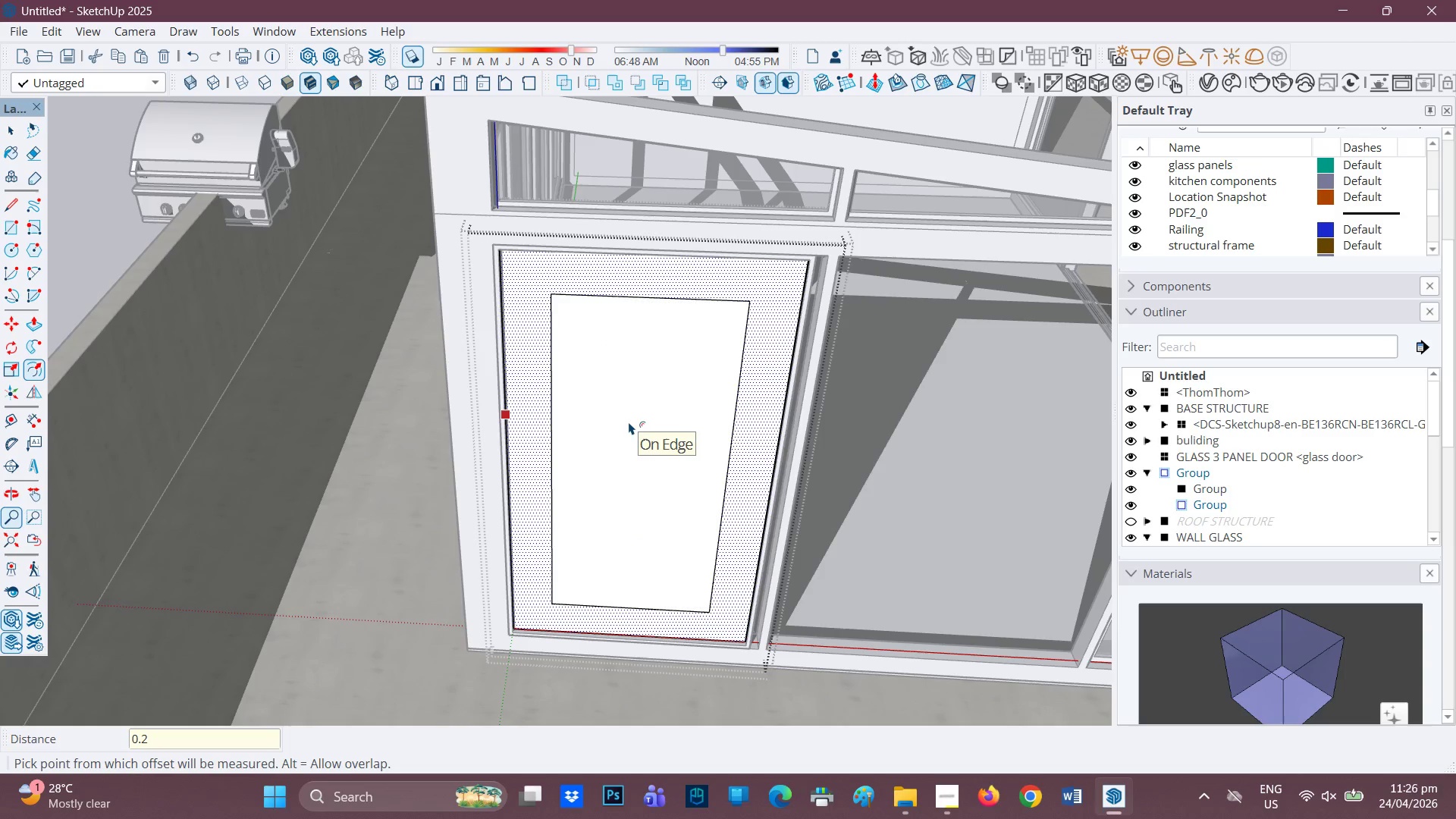 
key(Control+Z)
 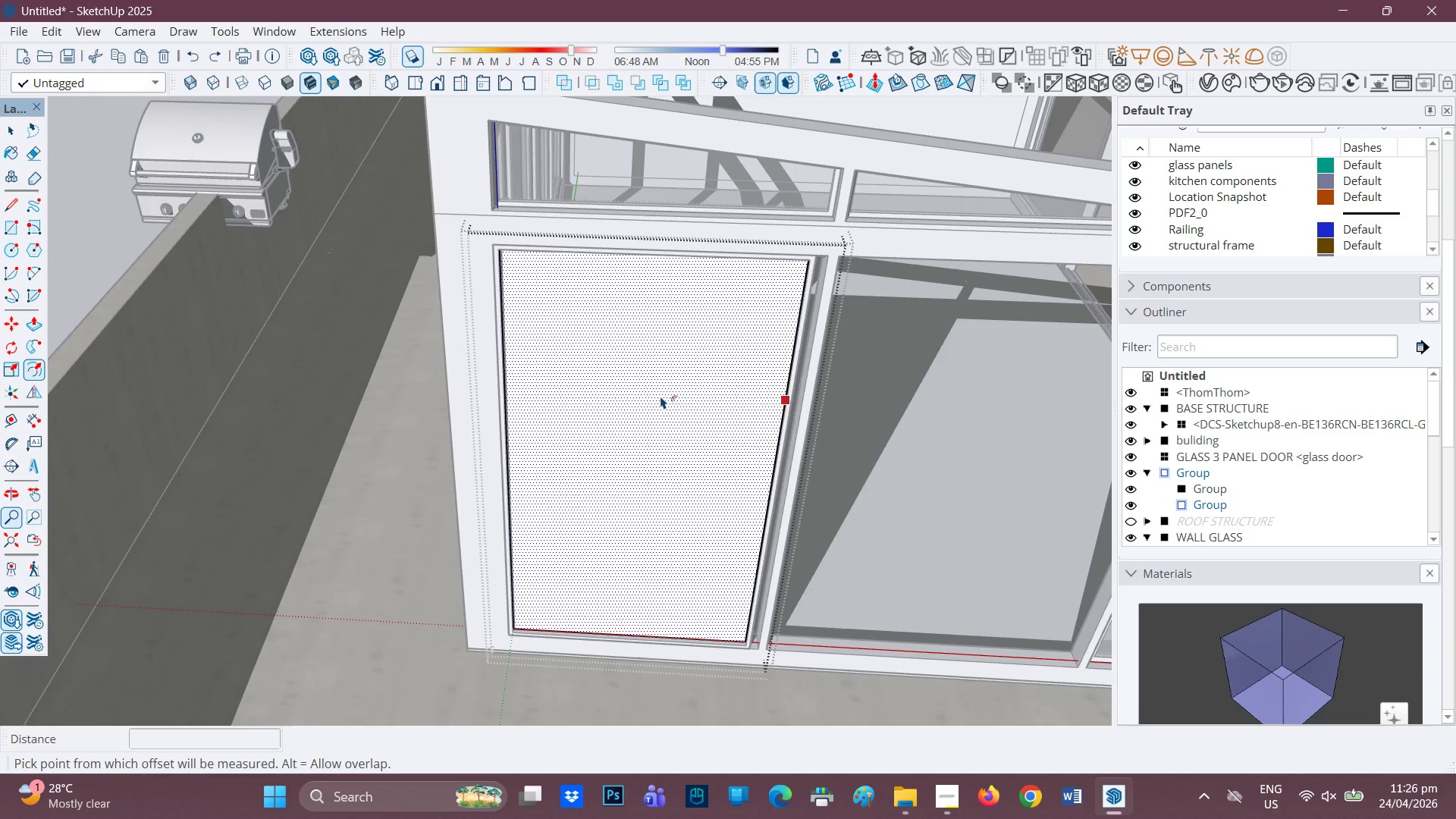 
left_click([661, 396])
 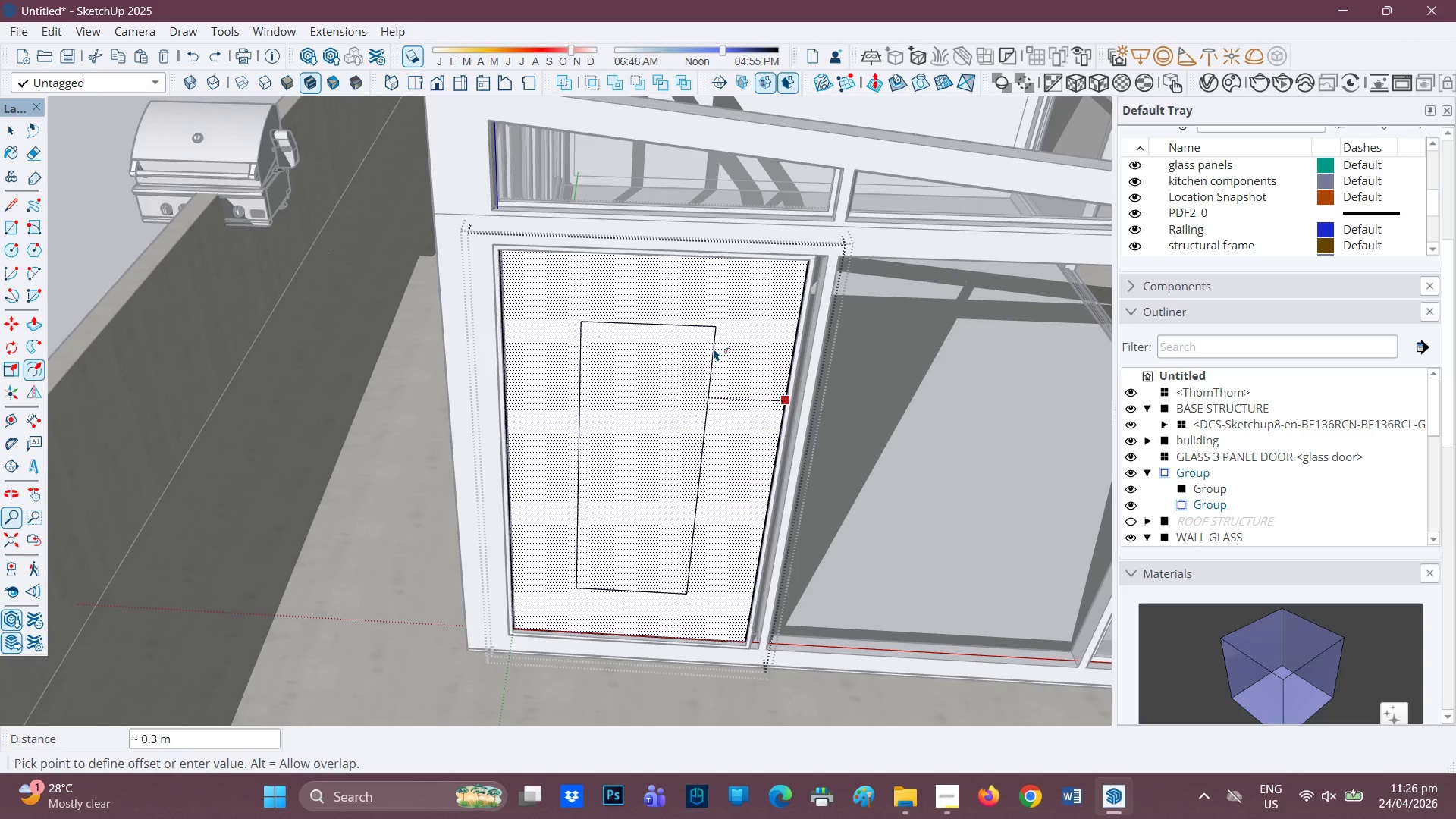 
type(0.02)
 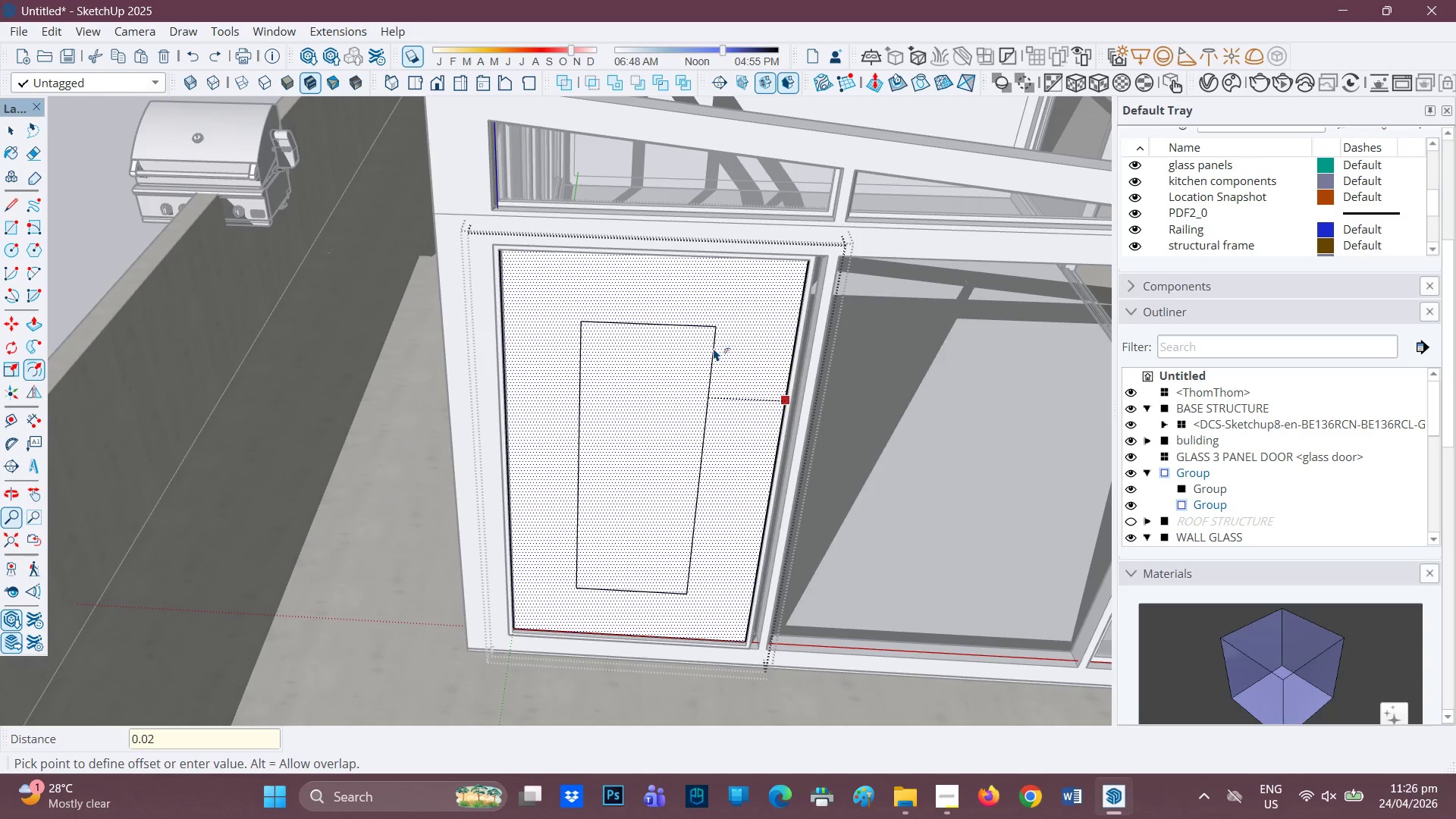 
key(Enter)
 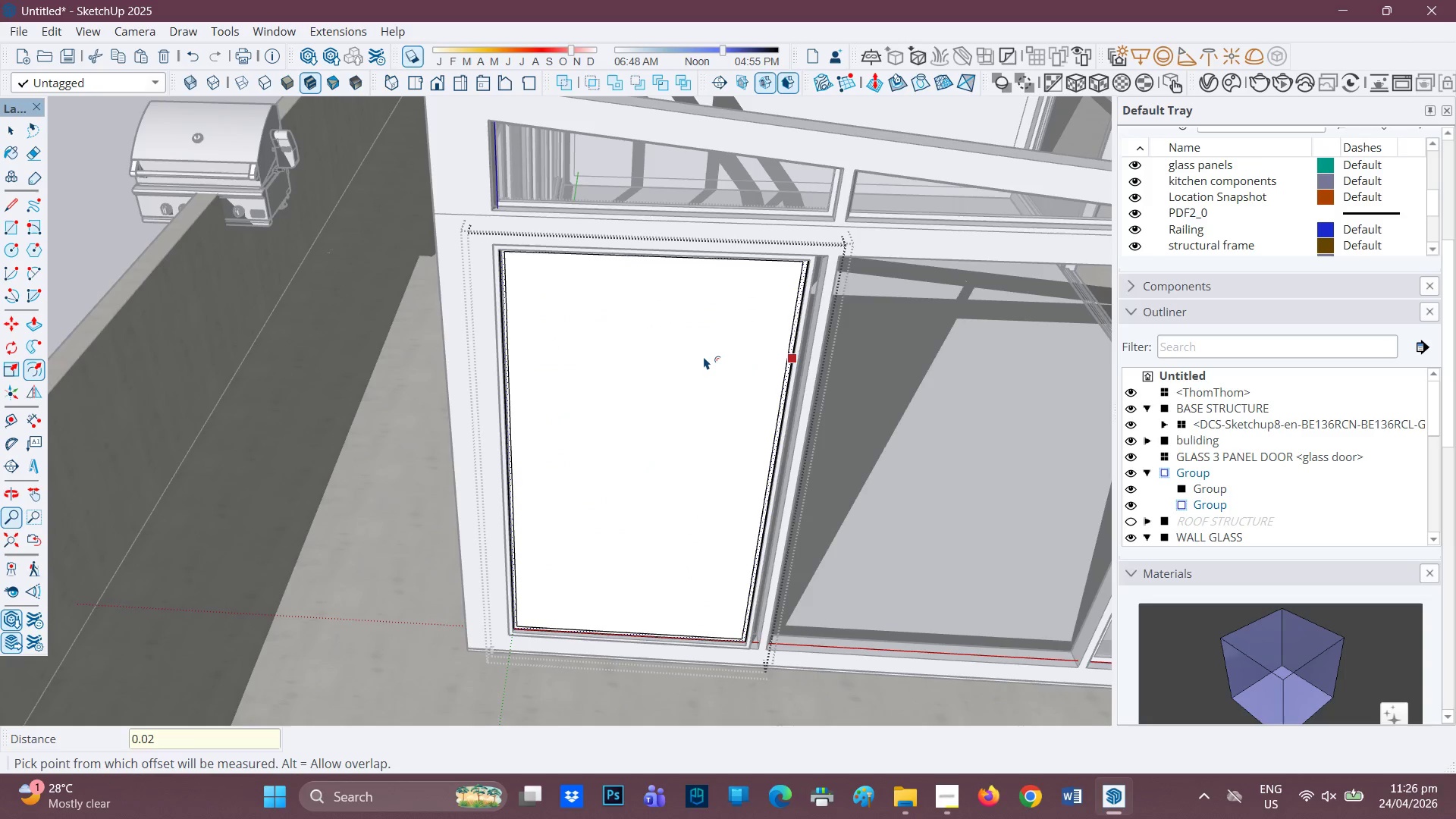 
scroll: coordinate [708, 359], scroll_direction: up, amount: 2.0
 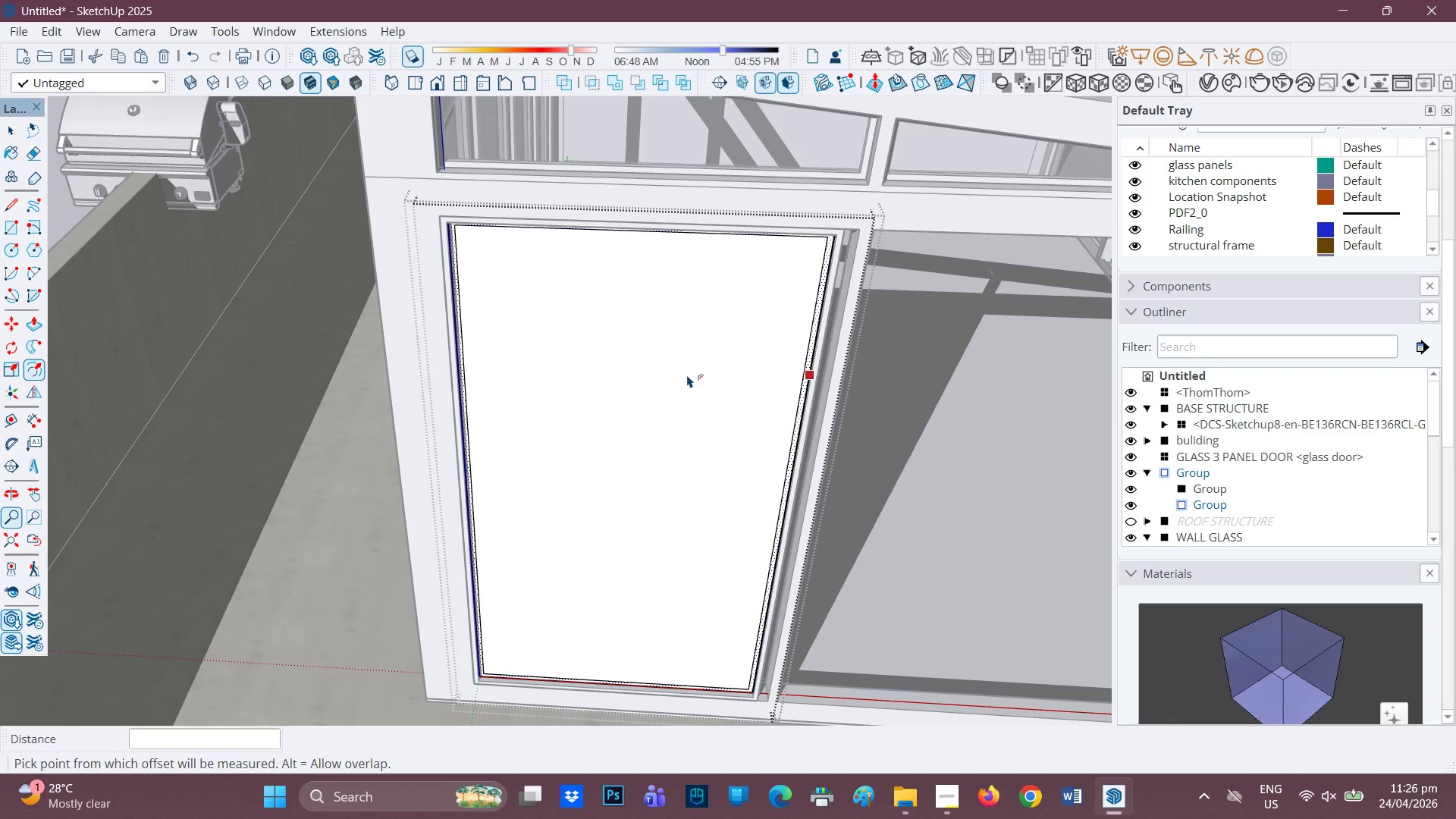 
left_click([690, 378])
 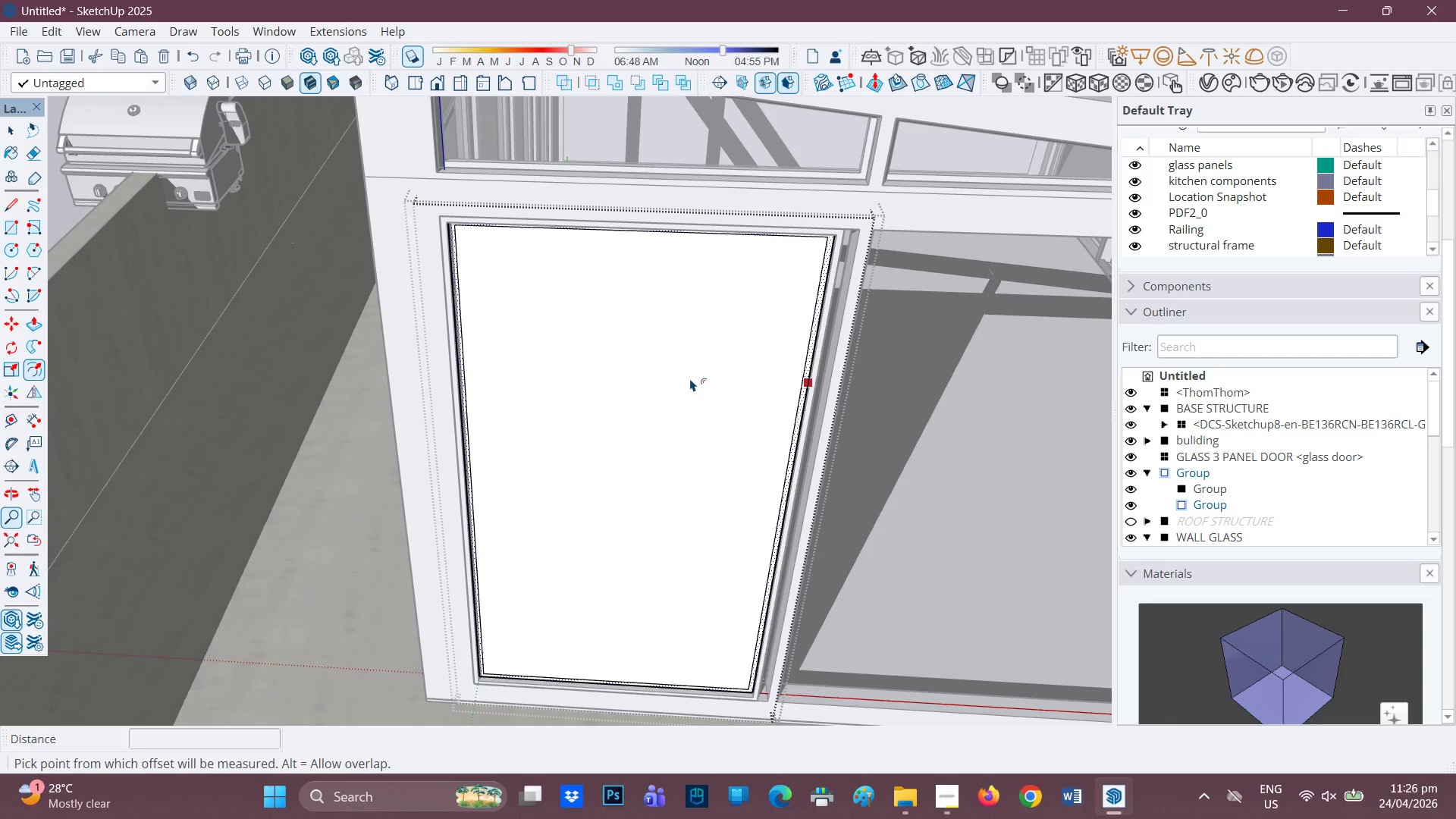 
key(Space)
 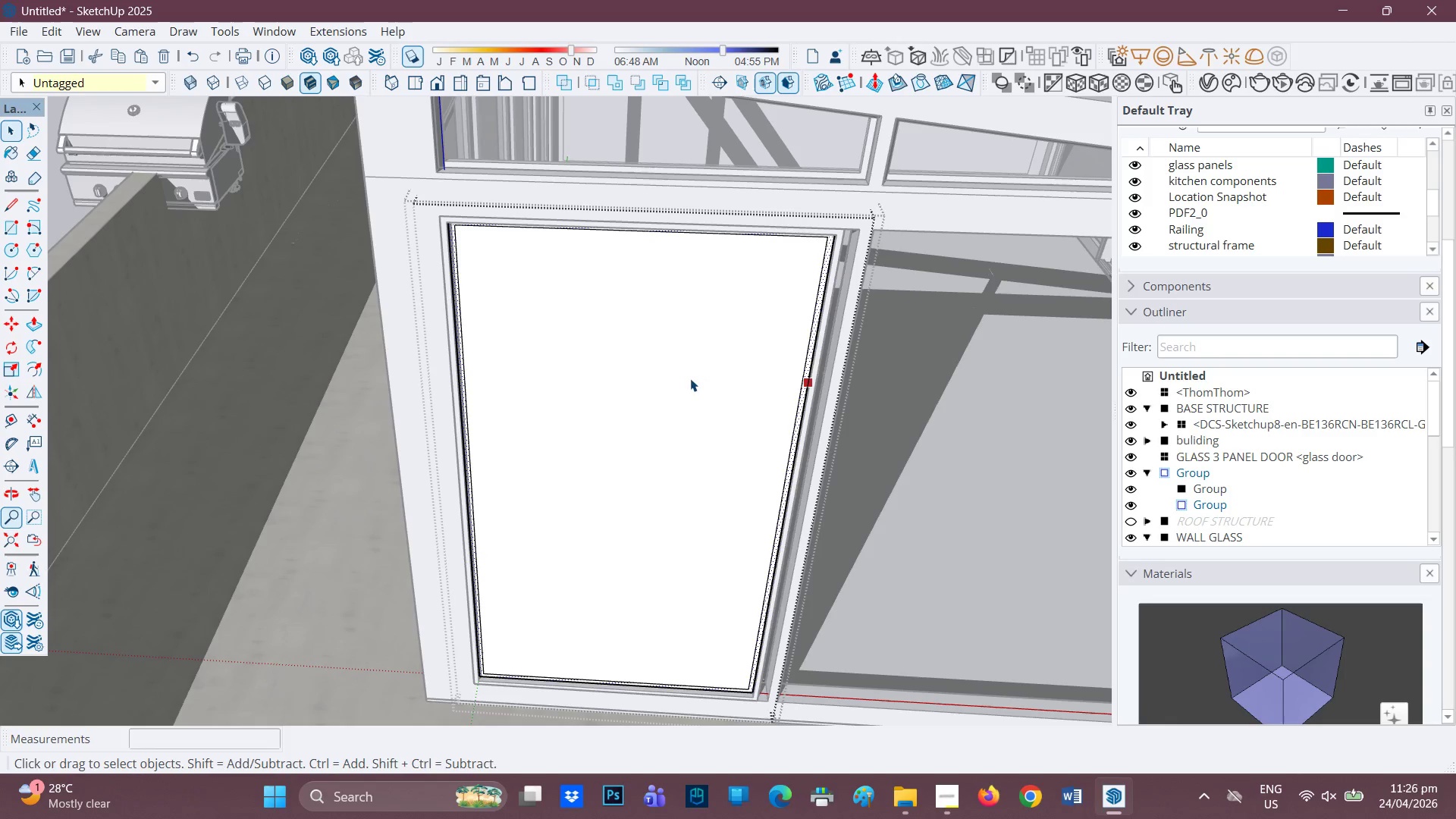 
left_click([690, 378])
 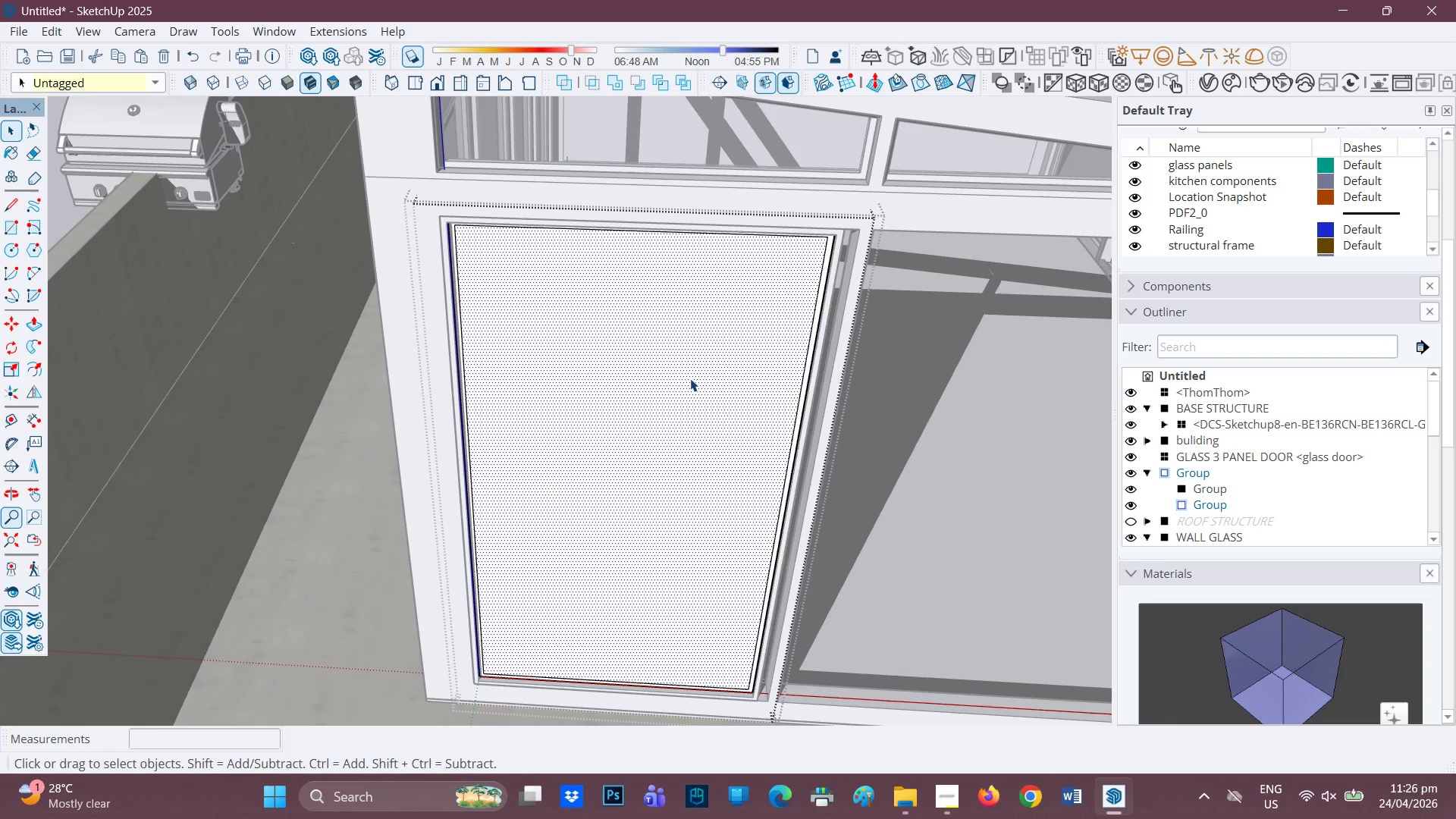 
key(P)
 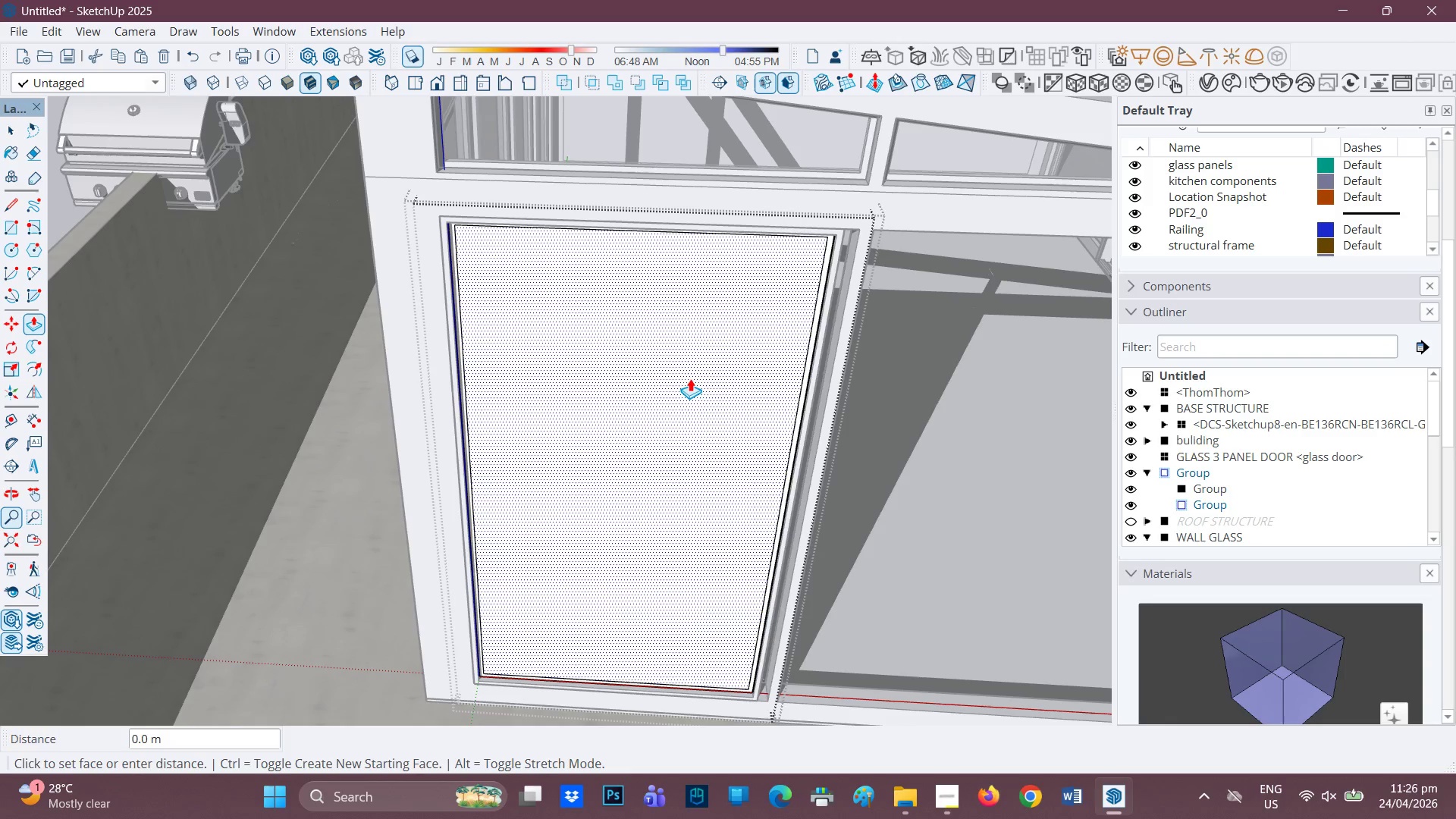 
left_click([690, 378])
 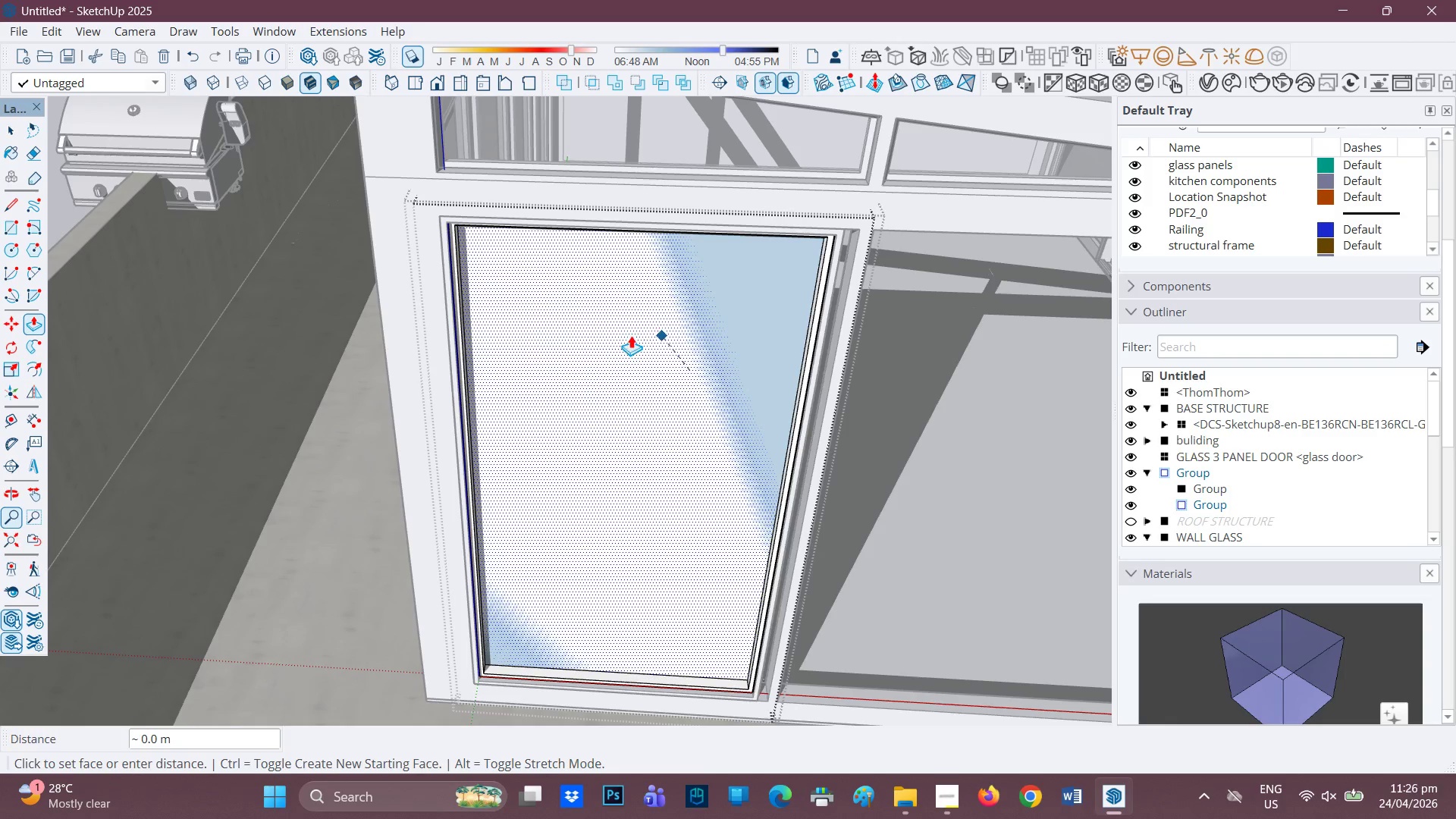 
left_click([631, 335])
 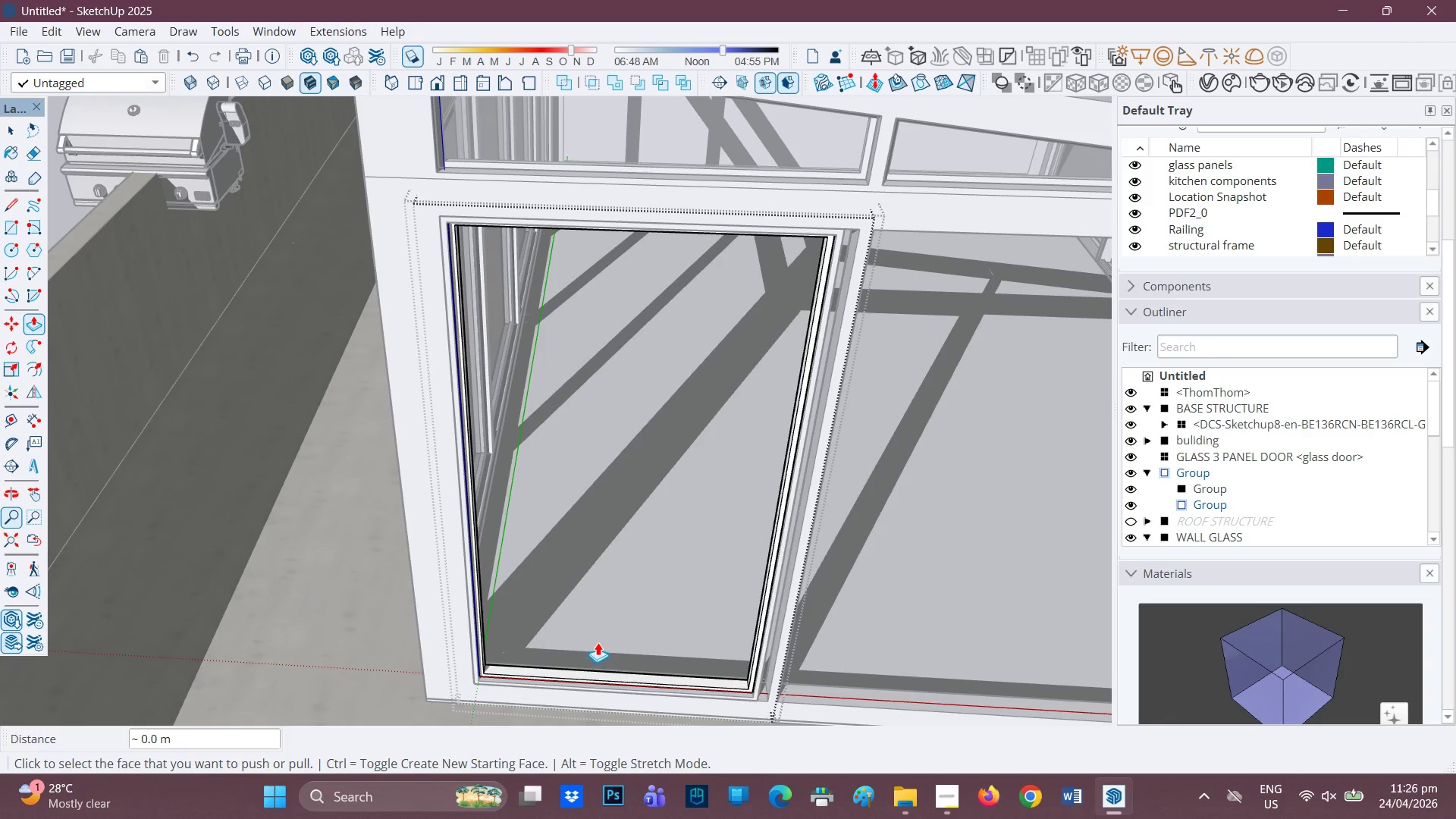 
key(R)
 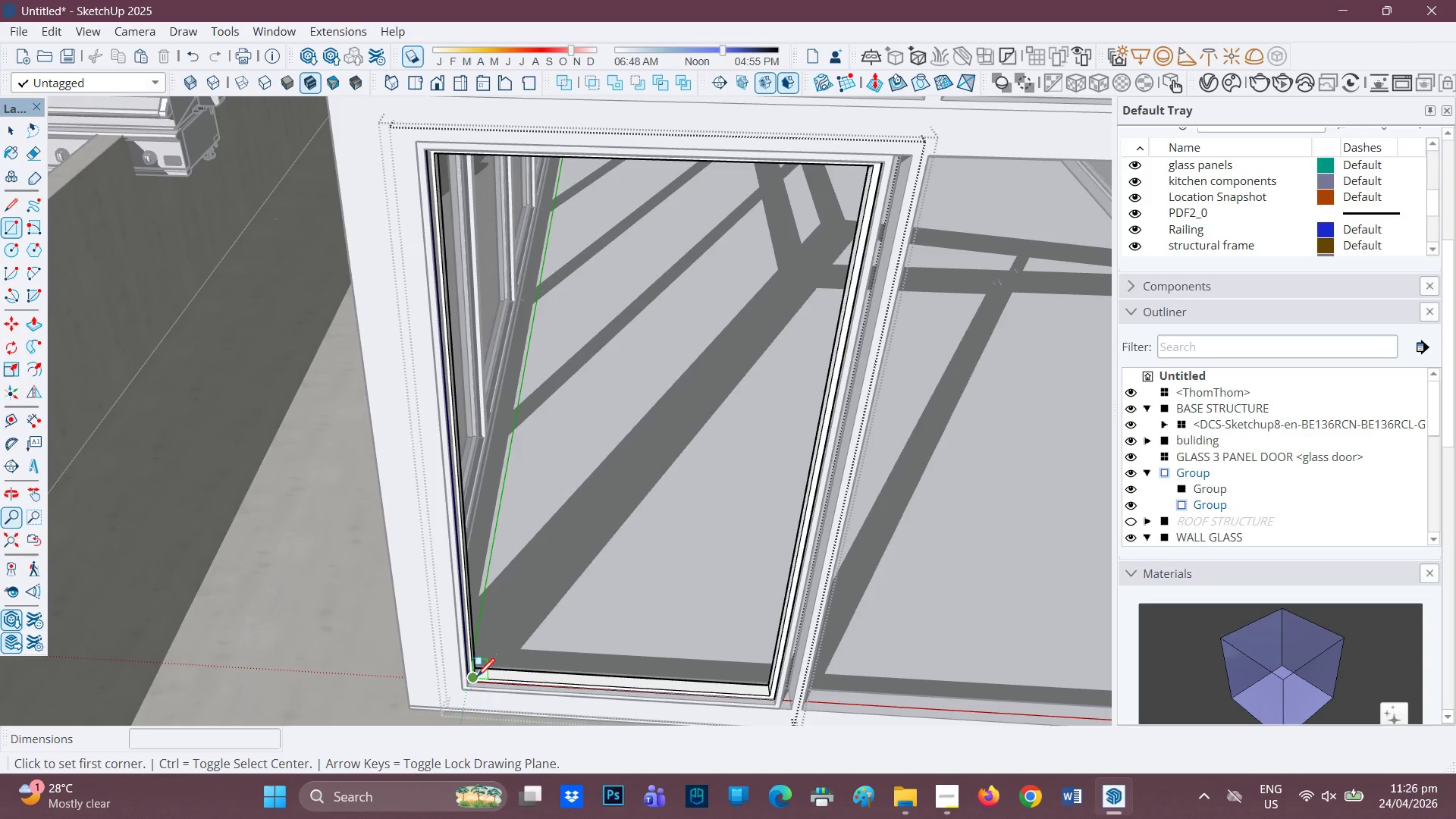 
scroll: coordinate [573, 635], scroll_direction: up, amount: 1.0
 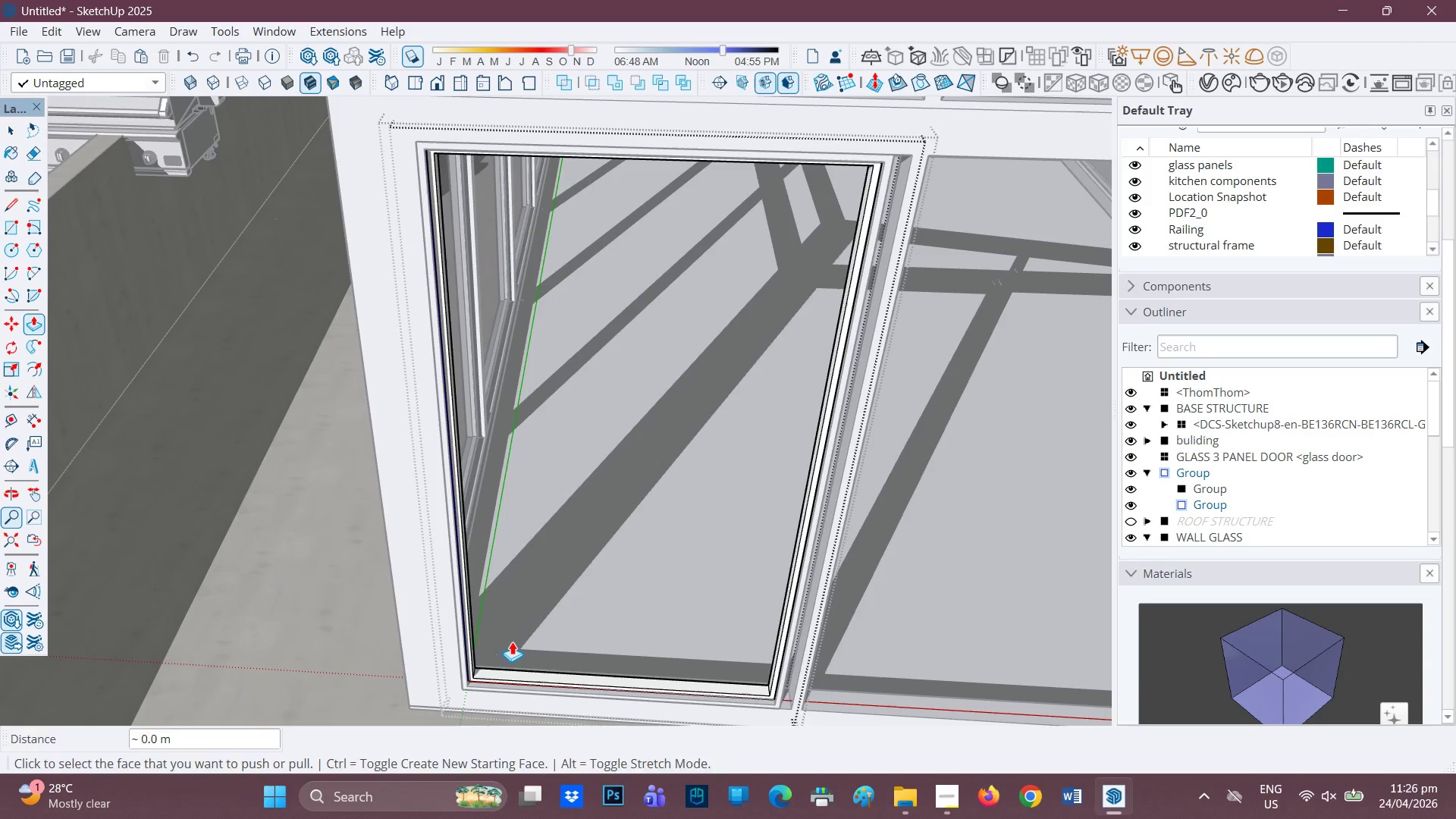 
left_click_drag(start_coordinate=[477, 677], to_coordinate=[484, 669])
 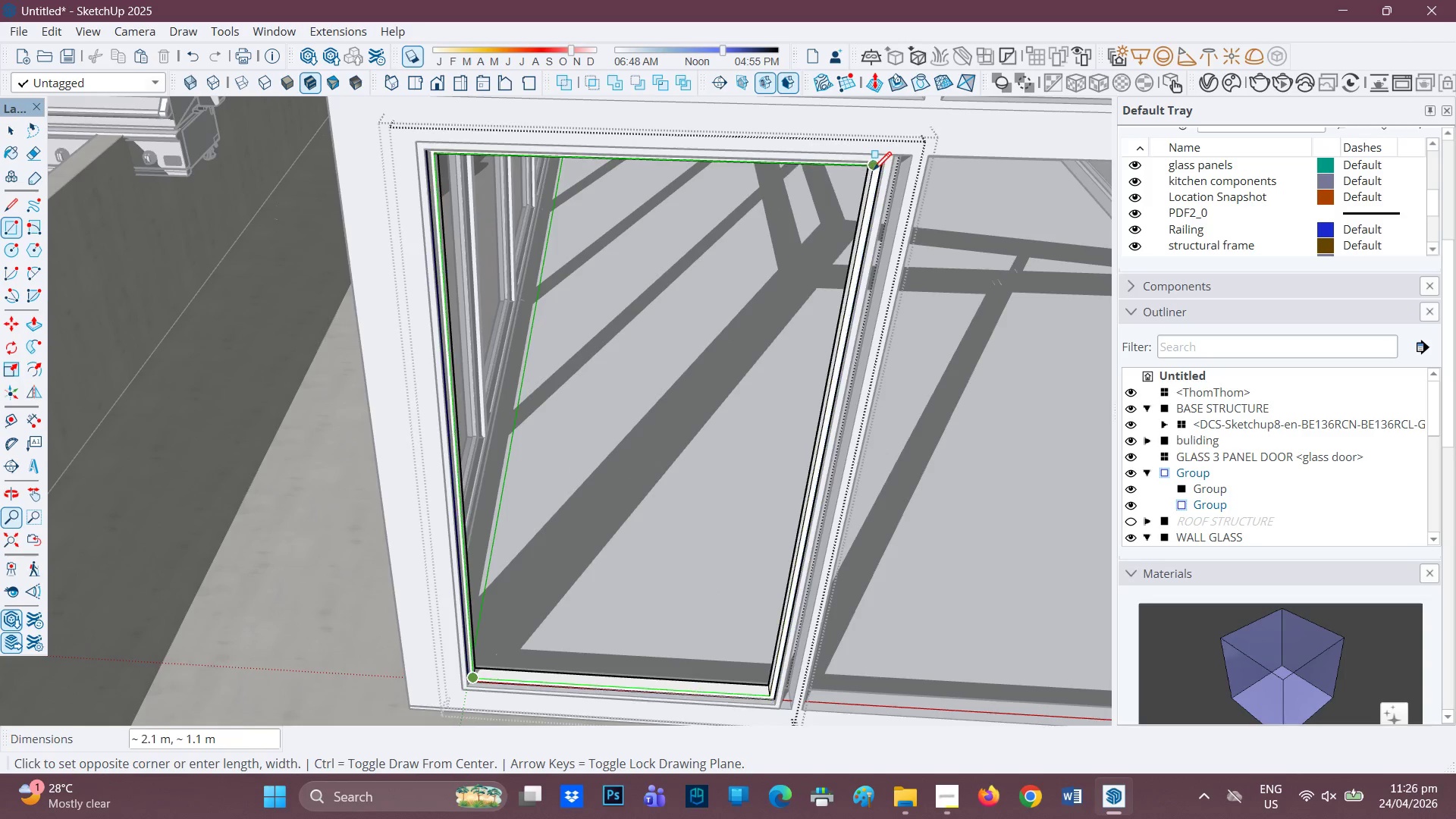 
left_click([874, 171])
 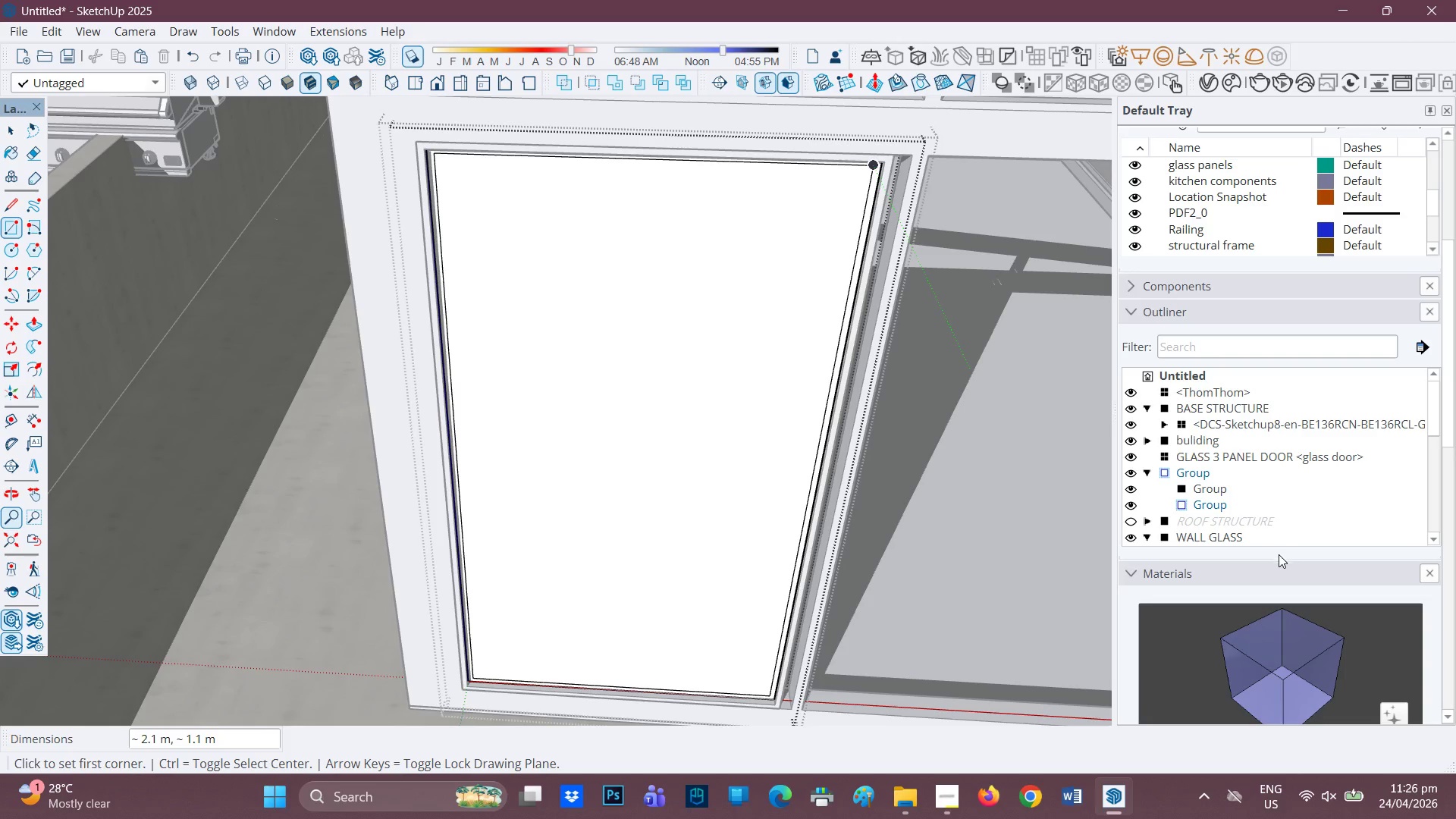 
left_click([1238, 645])
 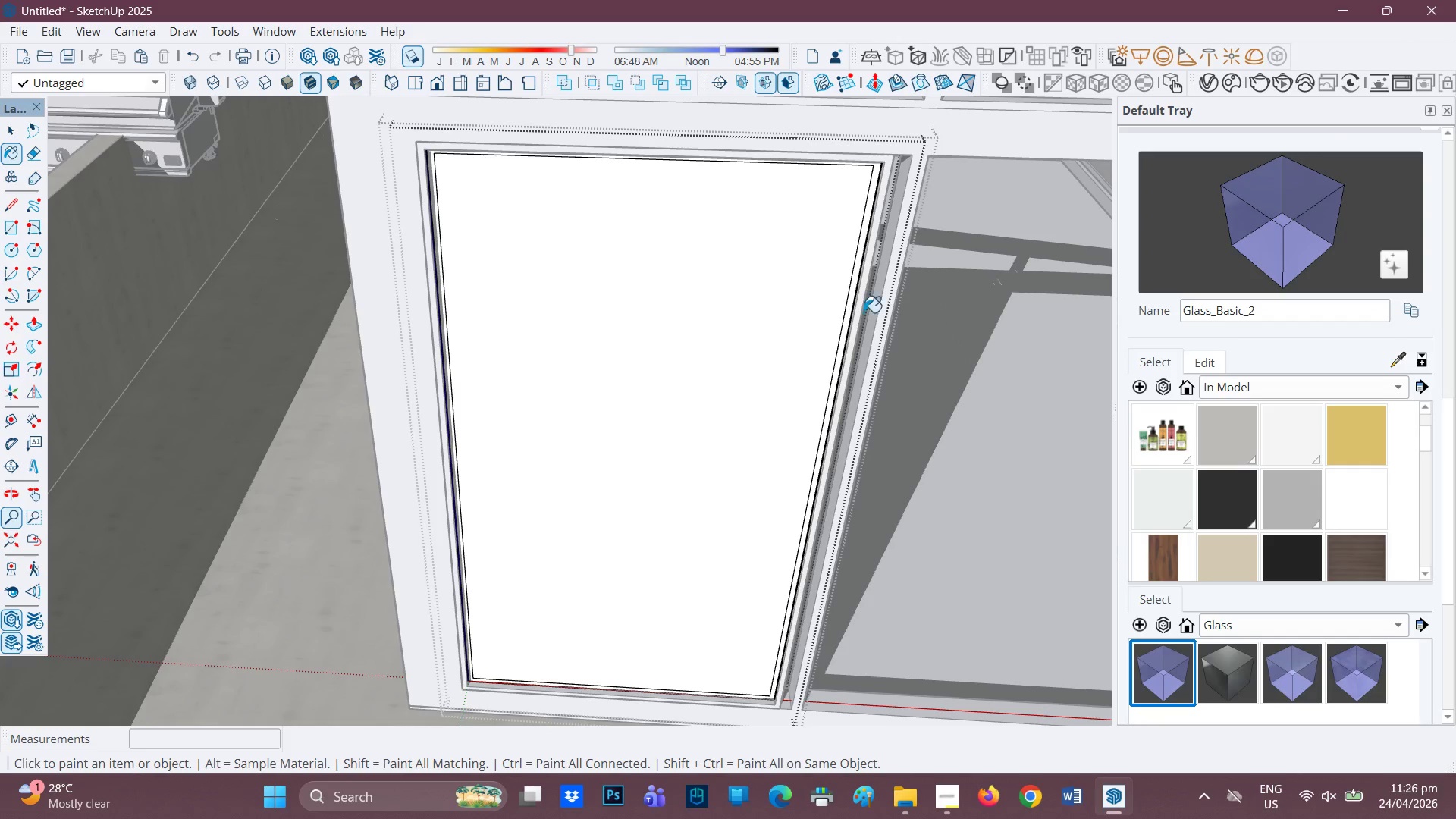 
scroll: coordinate [1409, 636], scroll_direction: down, amount: 5.0
 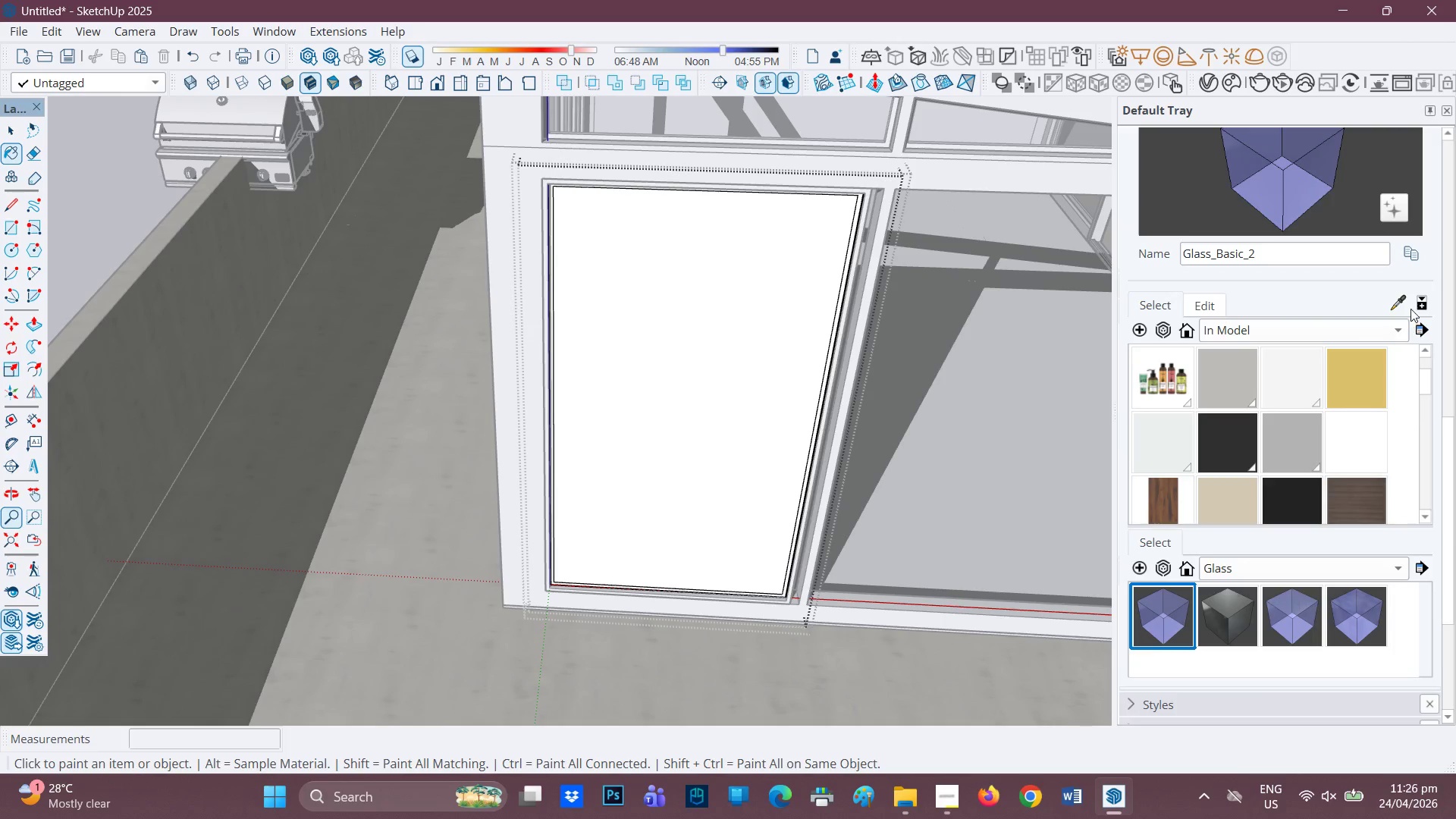 
left_click([1403, 300])
 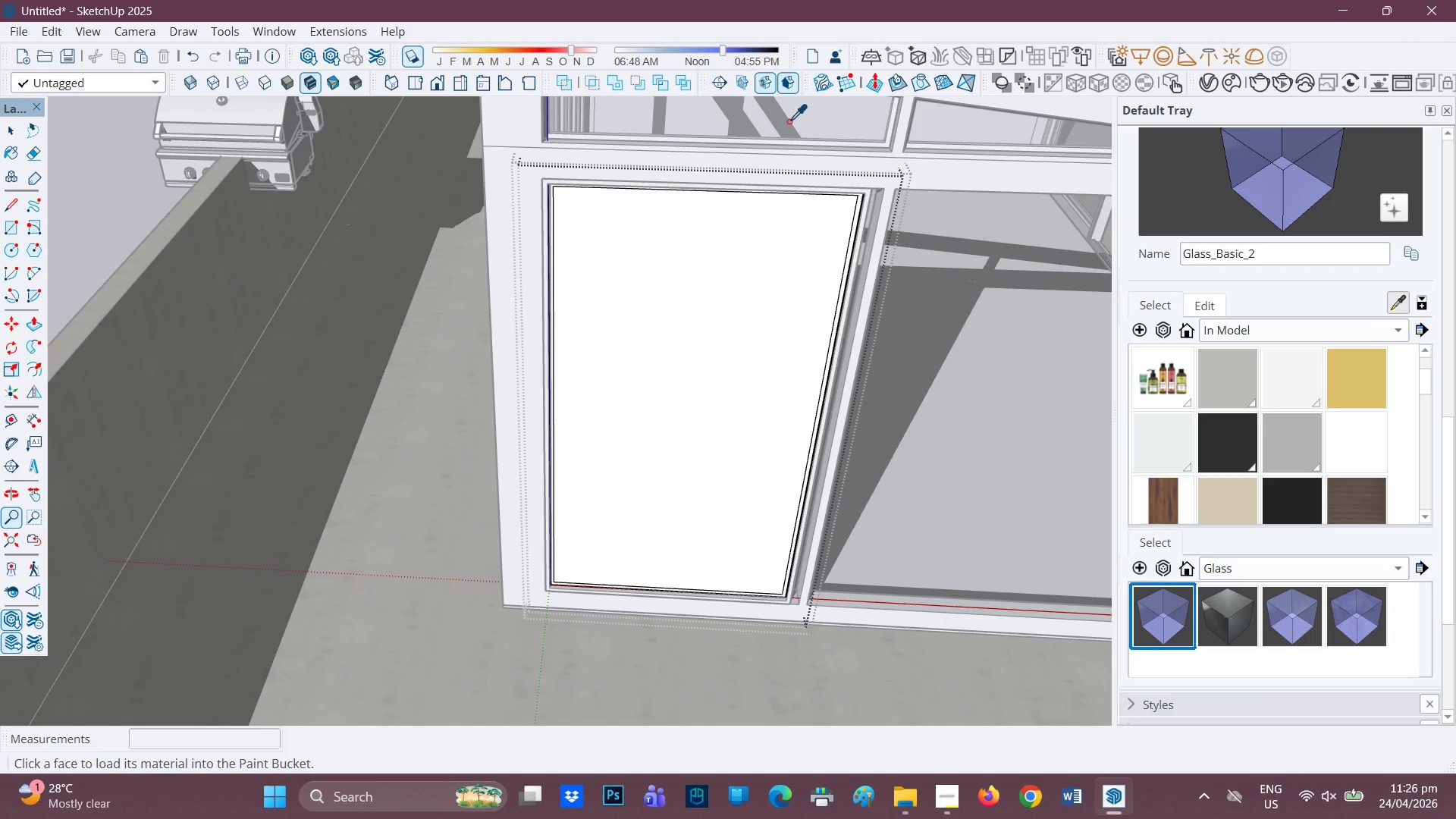 
left_click([789, 115])
 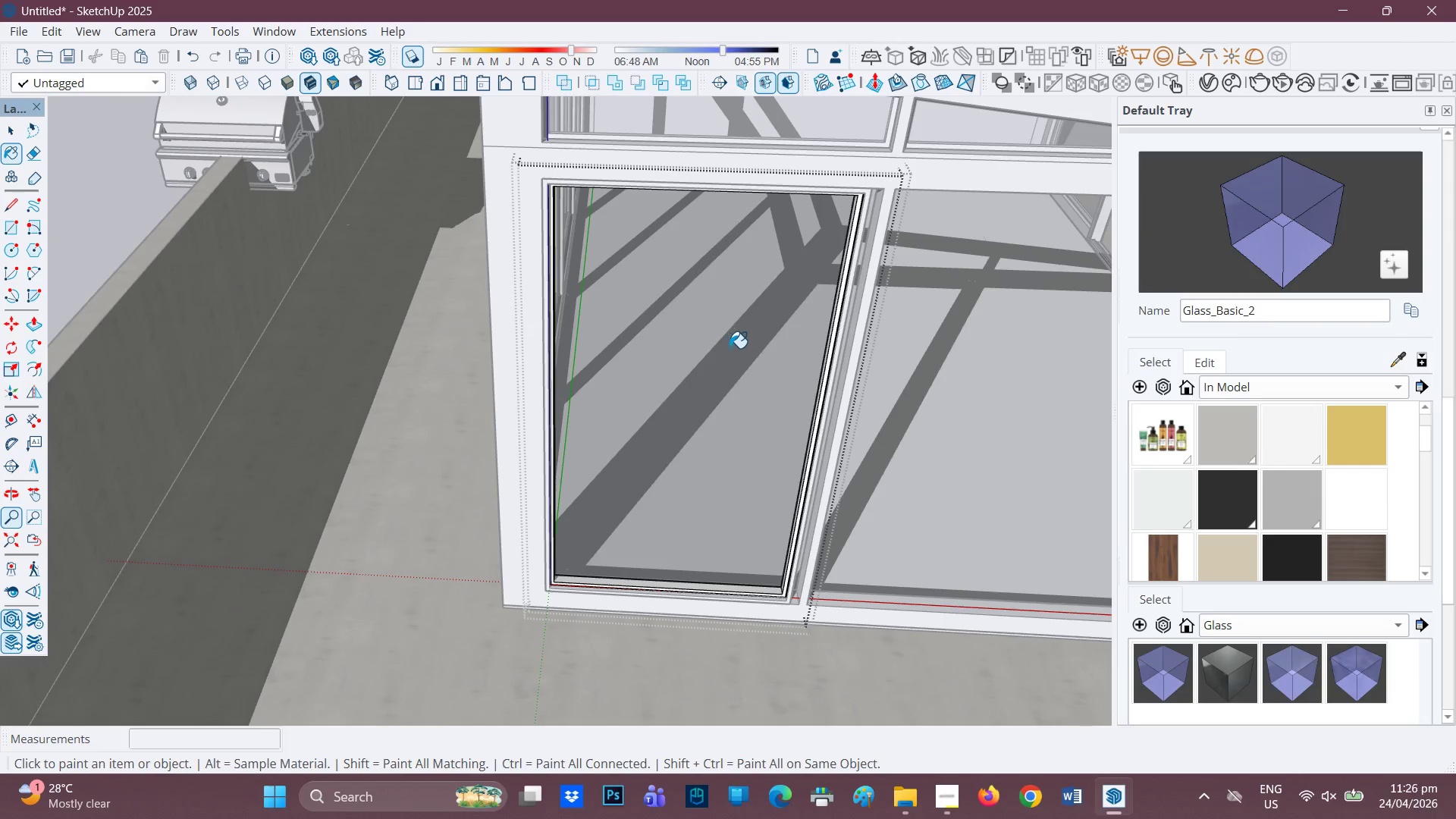 
scroll: coordinate [779, 402], scroll_direction: up, amount: 1.0
 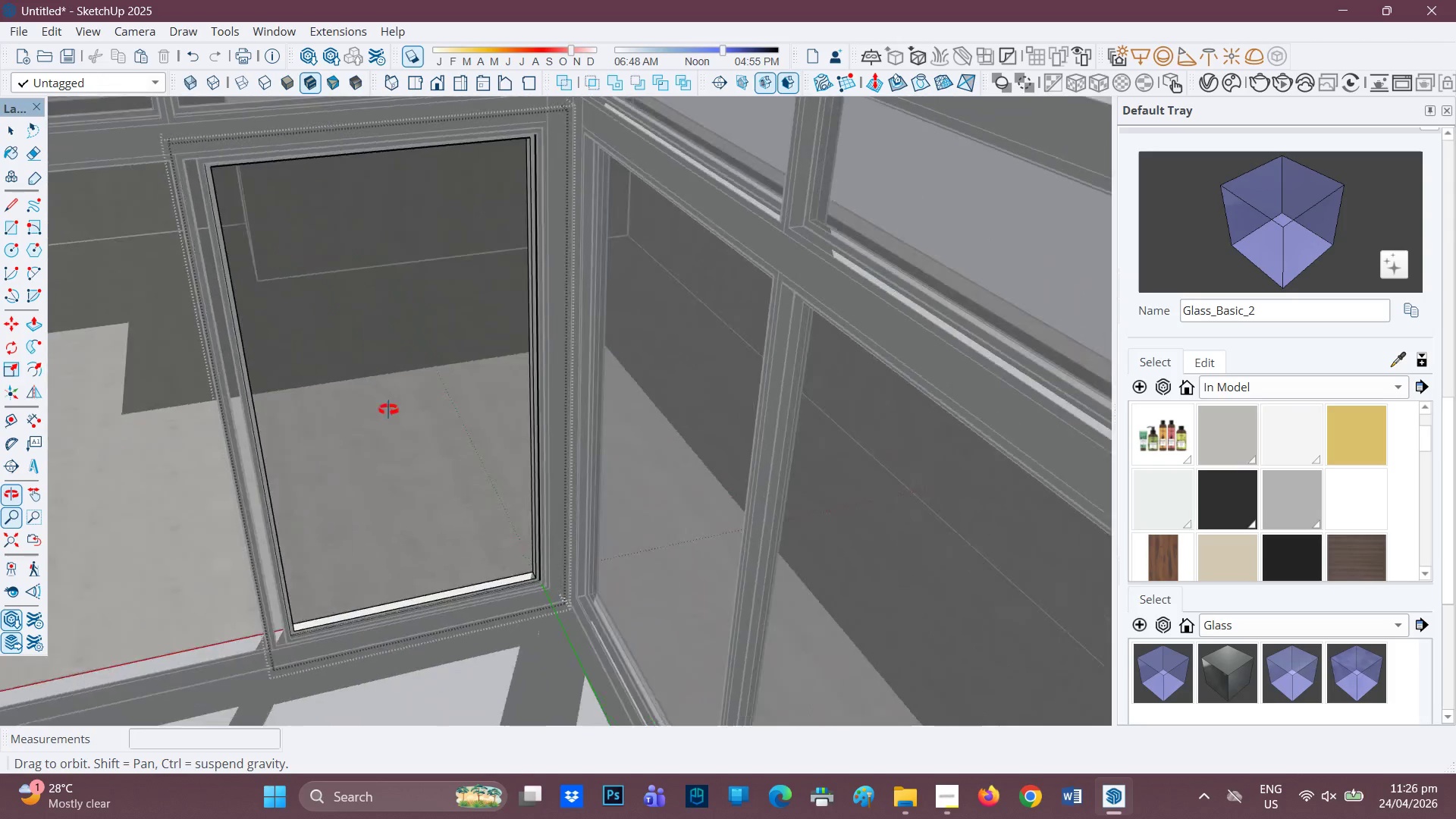 
key(H)
 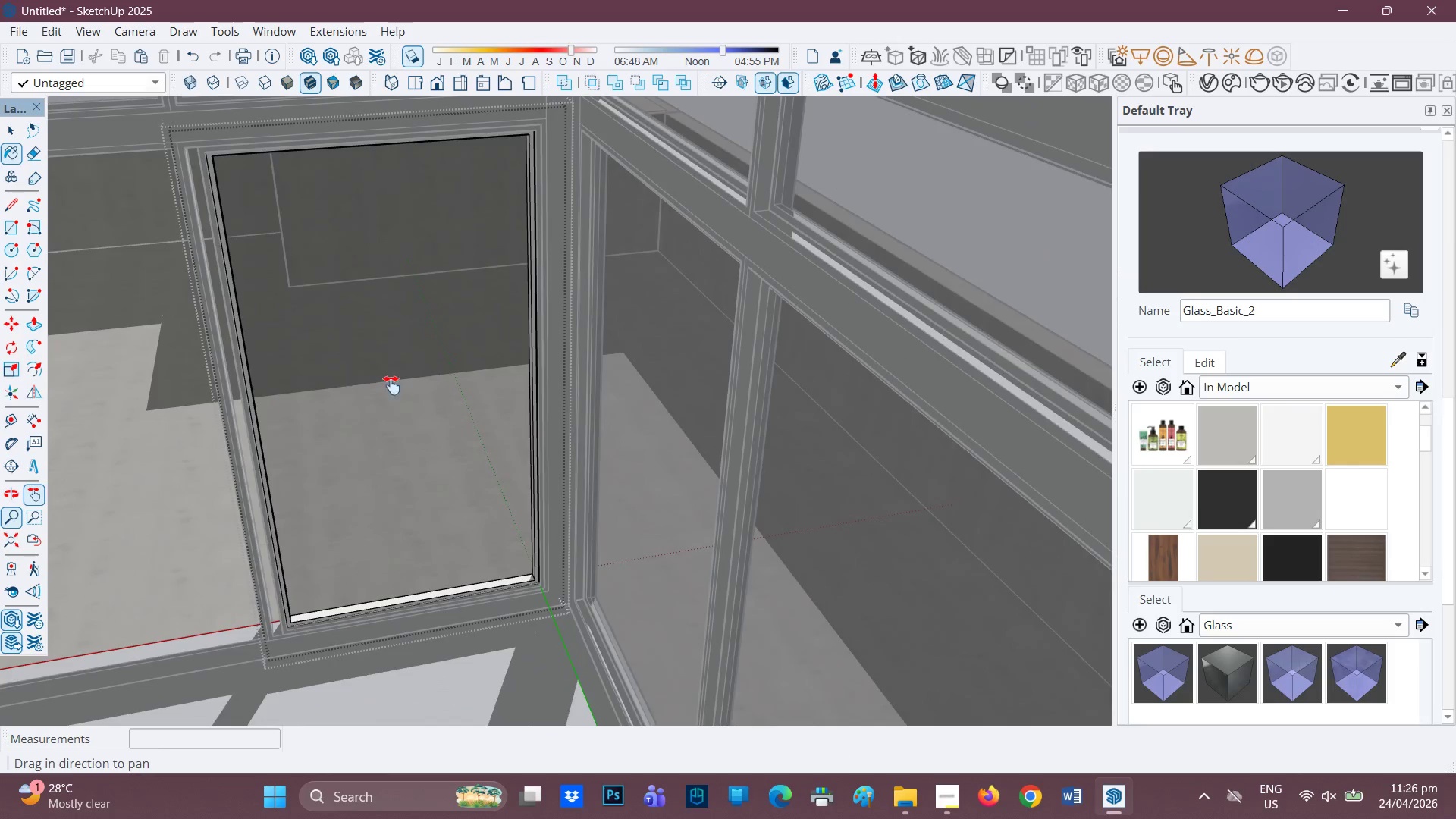 
left_click_drag(start_coordinate=[381, 379], to_coordinate=[576, 424])
 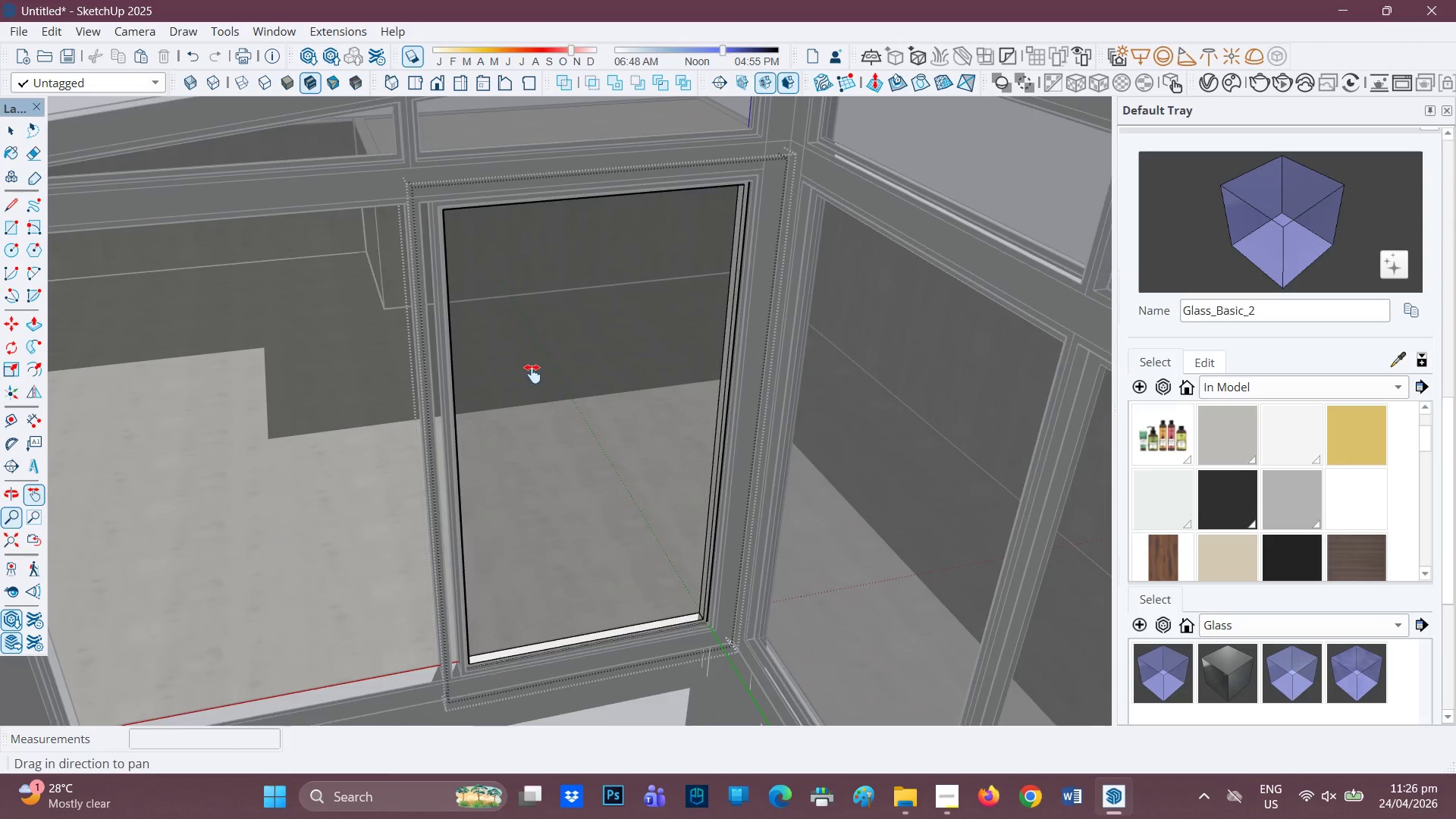 
scroll: coordinate [532, 374], scroll_direction: up, amount: 1.0
 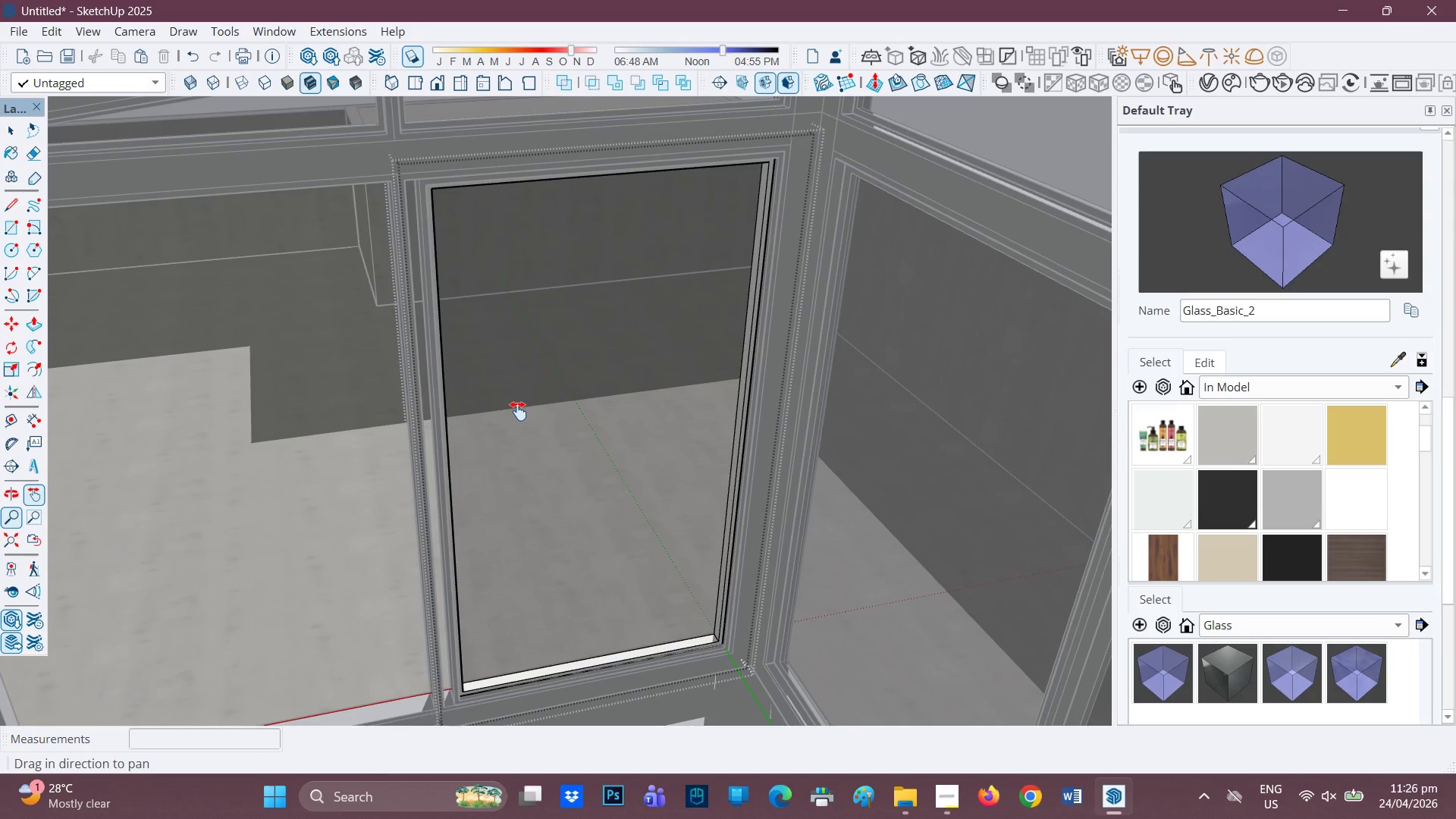 
key(R)
 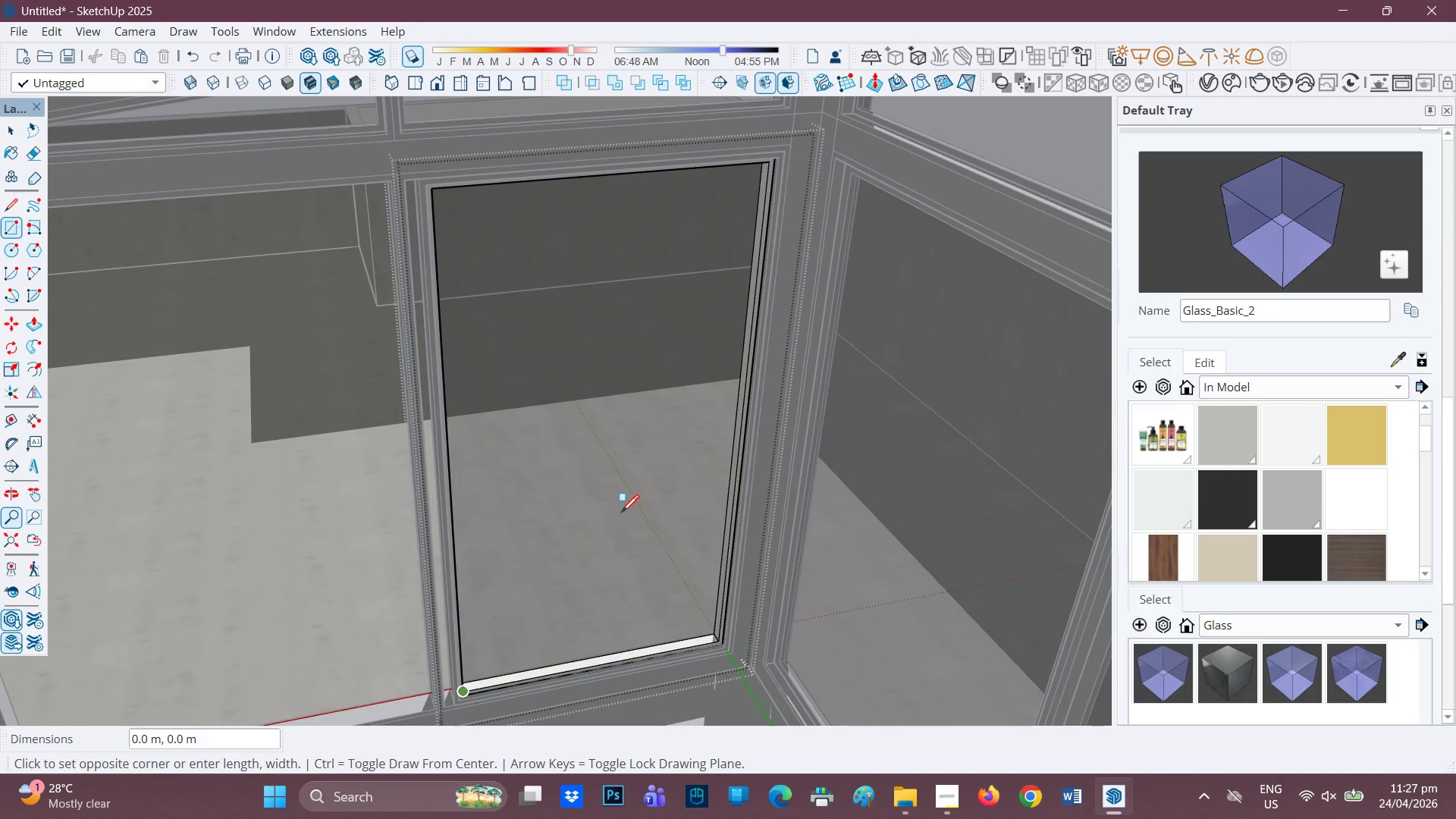 
wait(6.05)
 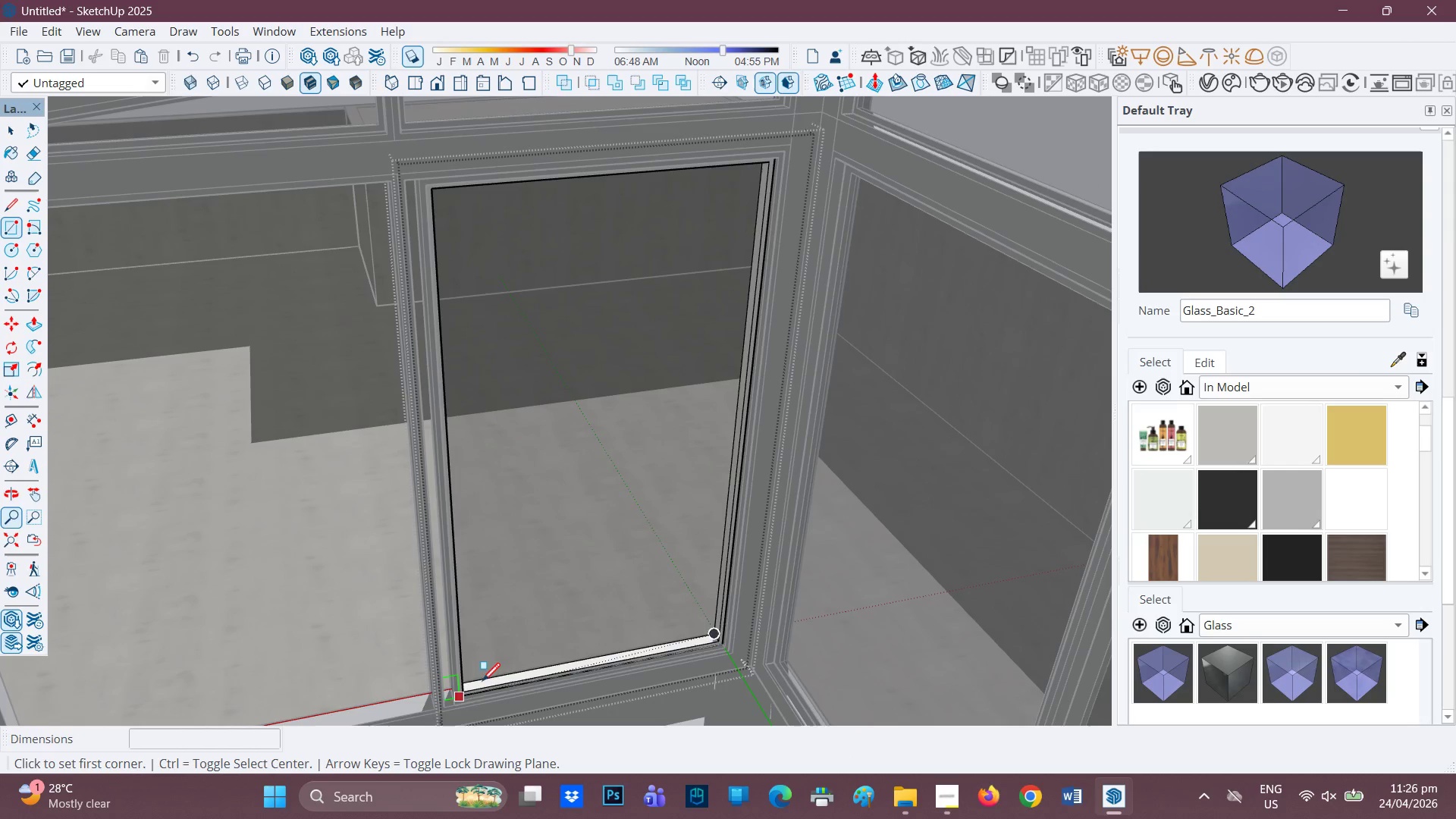 
left_click([767, 166])
 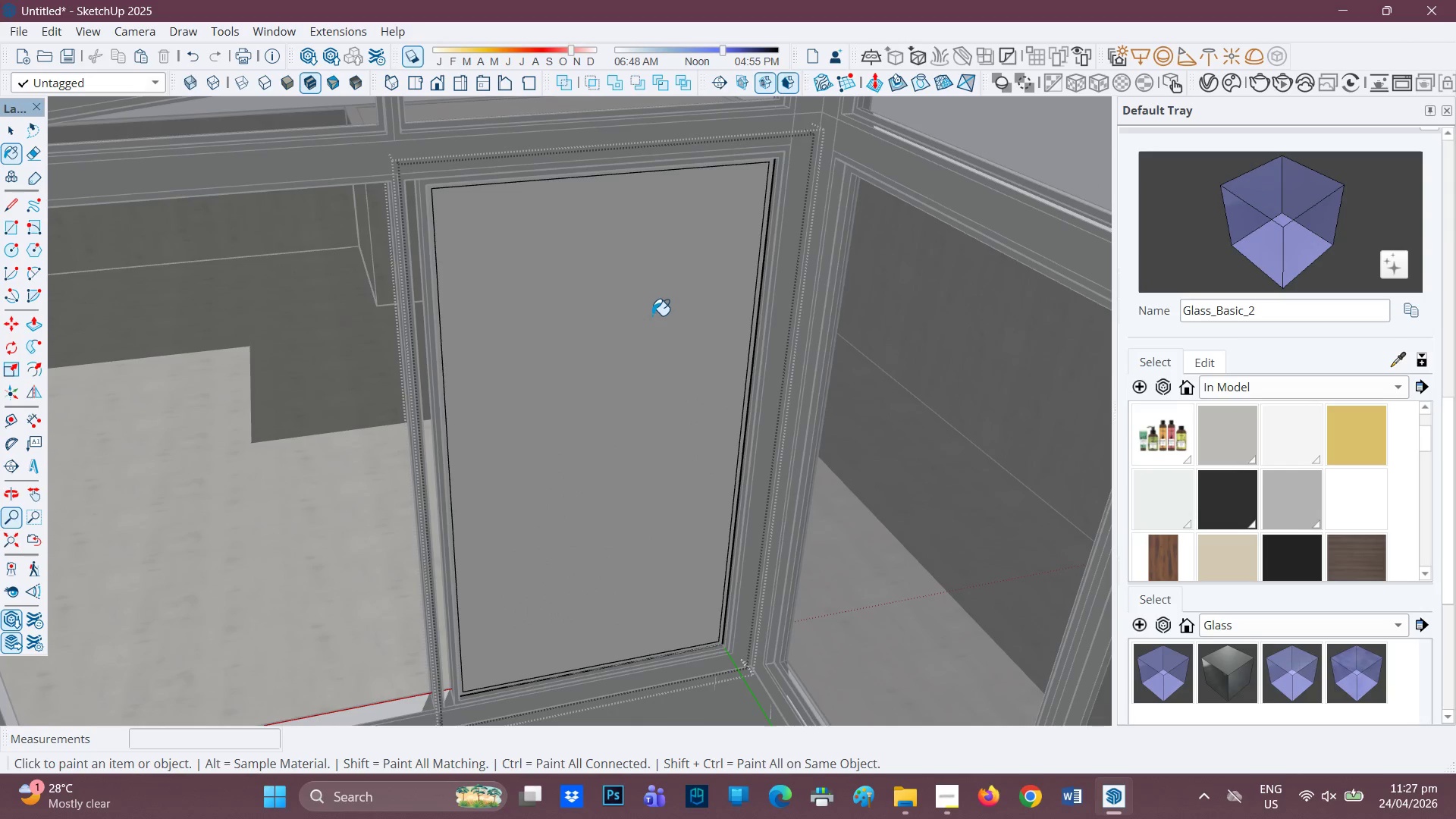 
scroll: coordinate [542, 388], scroll_direction: down, amount: 7.0
 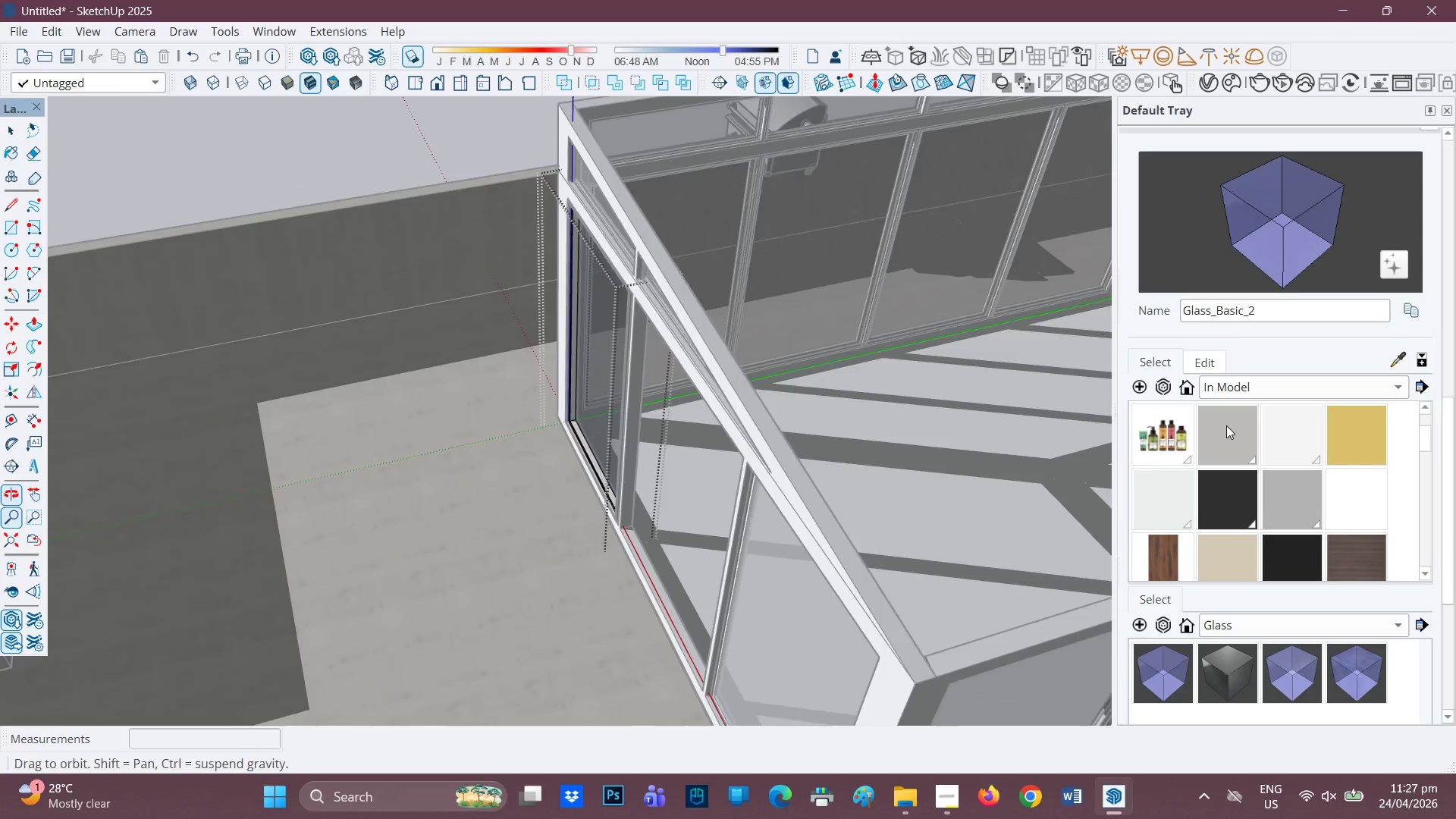 
key(Space)
 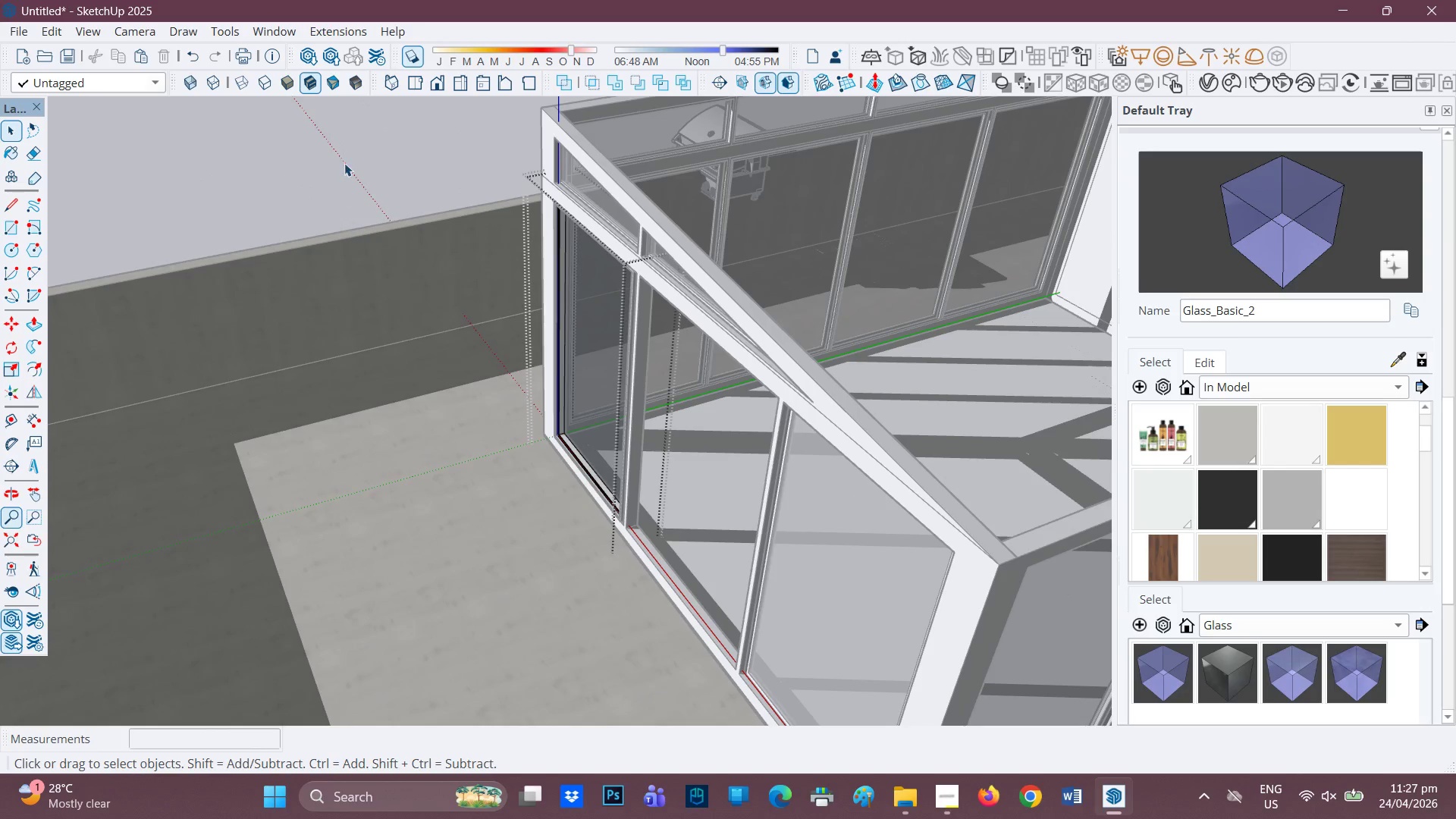 
left_click([344, 162])
 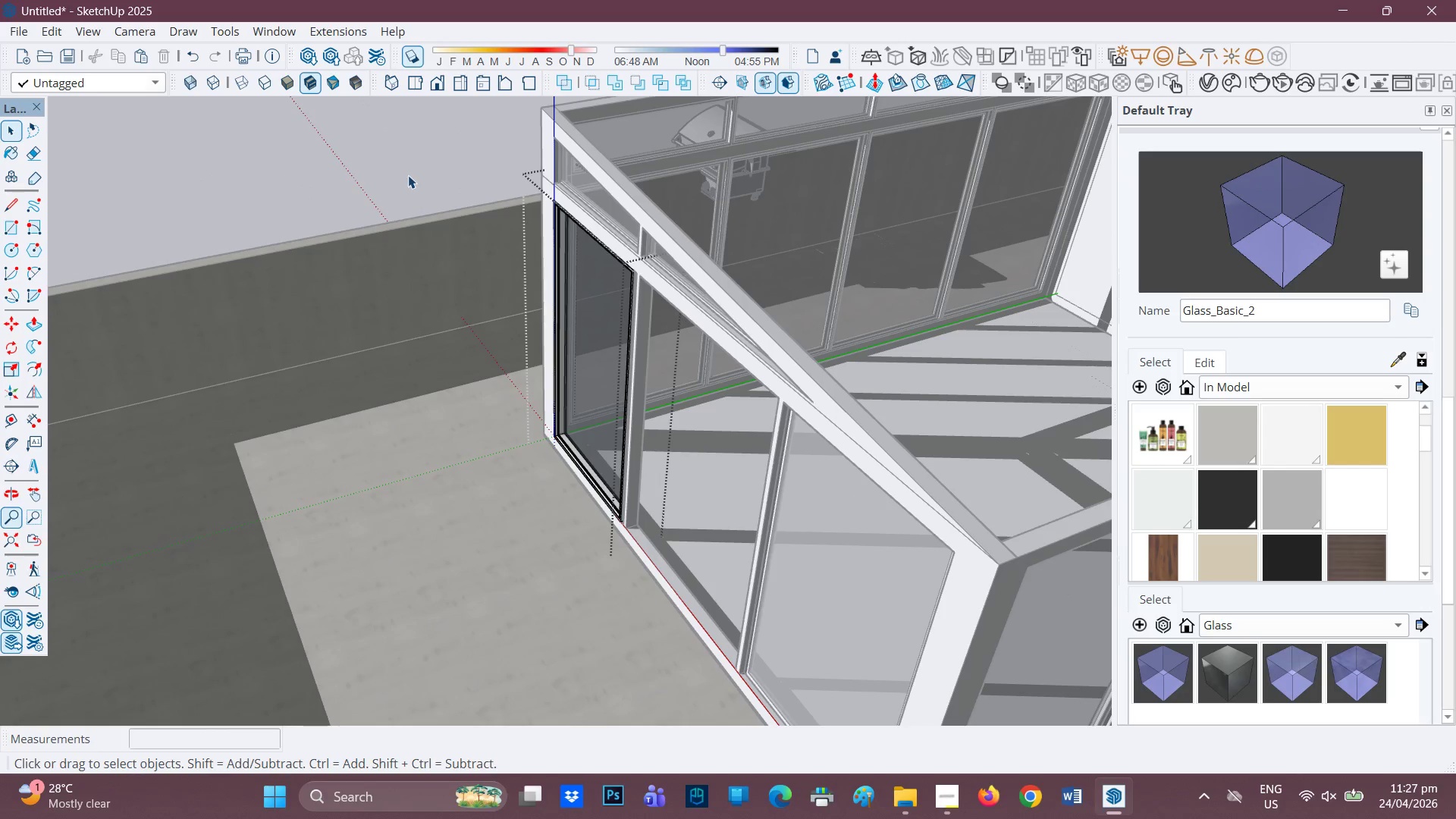 
left_click([403, 171])
 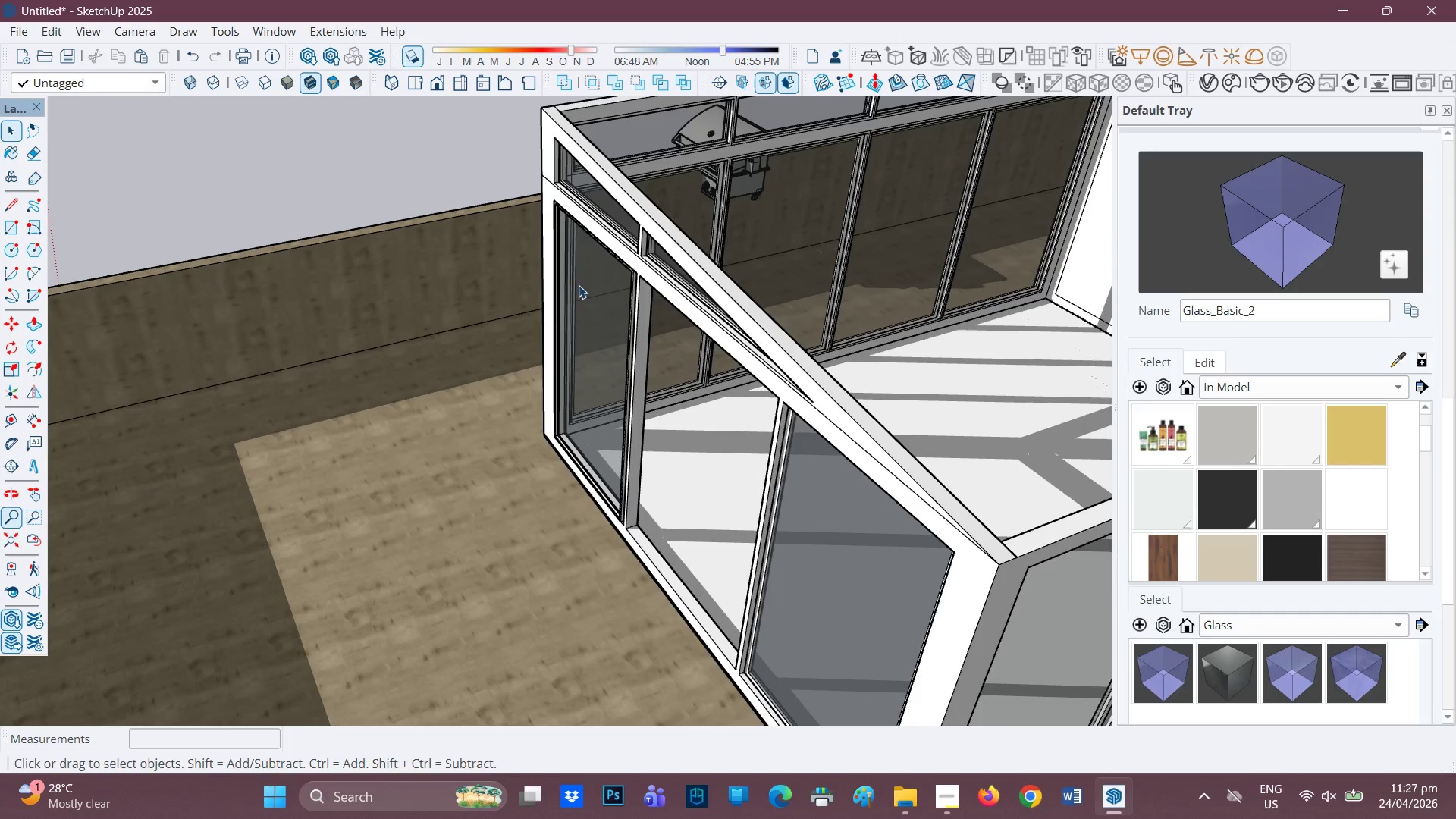 
scroll: coordinate [749, 317], scroll_direction: up, amount: 7.0
 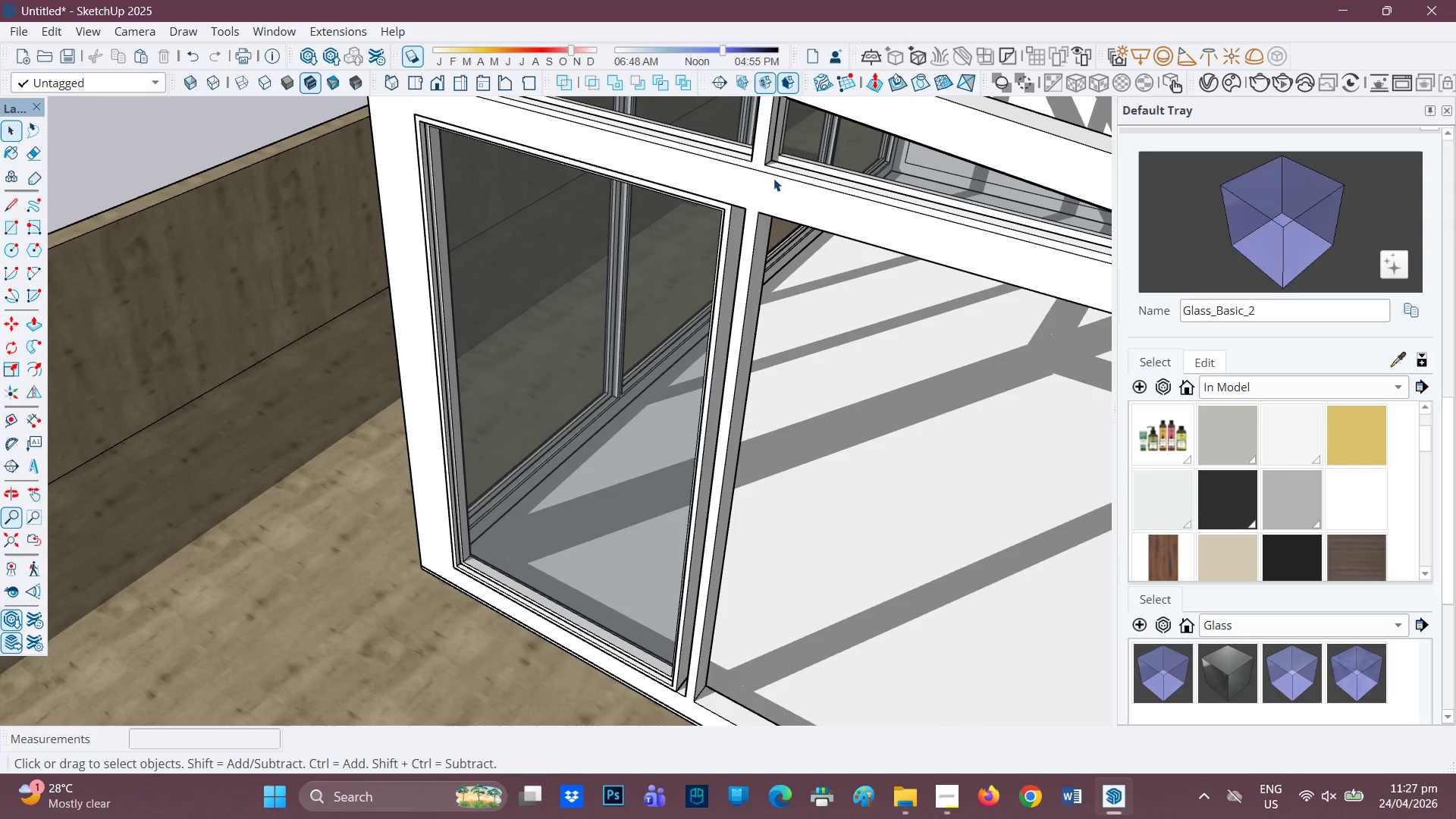 
key(Space)
 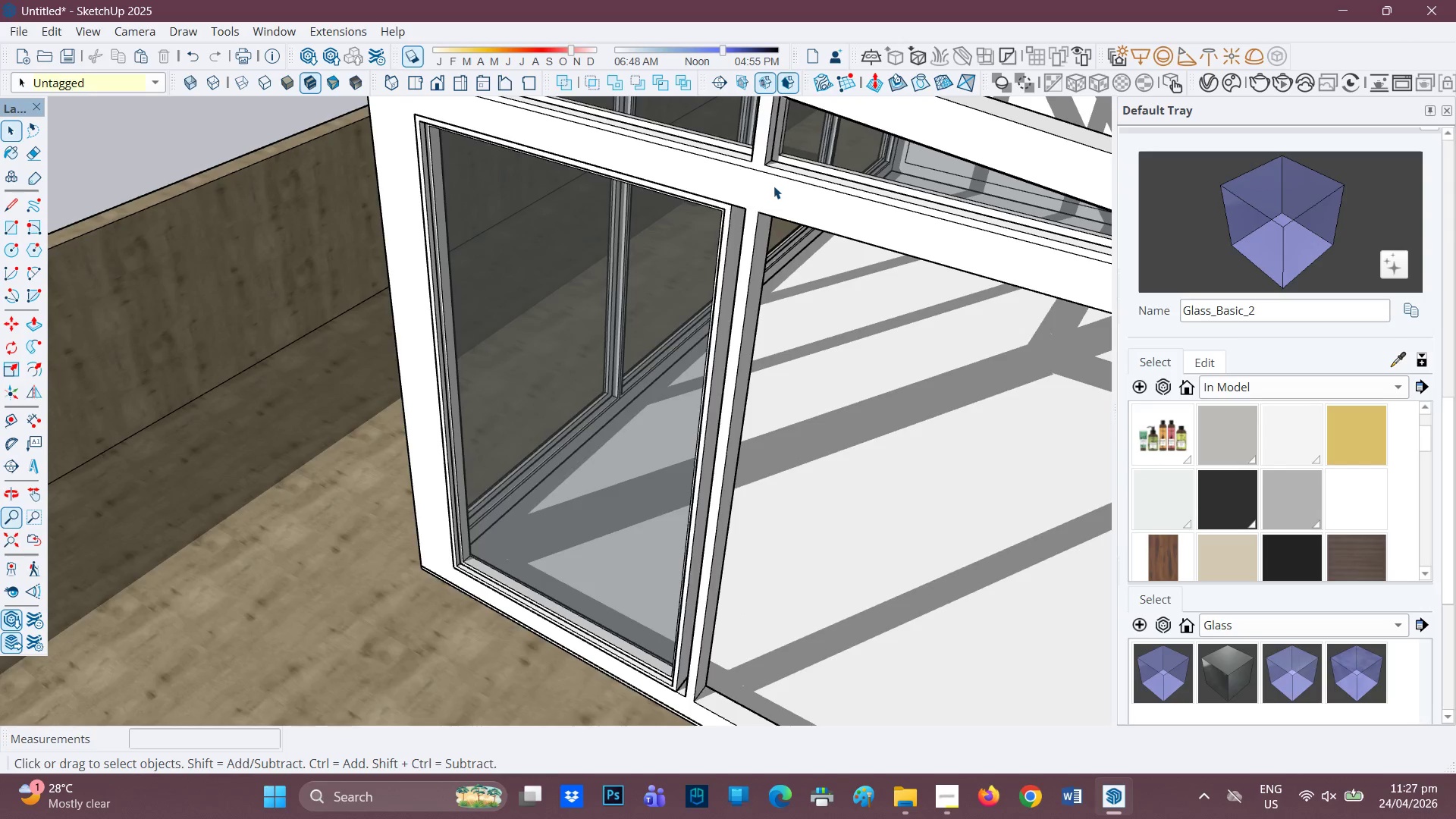 
double_click([774, 186])
 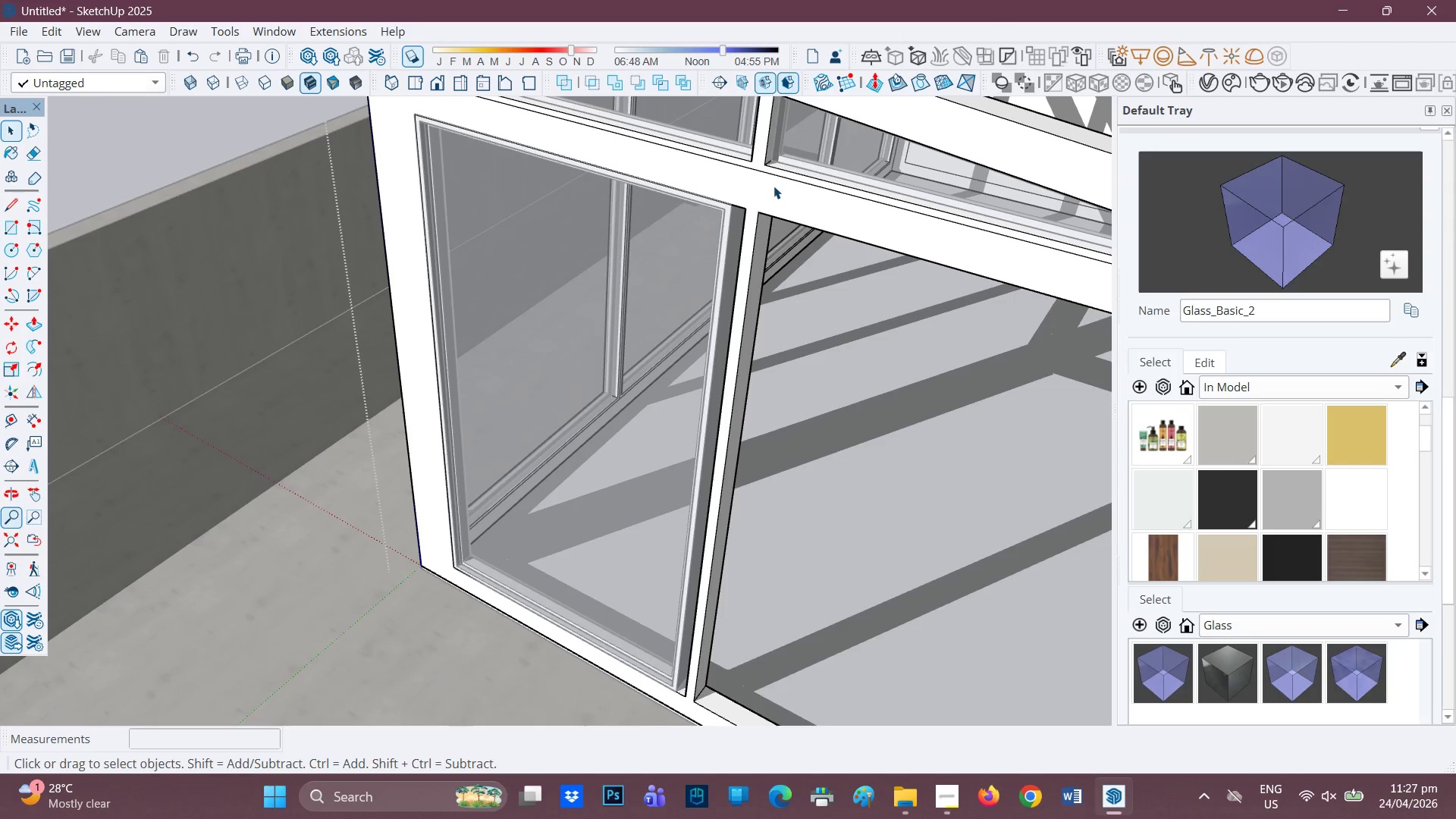 
triple_click([774, 186])
 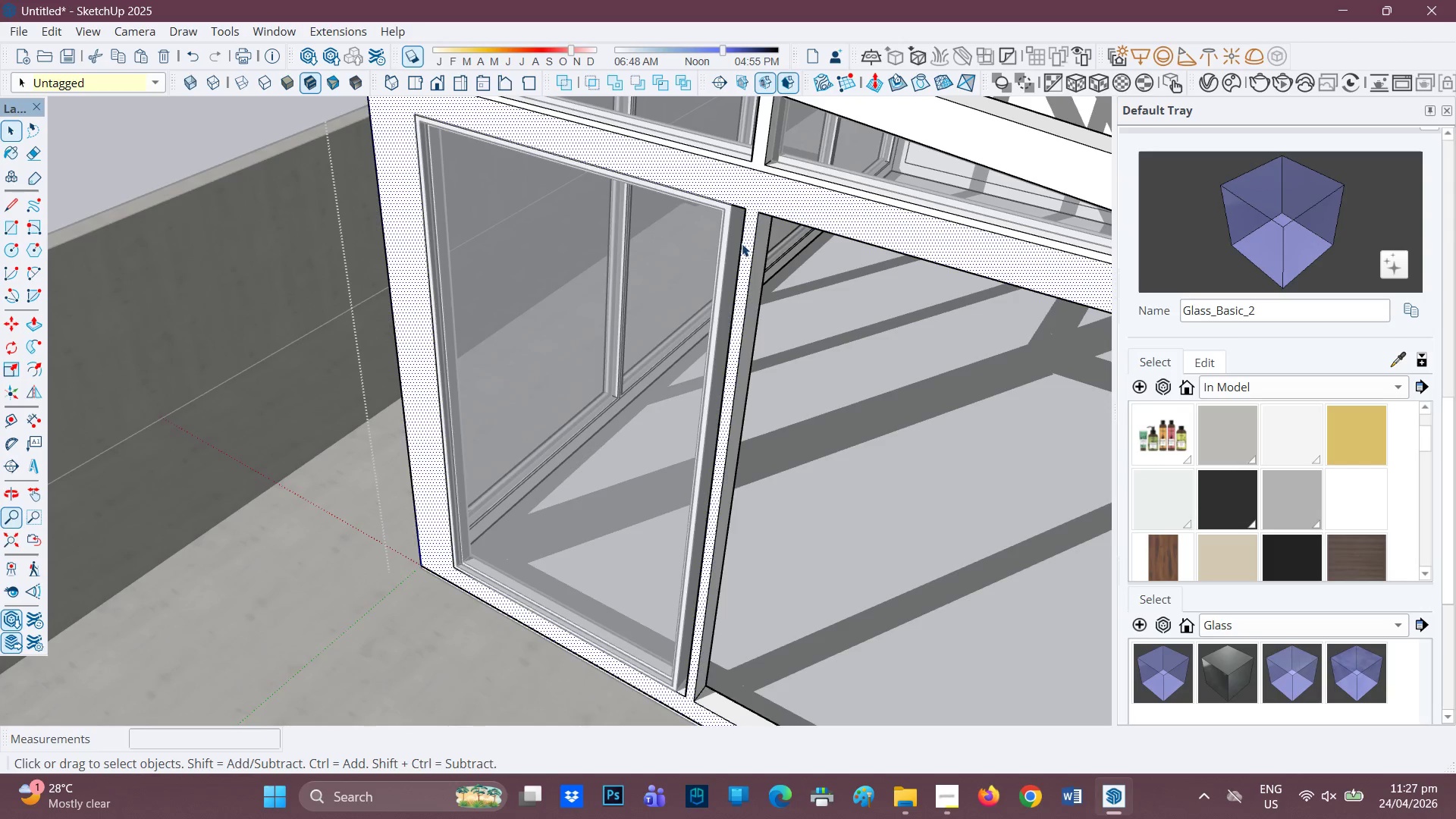 
key(L)
 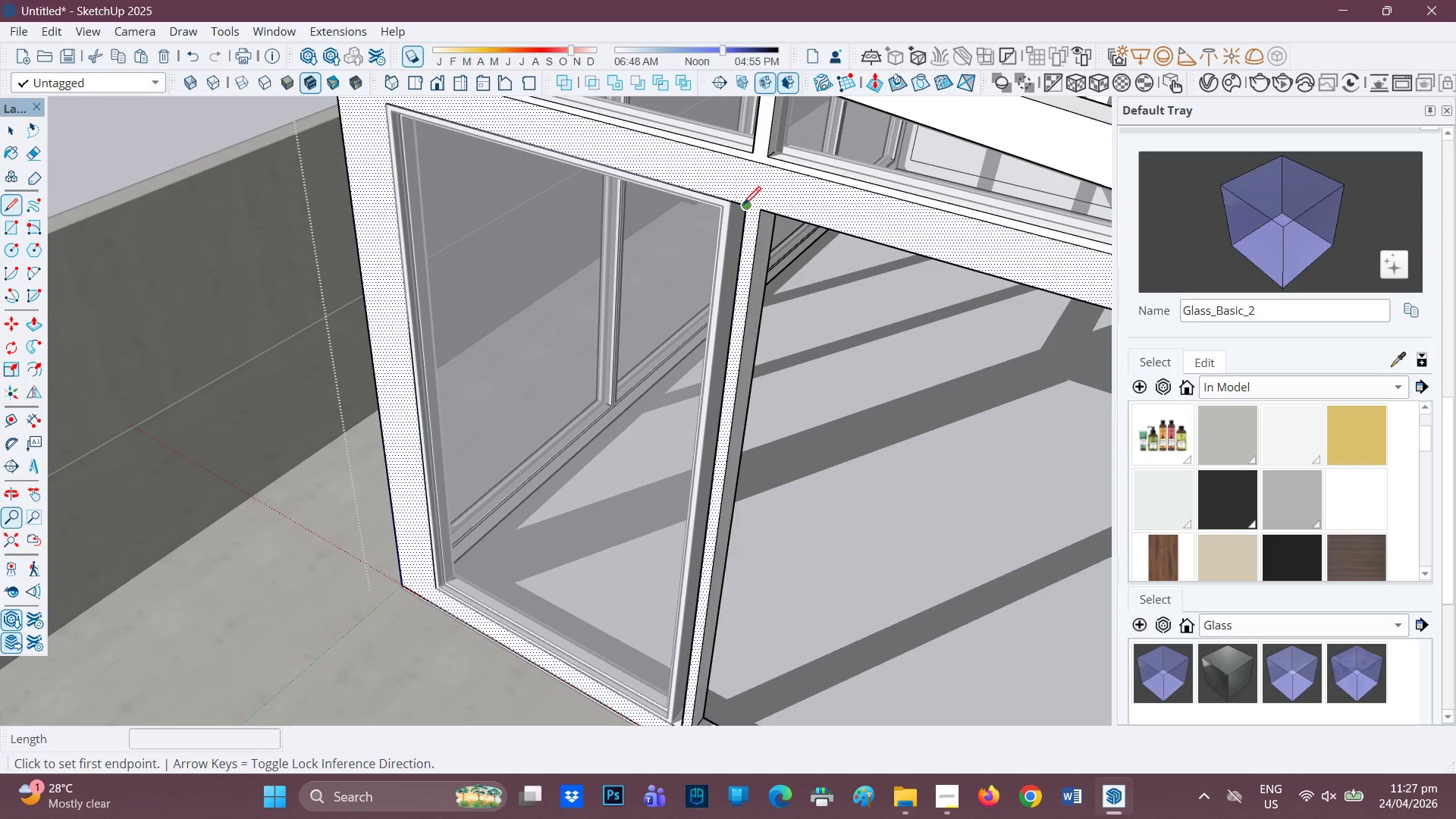 
scroll: coordinate [740, 237], scroll_direction: up, amount: 1.0
 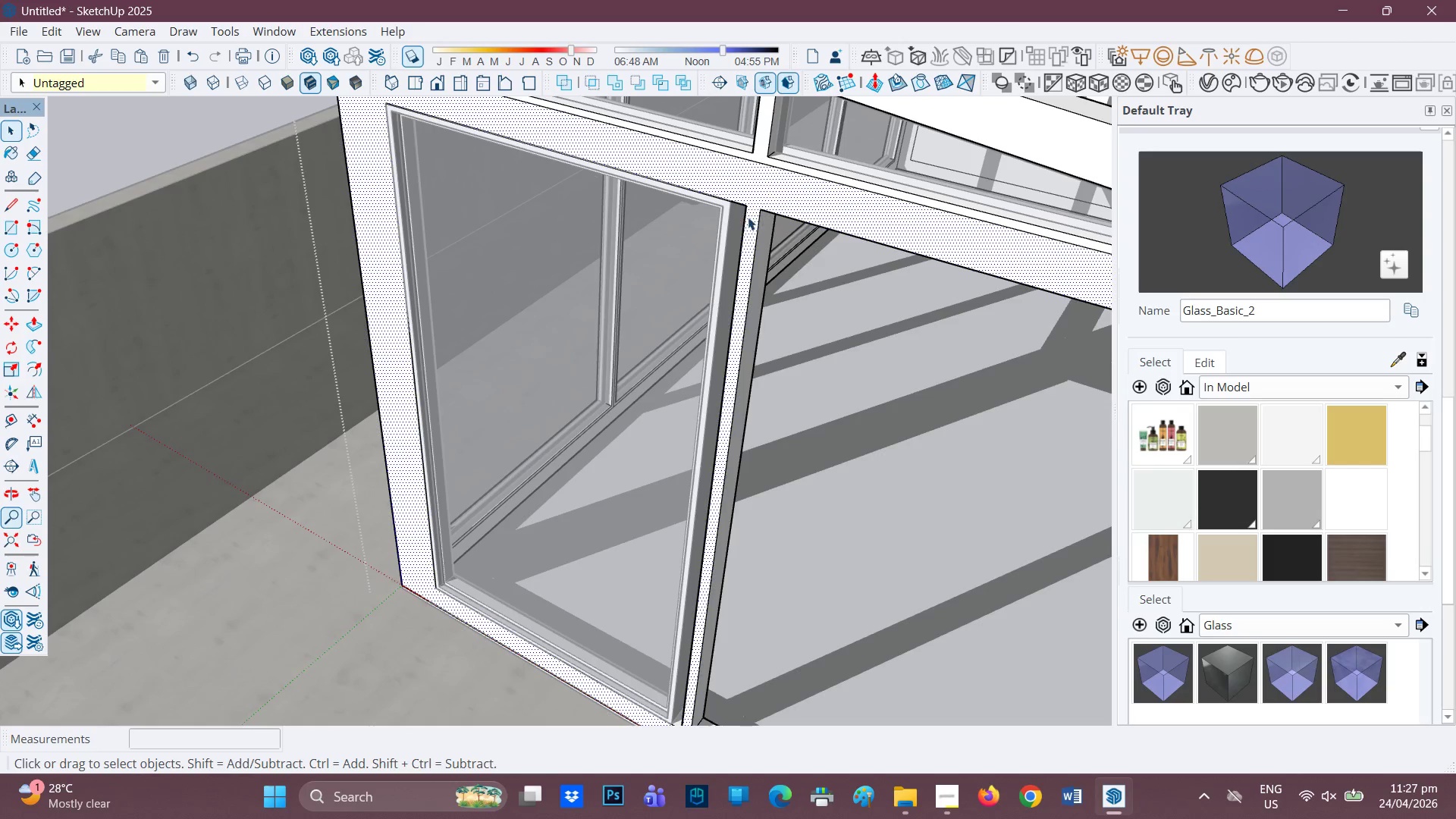 
left_click([743, 206])
 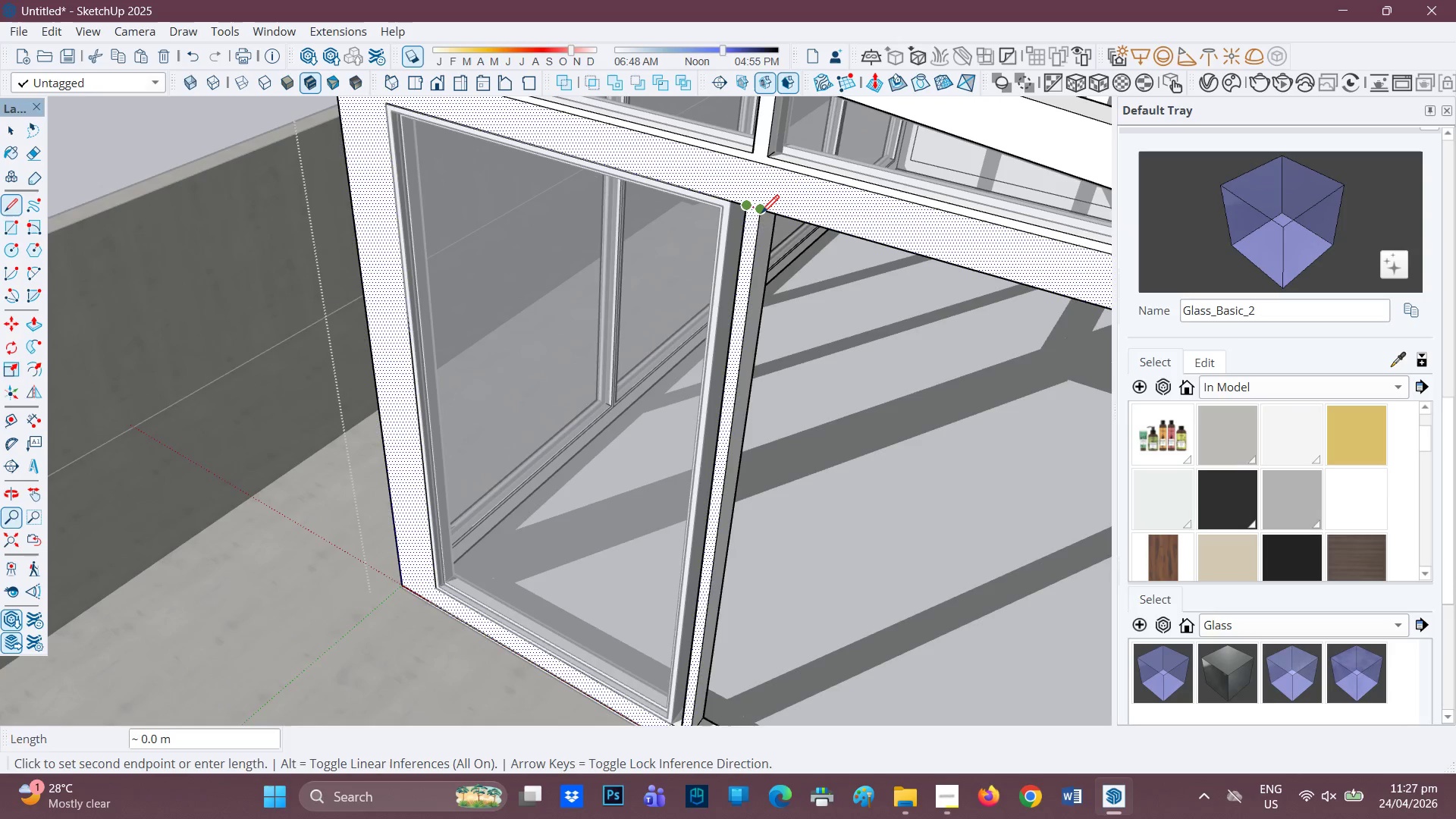 
left_click([761, 215])
 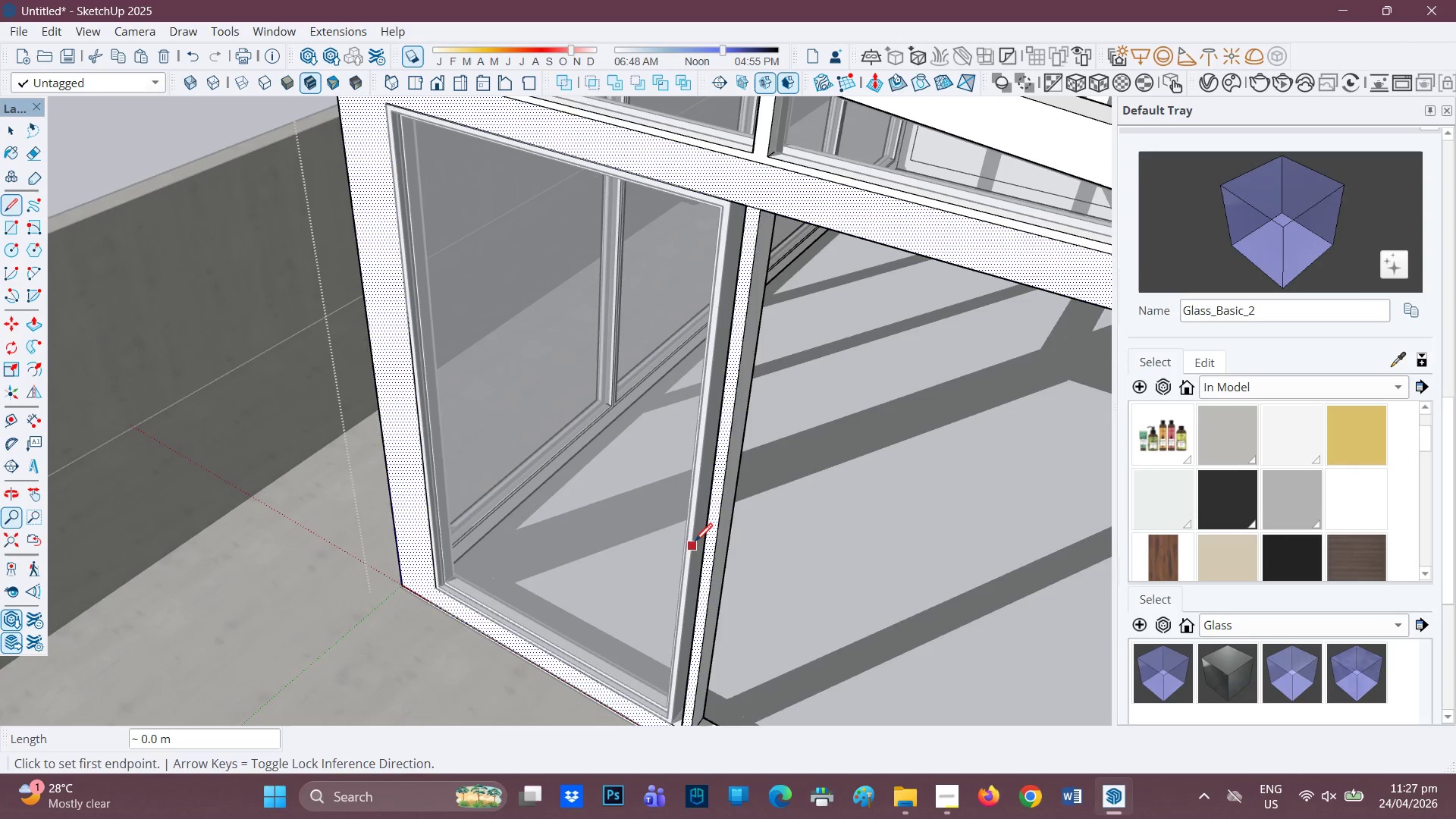 
key(H)
 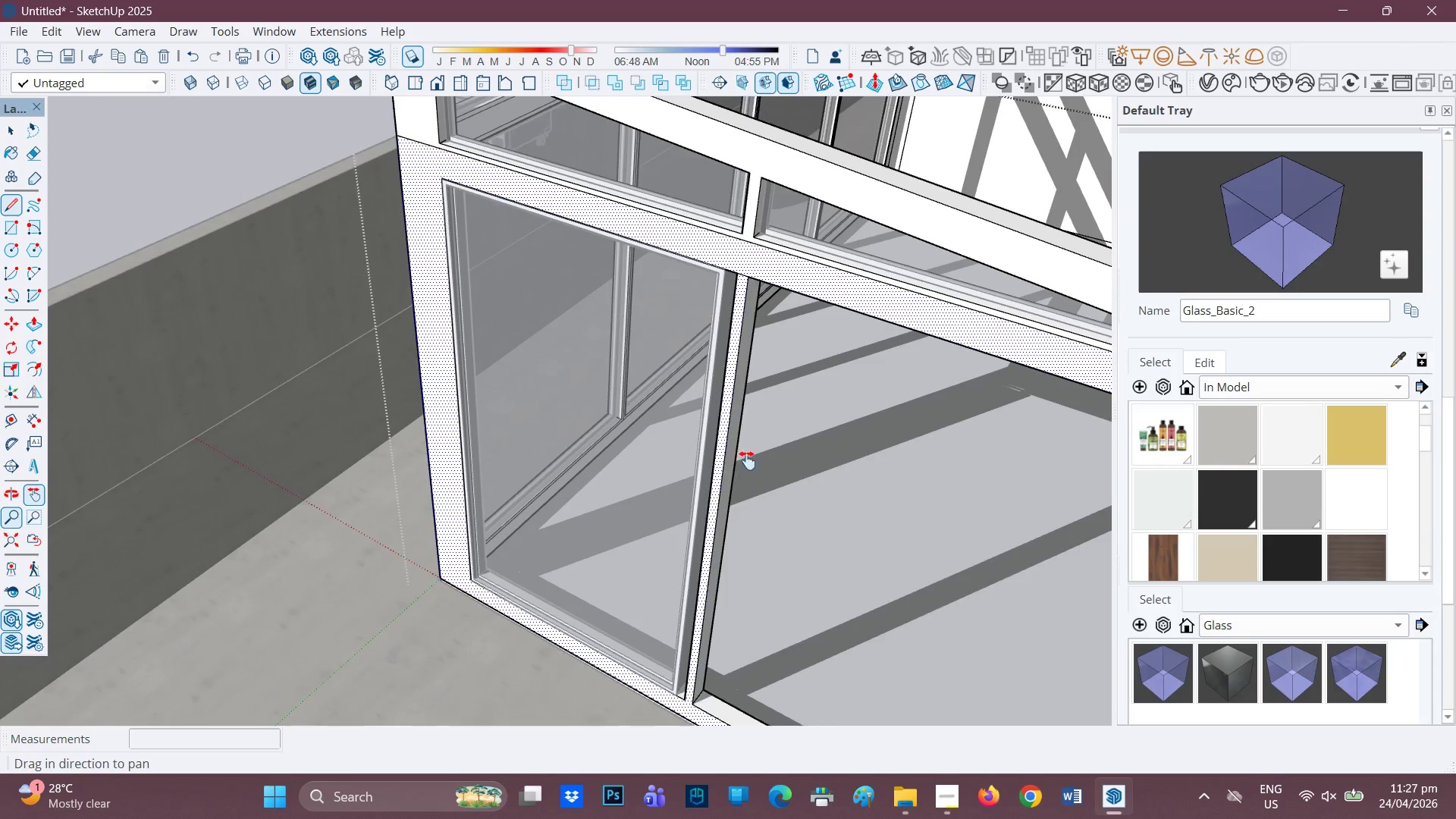 
scroll: coordinate [703, 526], scroll_direction: down, amount: 2.0
 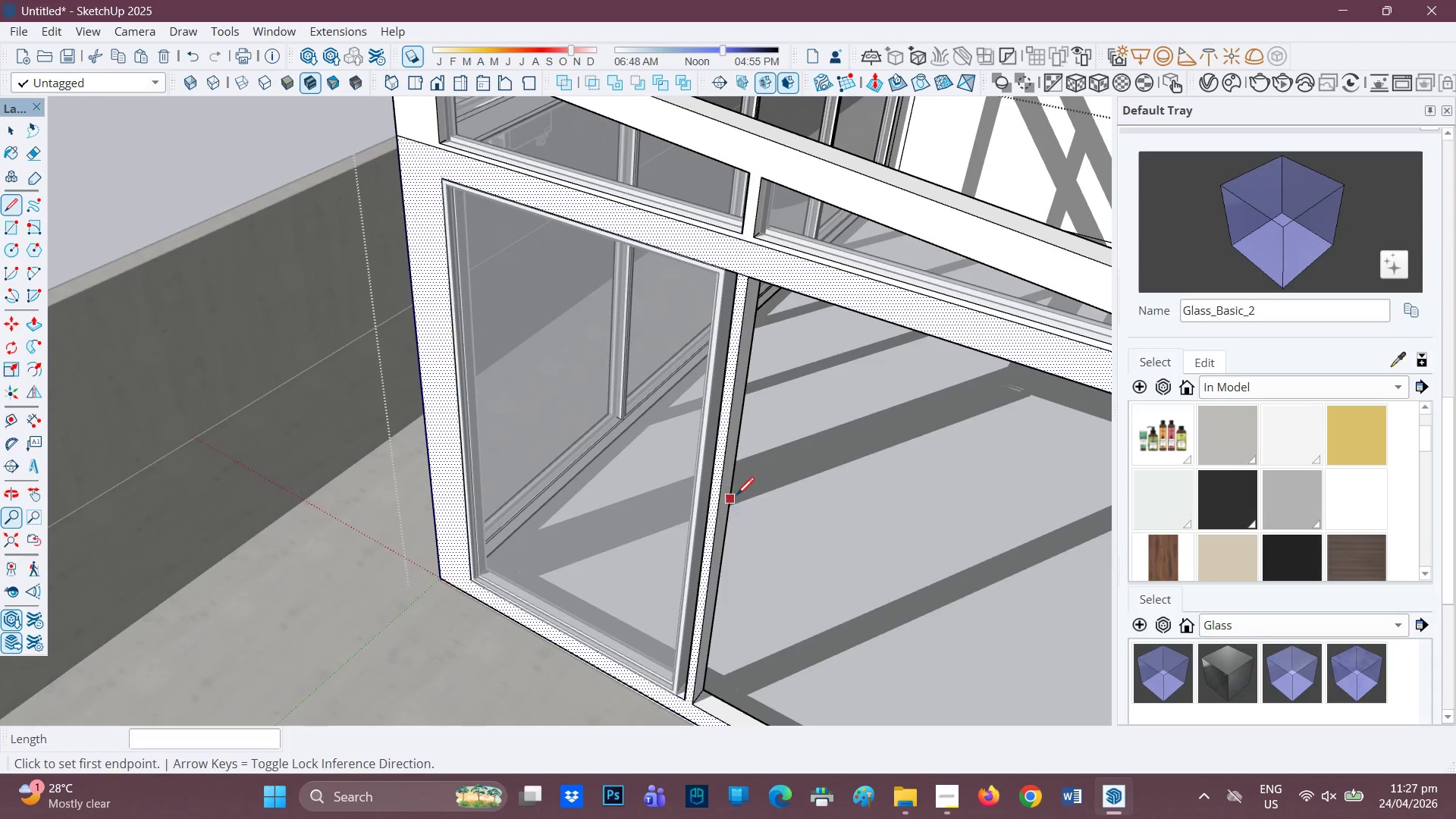 
left_click_drag(start_coordinate=[744, 483], to_coordinate=[715, 381])
 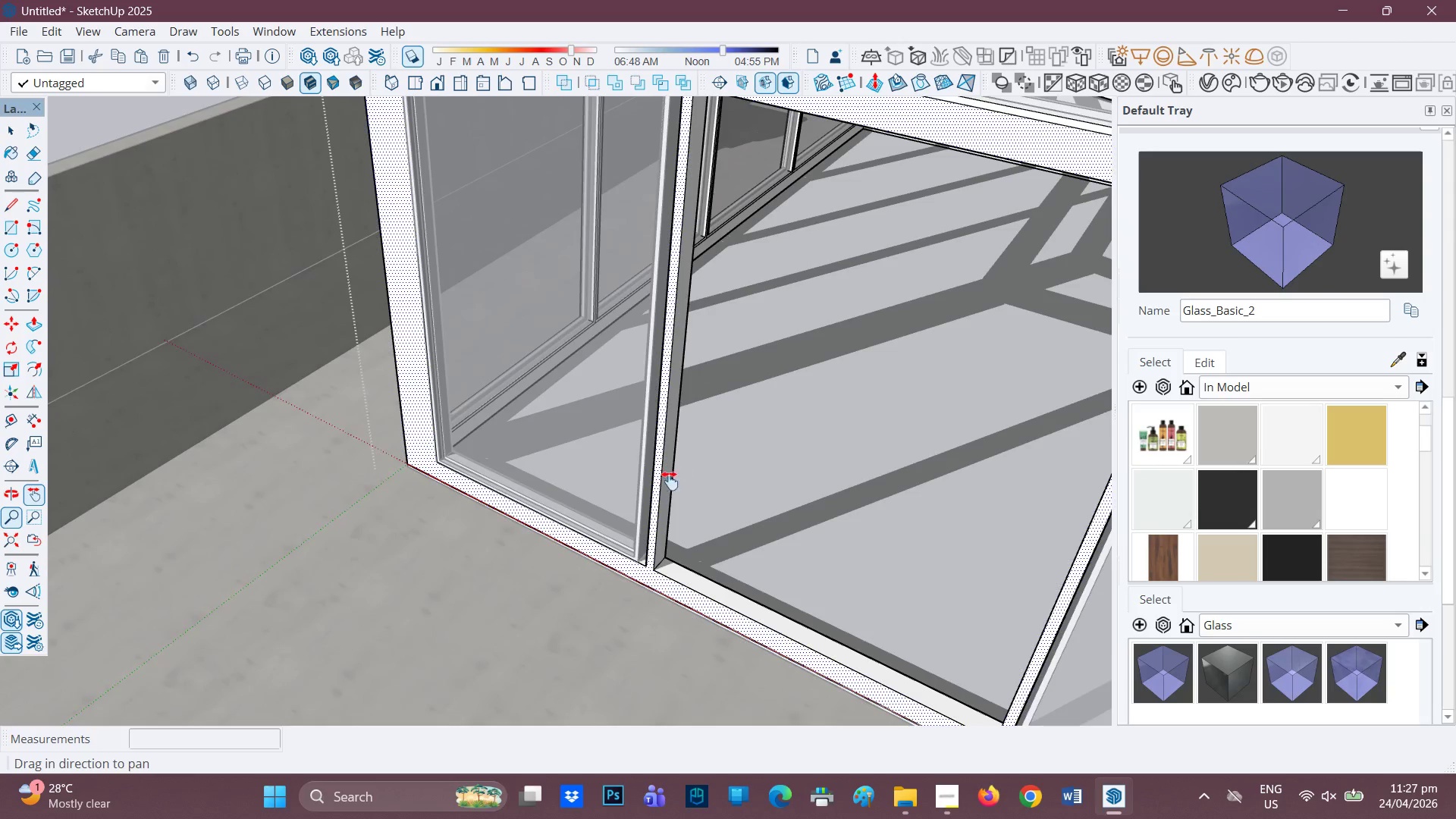 
key(L)
 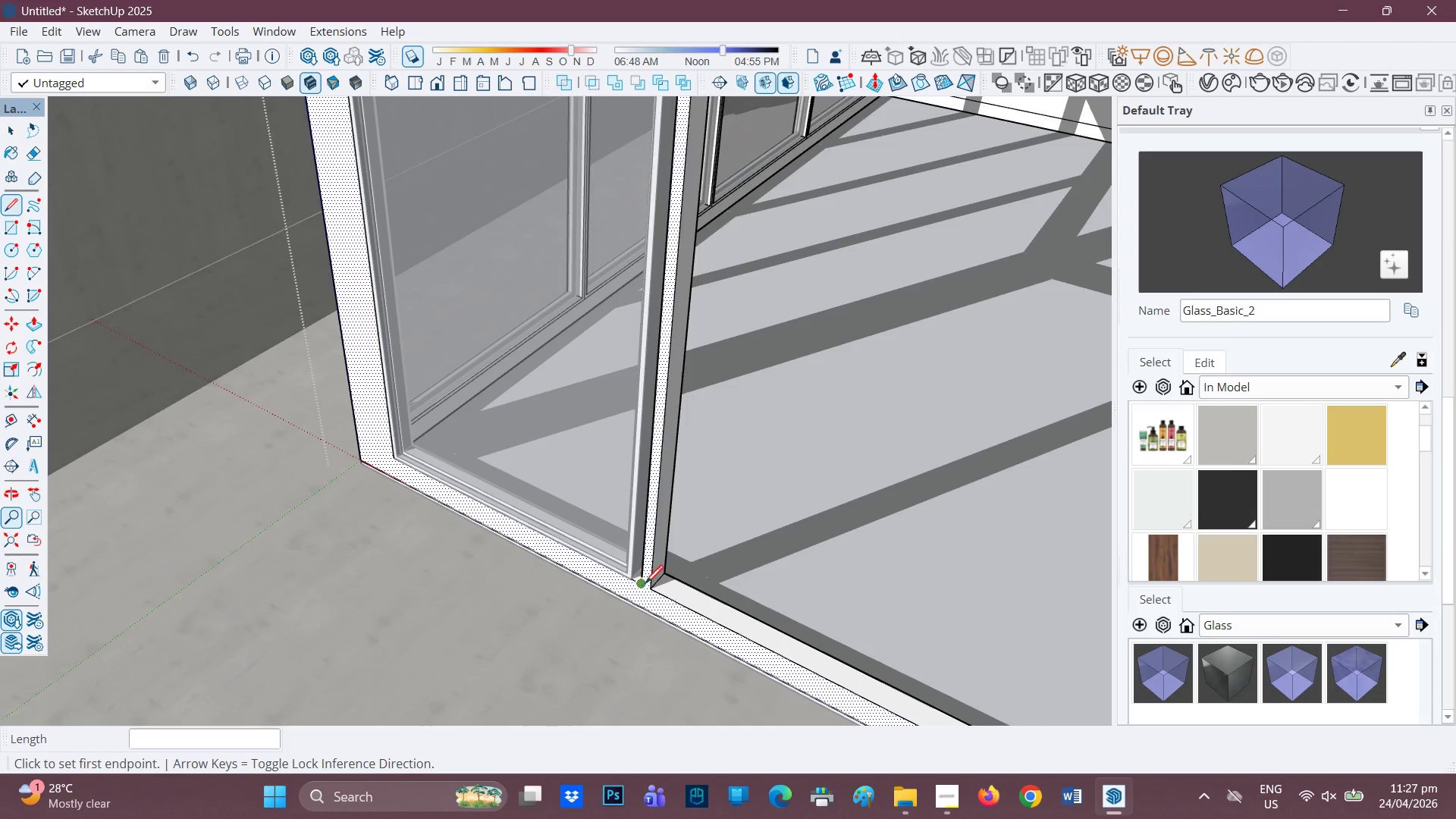 
scroll: coordinate [665, 485], scroll_direction: up, amount: 2.0
 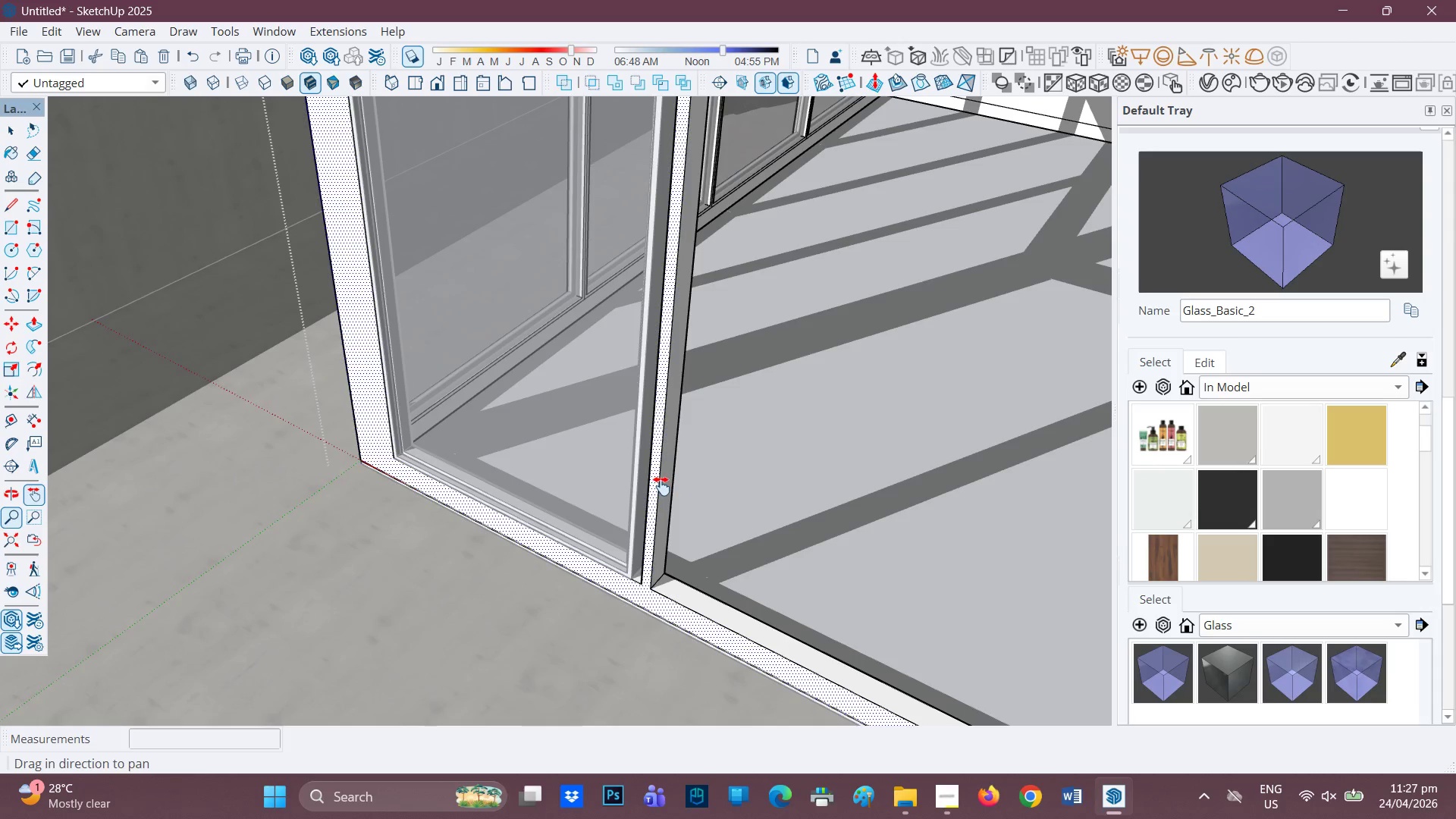 
left_click([647, 585])
 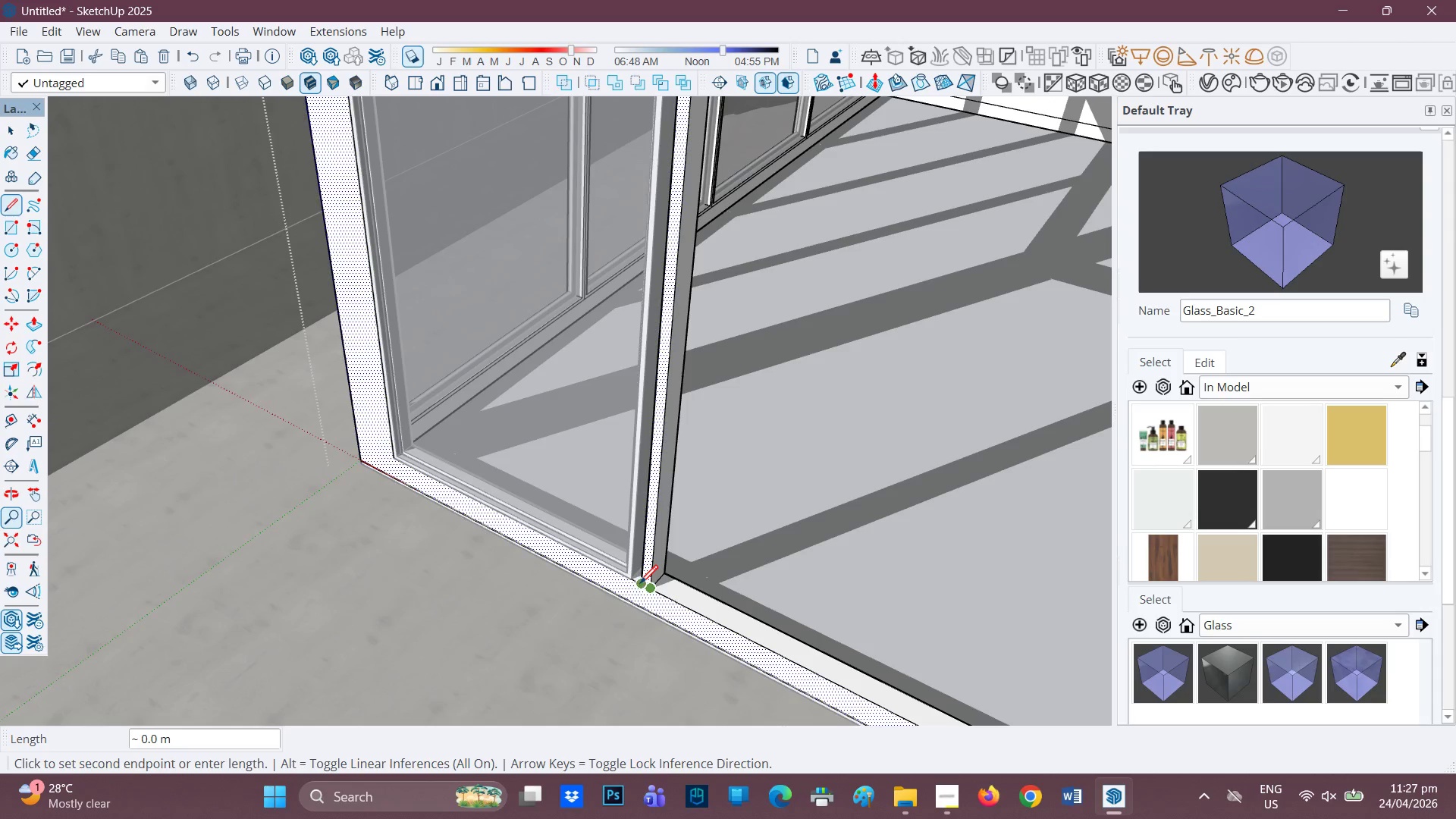 
left_click([639, 585])
 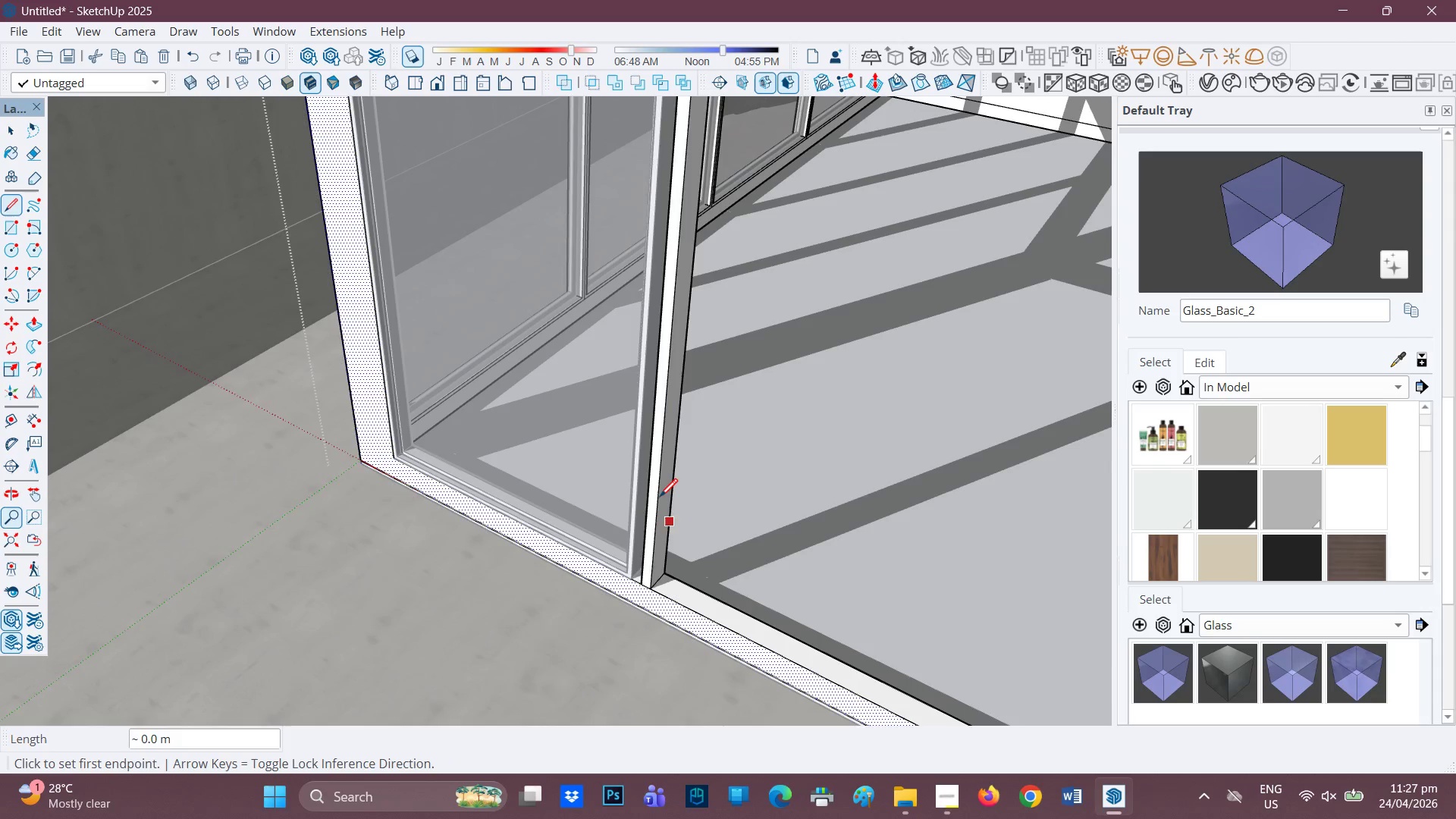 
key(P)
 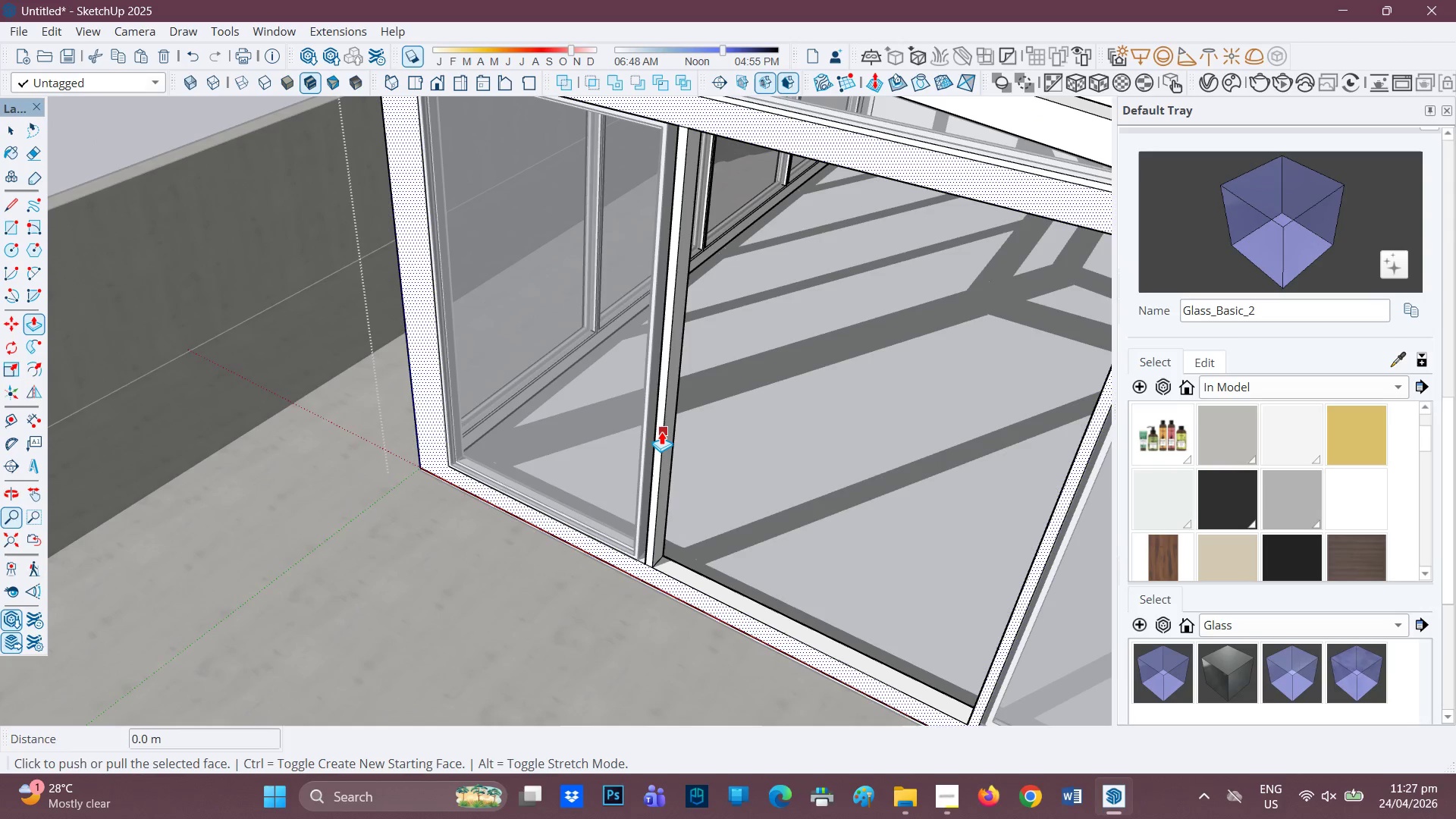 
scroll: coordinate [658, 497], scroll_direction: down, amount: 3.0
 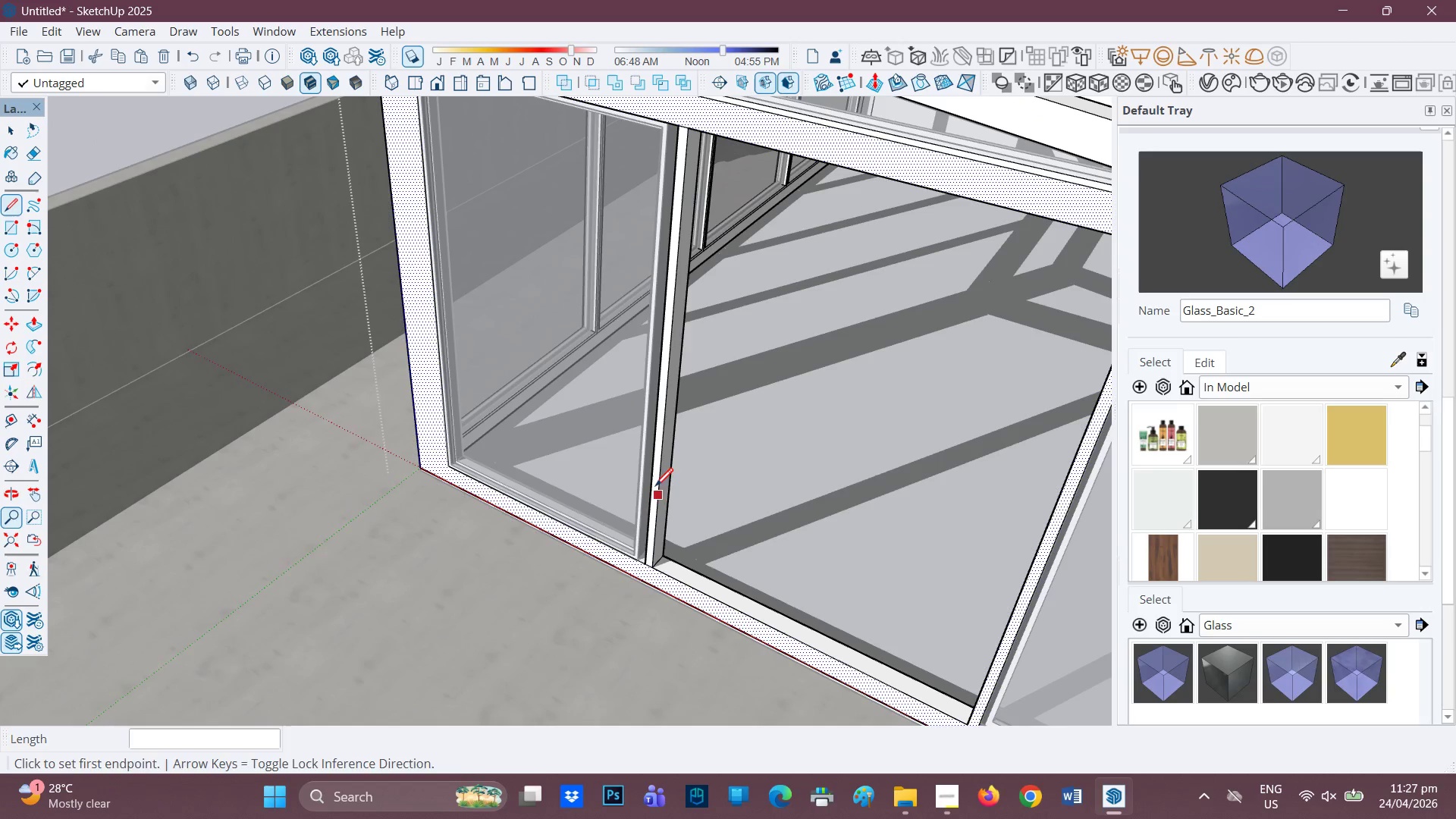 
key(Space)
 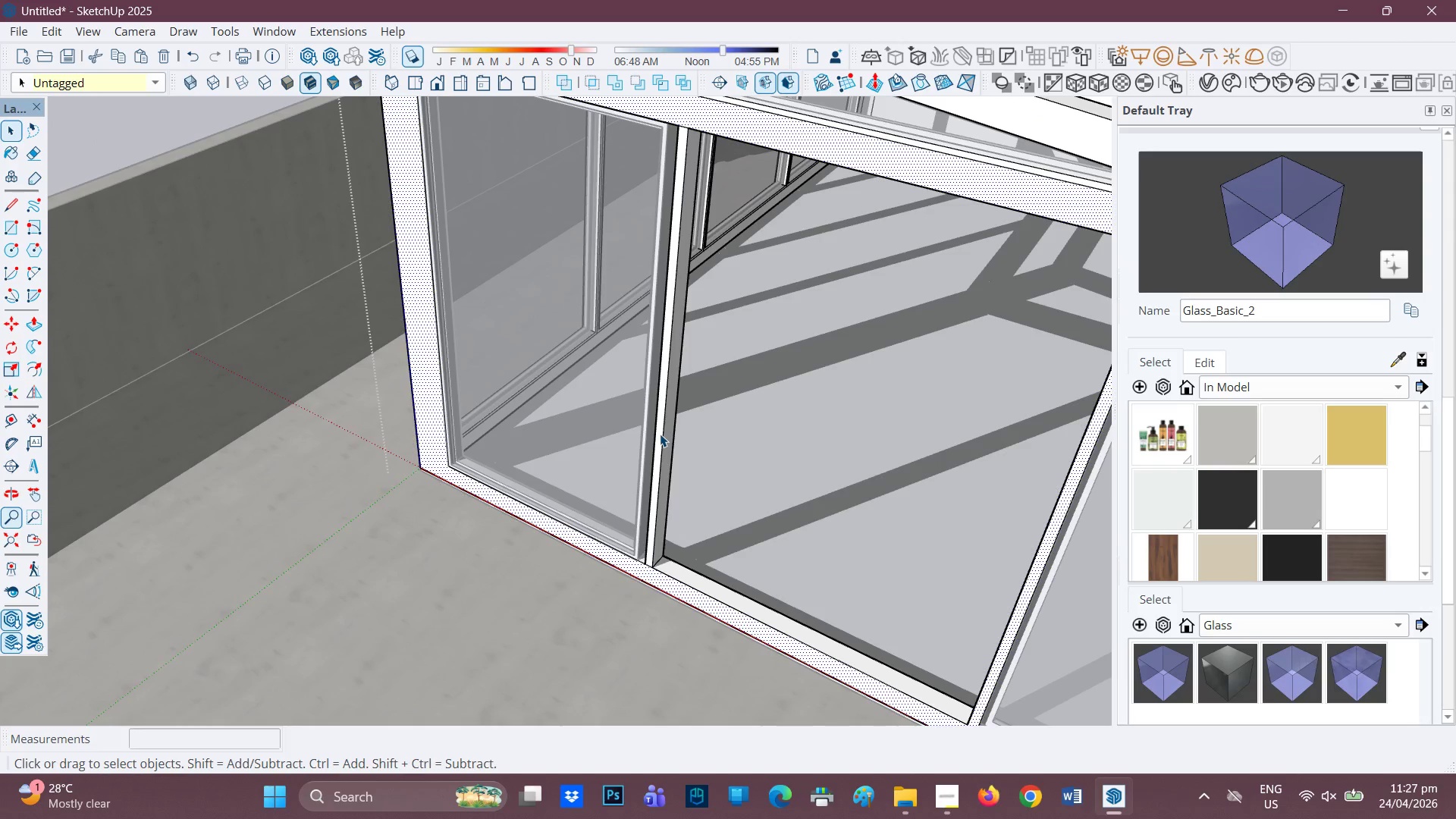 
left_click([660, 434])
 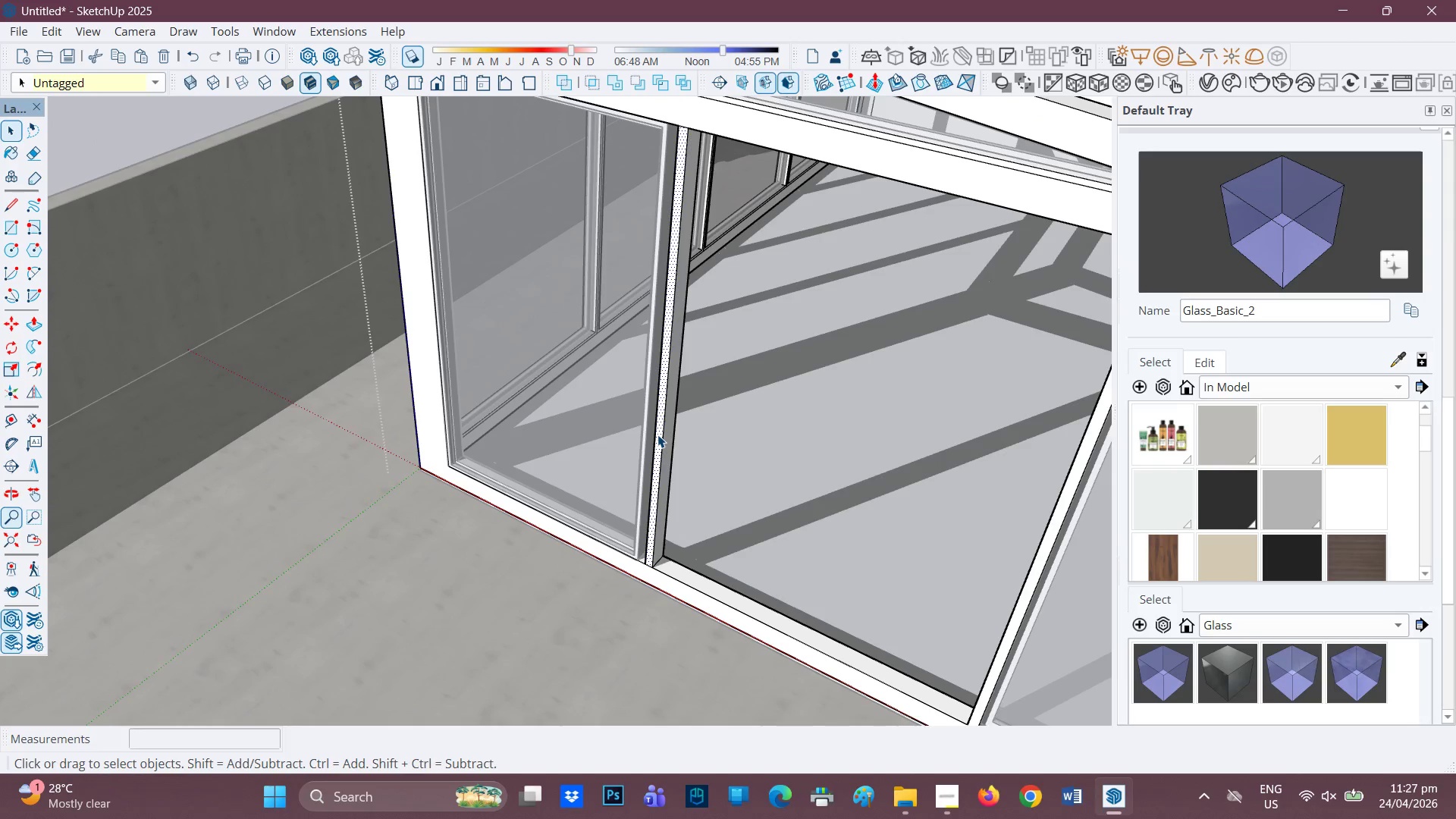 
key(P)
 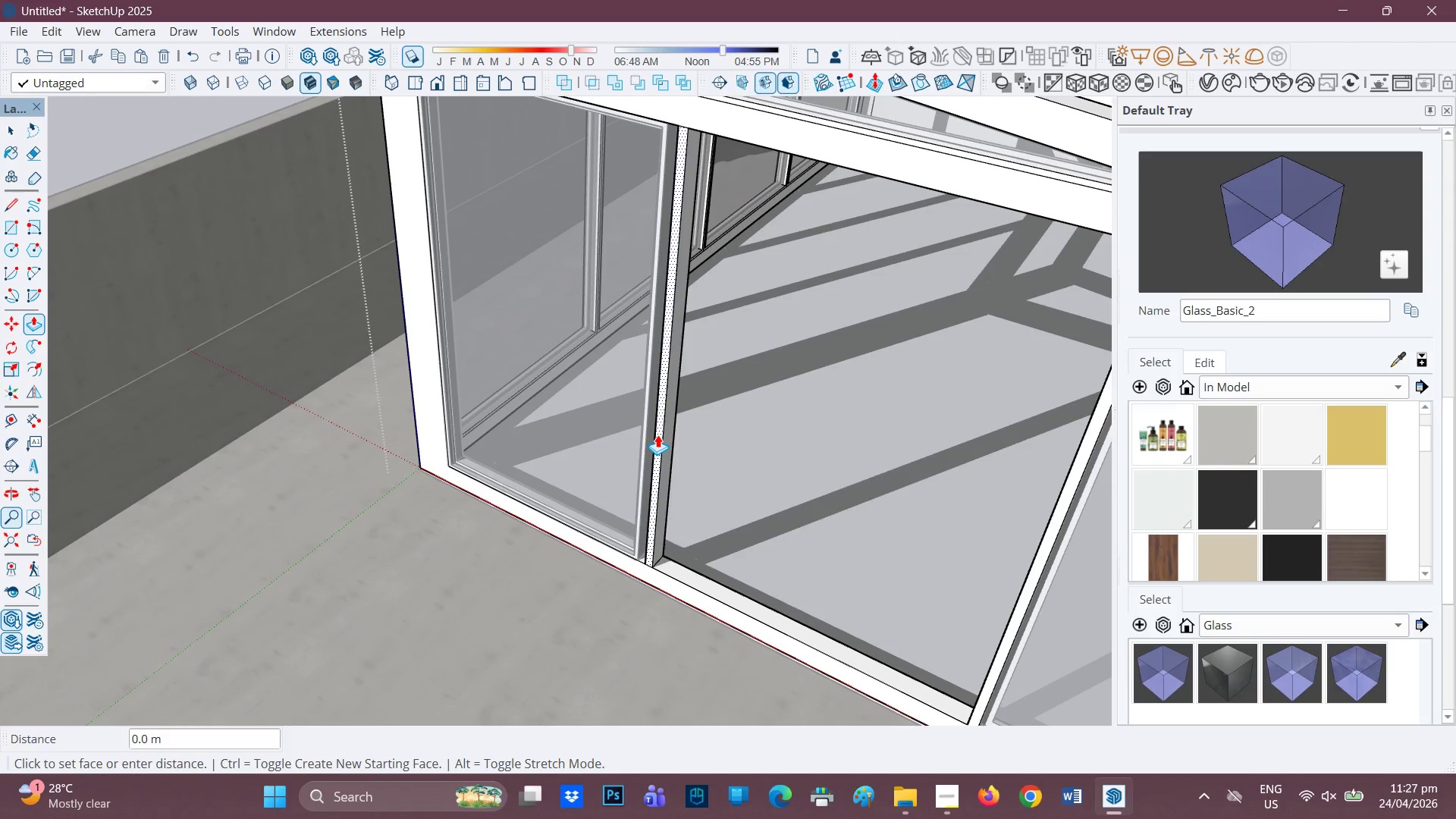 
left_click([657, 435])
 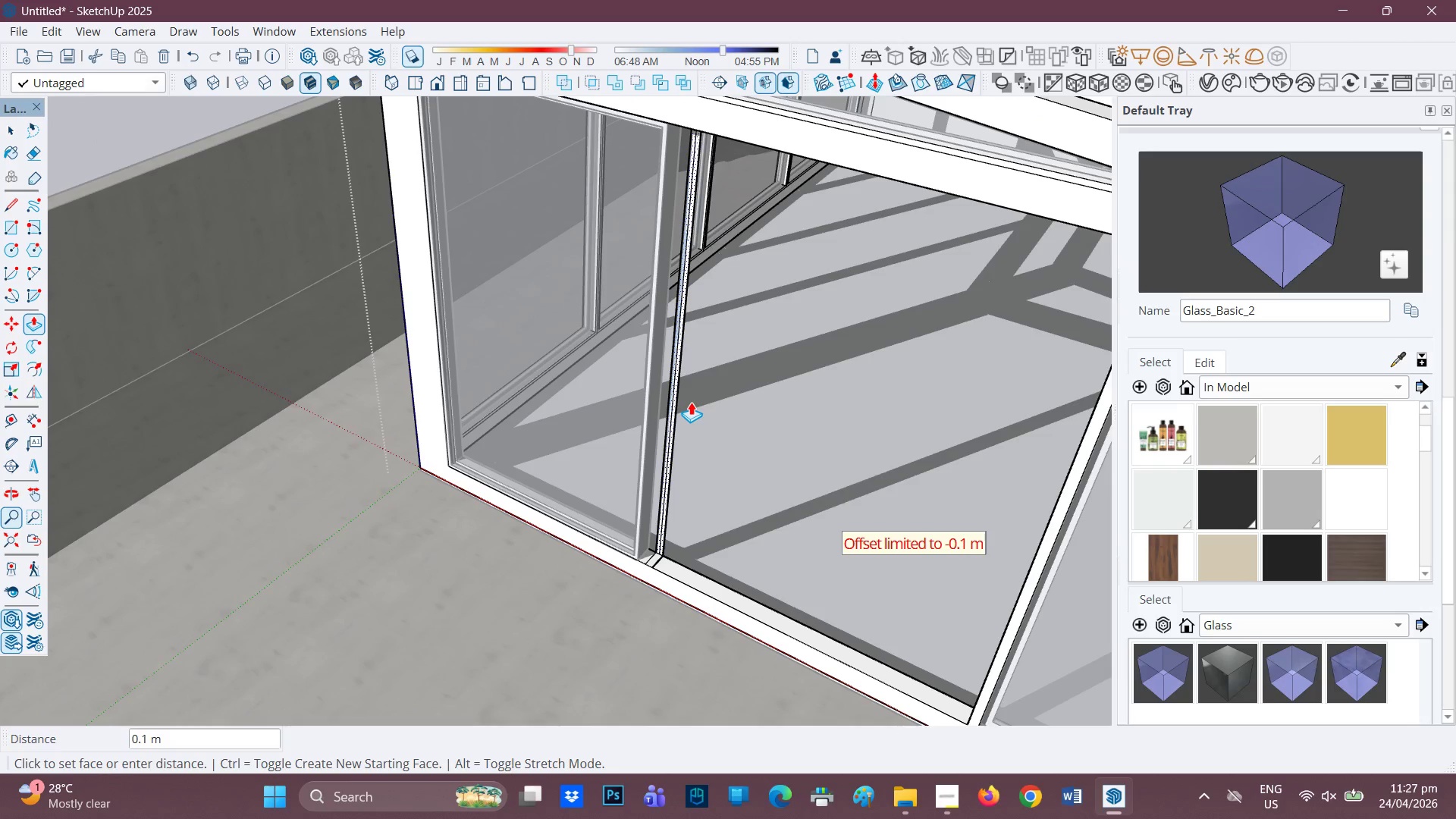 
left_click([691, 402])
 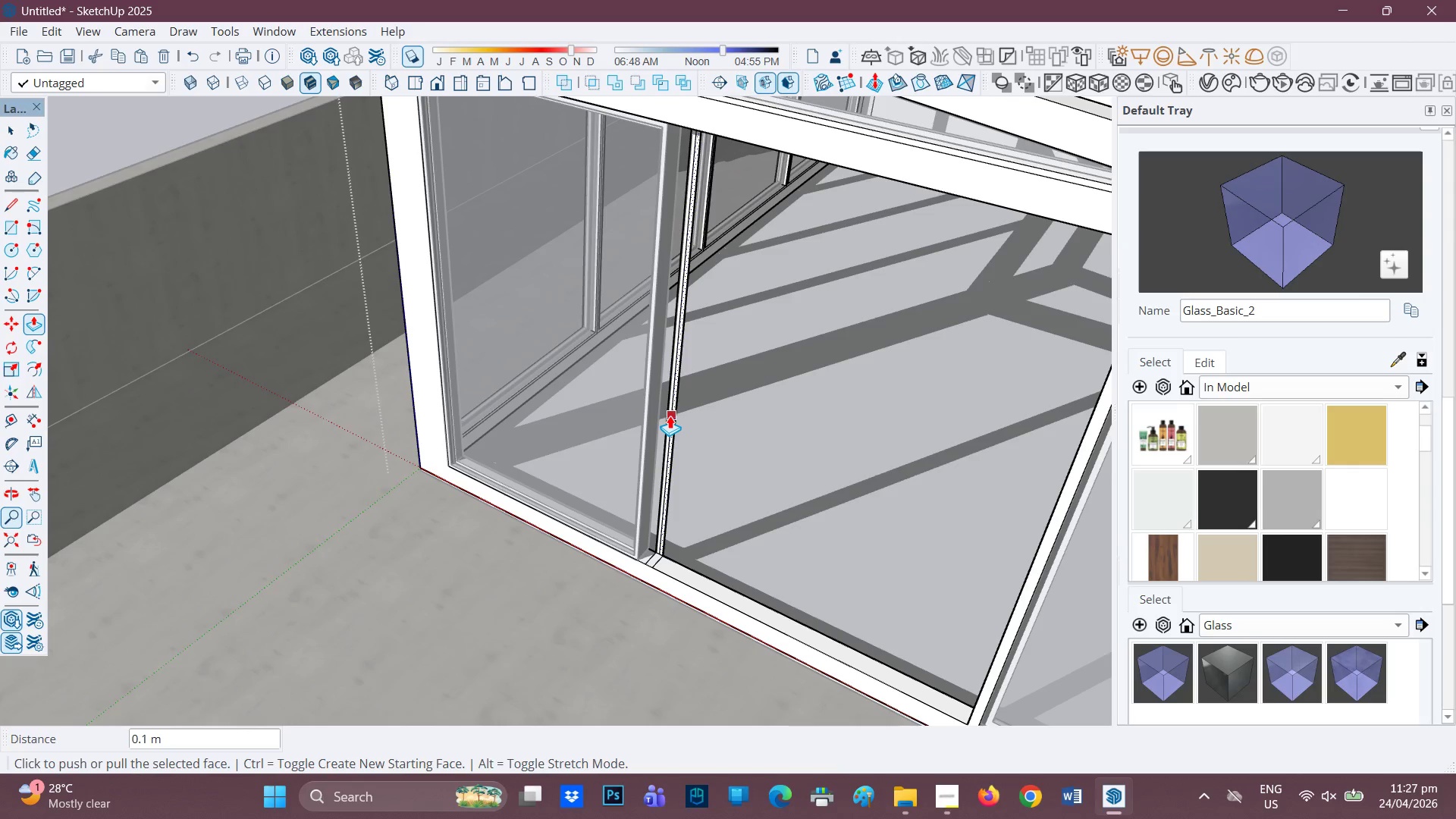 
key(E)
 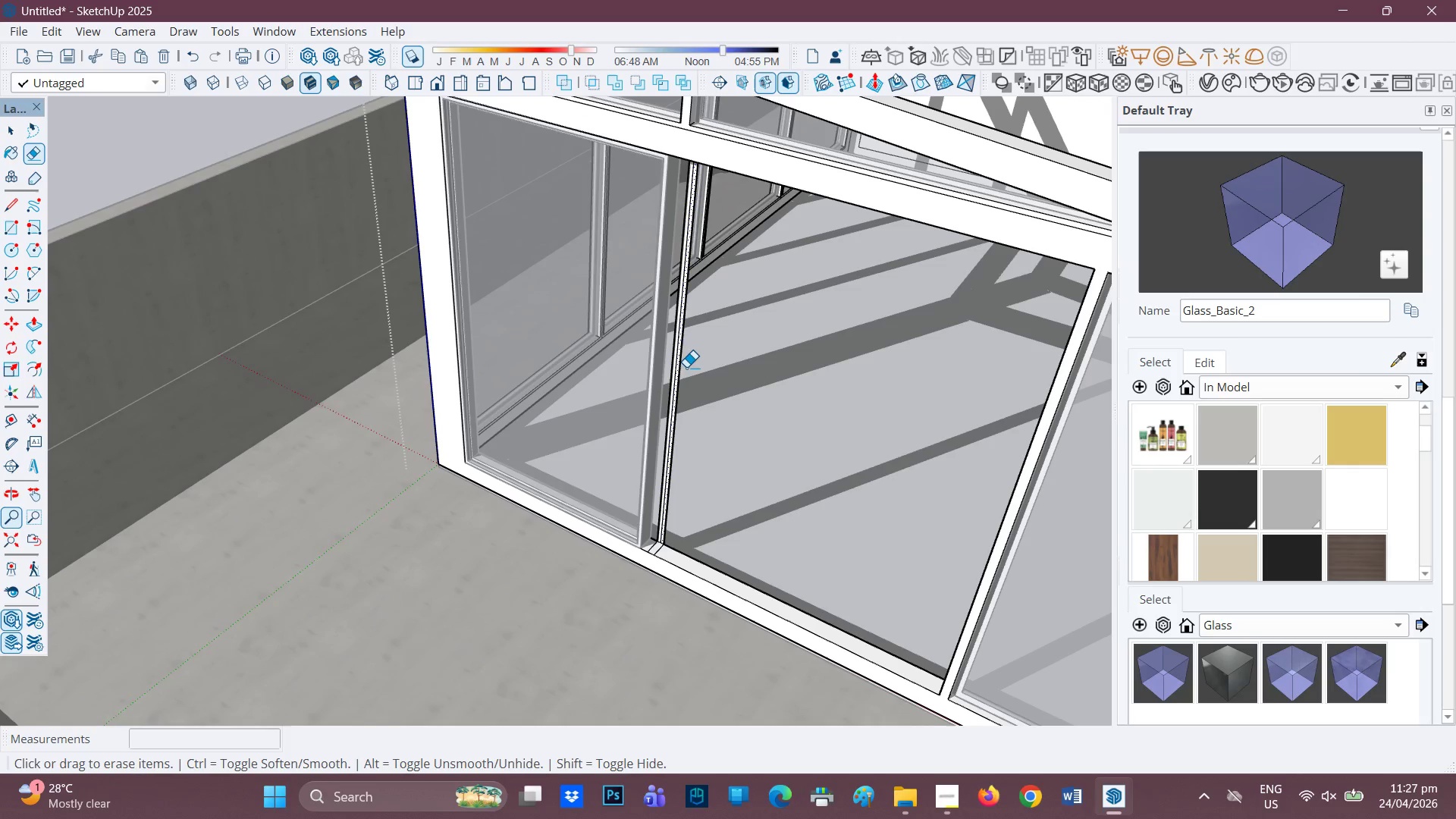 
scroll: coordinate [673, 415], scroll_direction: down, amount: 1.0
 